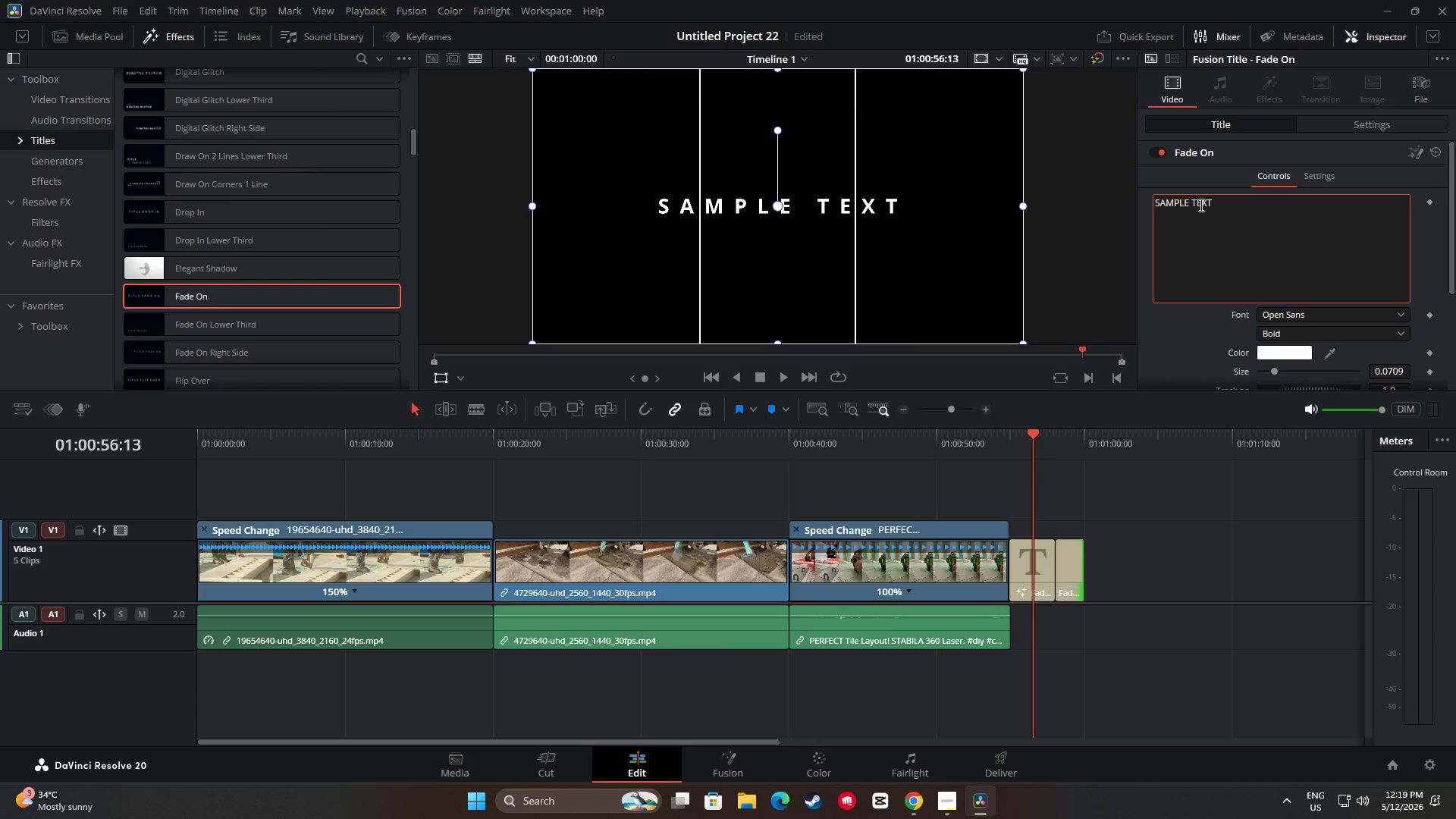 
double_click([1200, 205])
 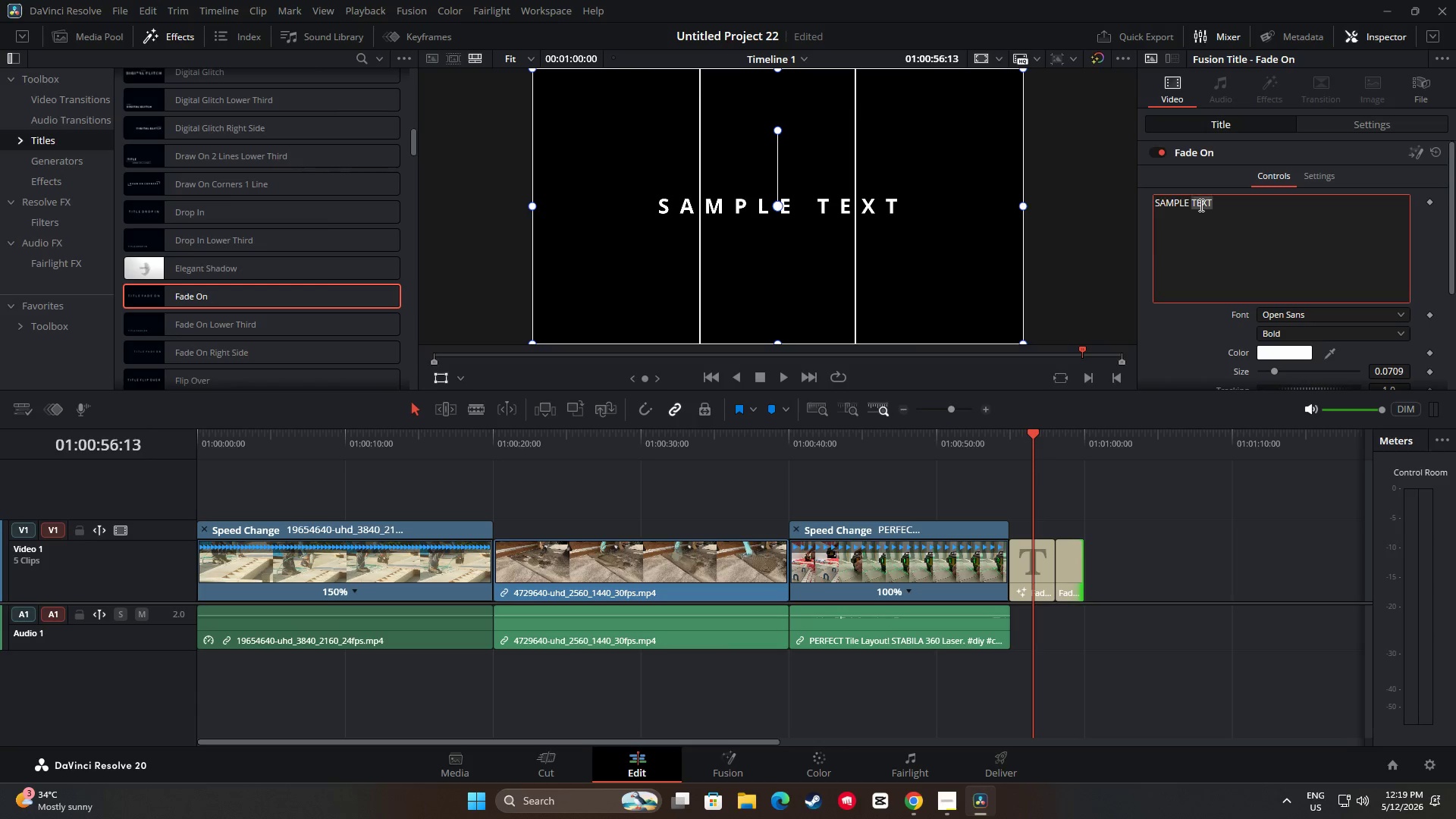 
triple_click([1199, 205])
 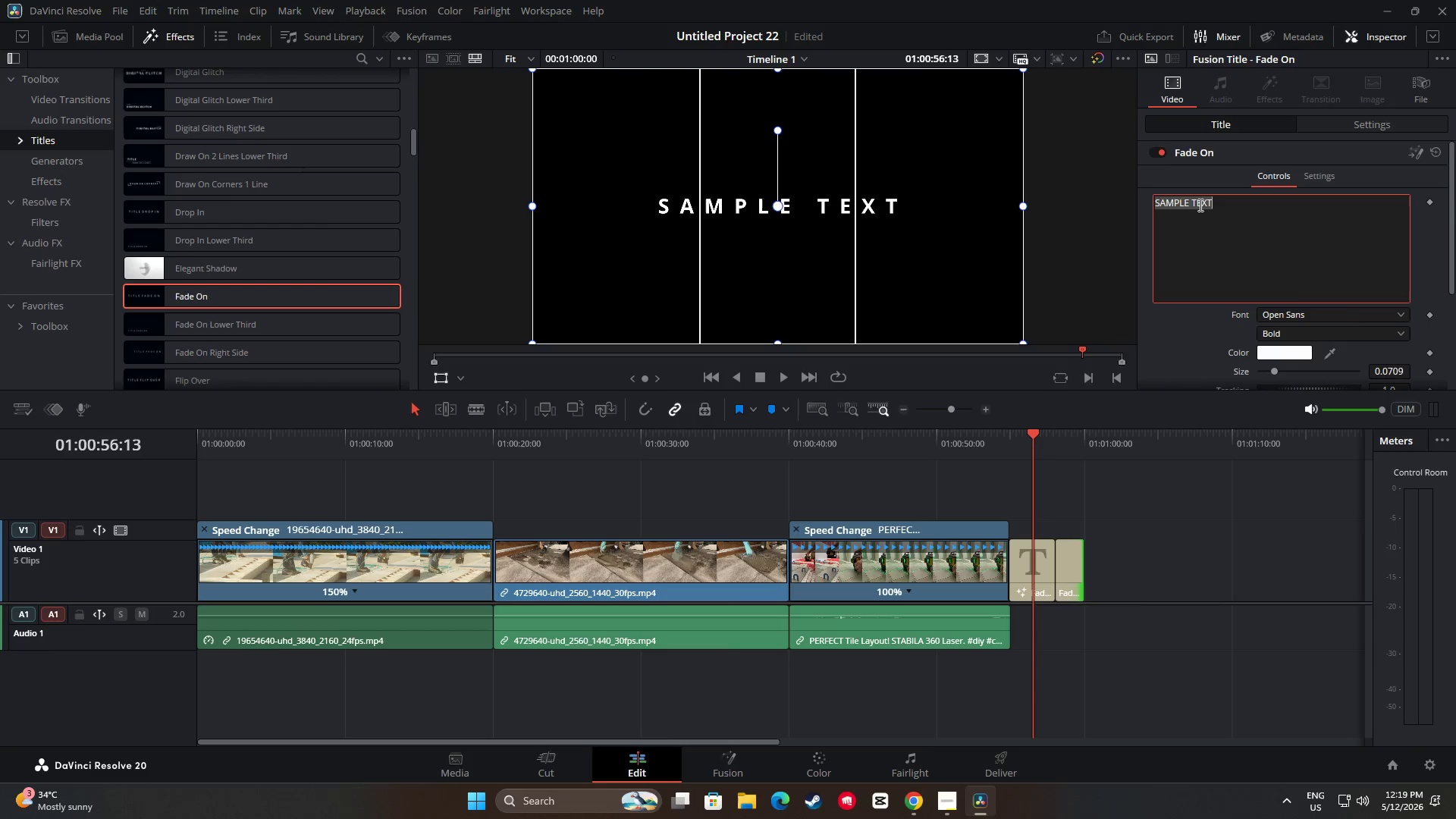 
key(Control+ControlLeft)
 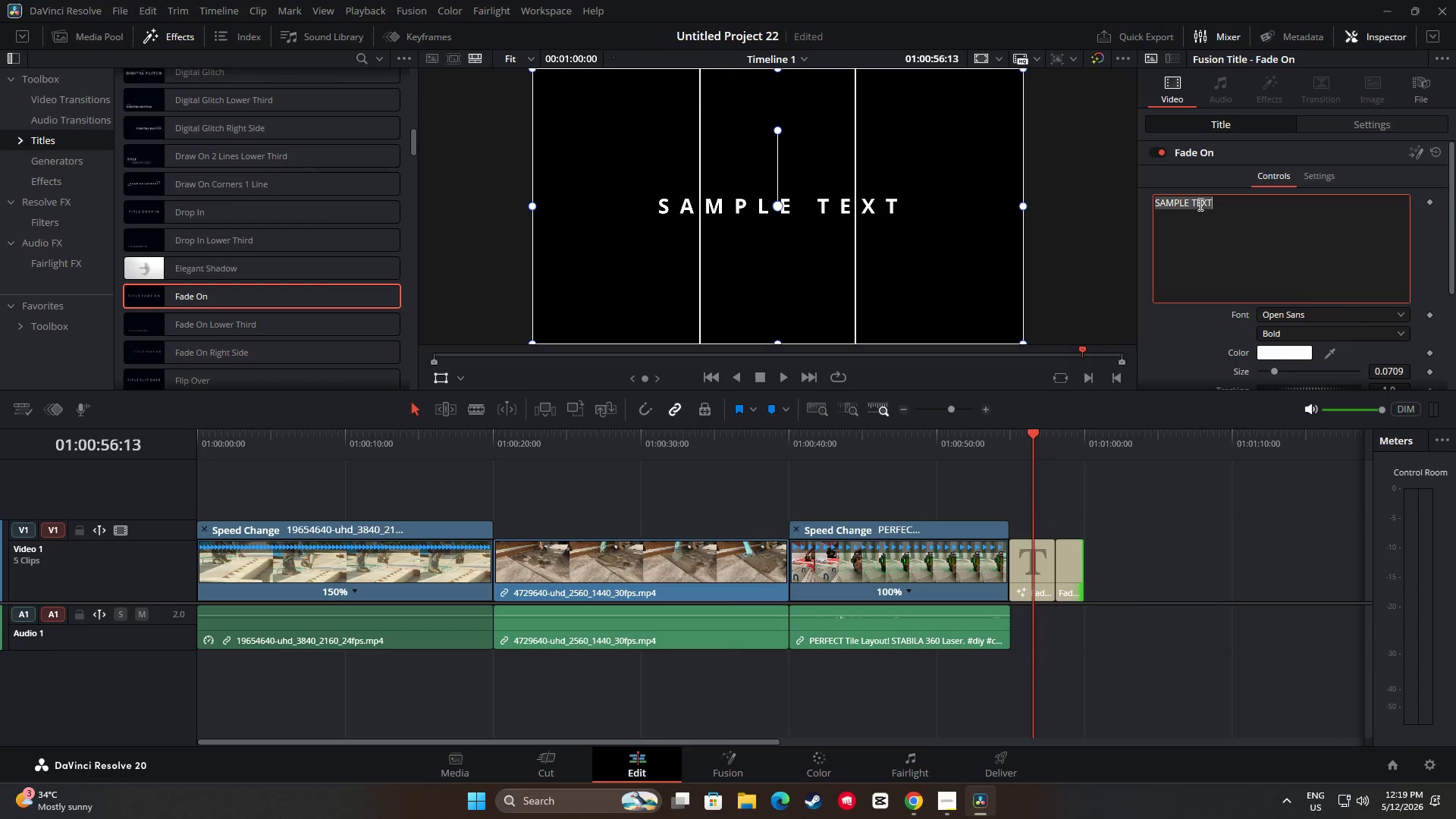 
key(Control+A)
 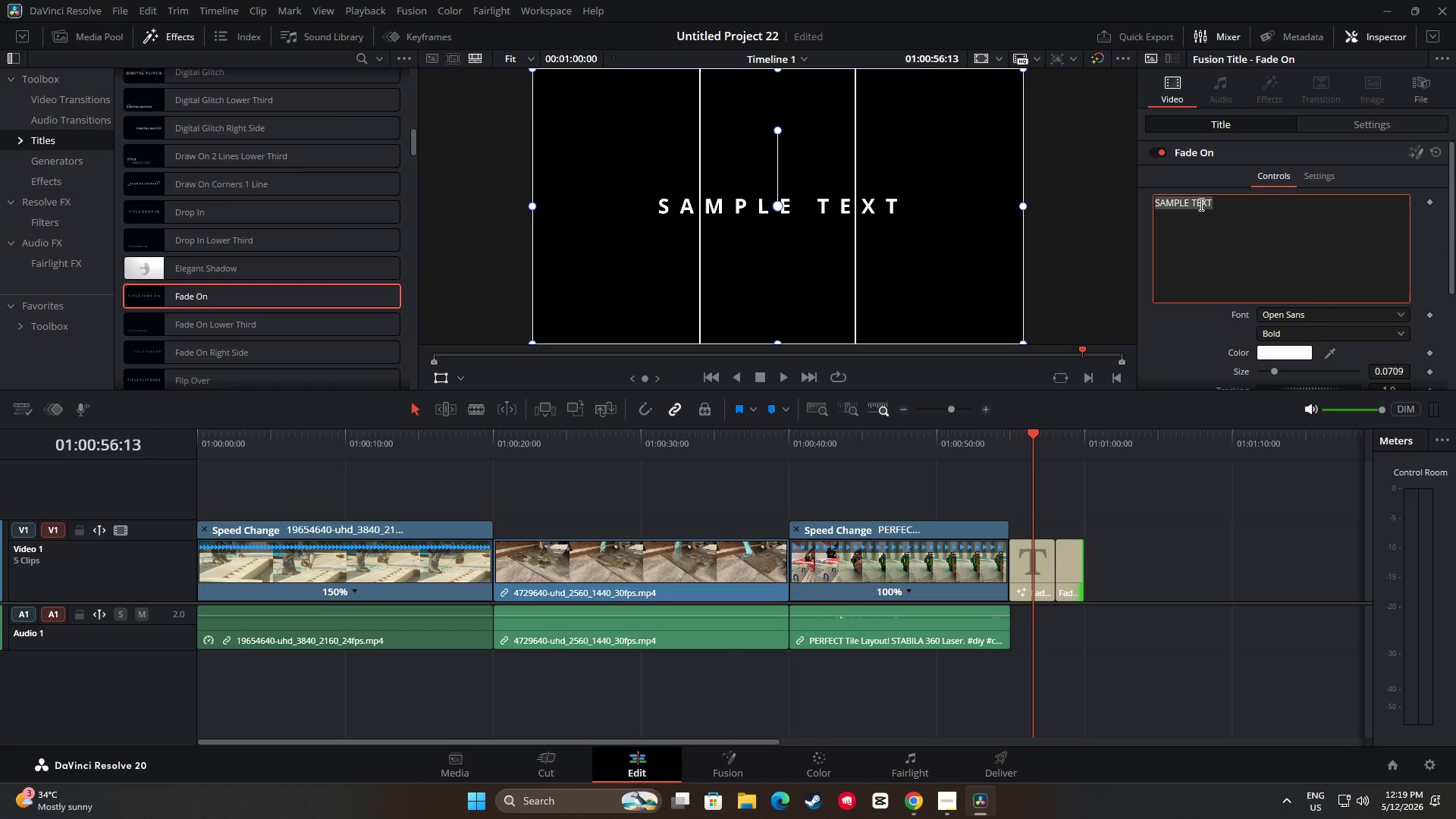 
key(Backspace)
 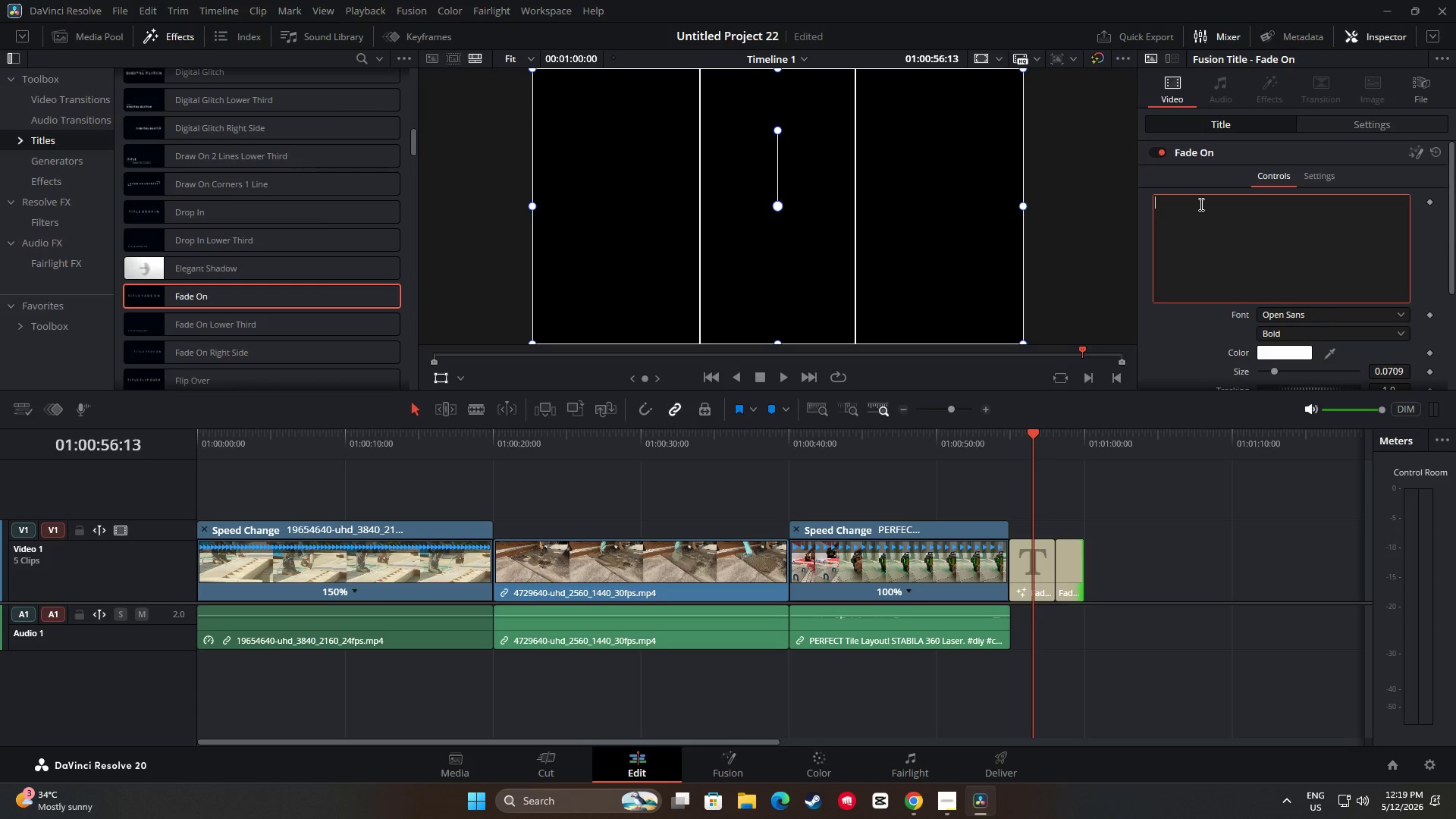 
key(Shift+ShiftLeft)
 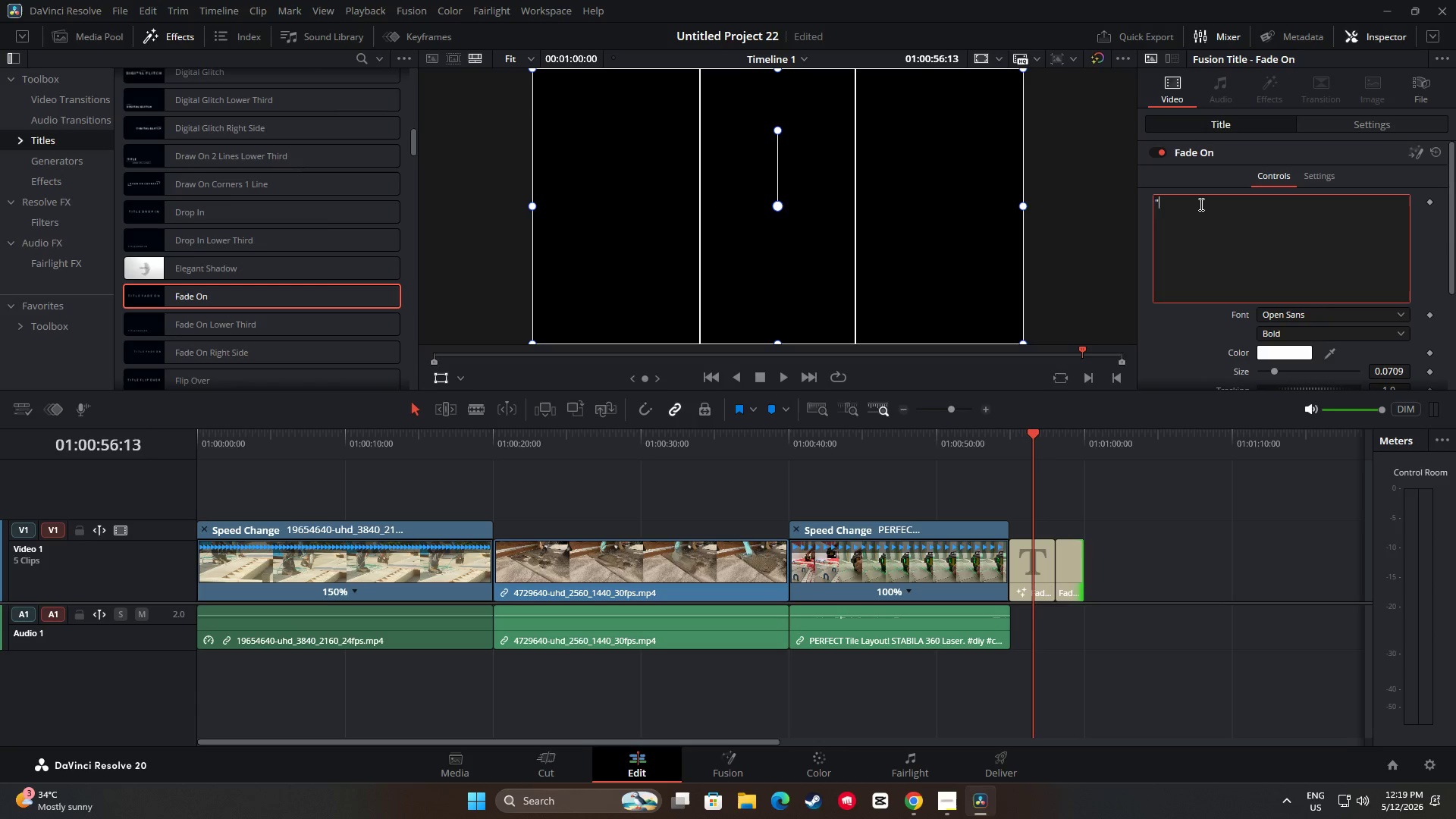 
key(Shift+Quote)
 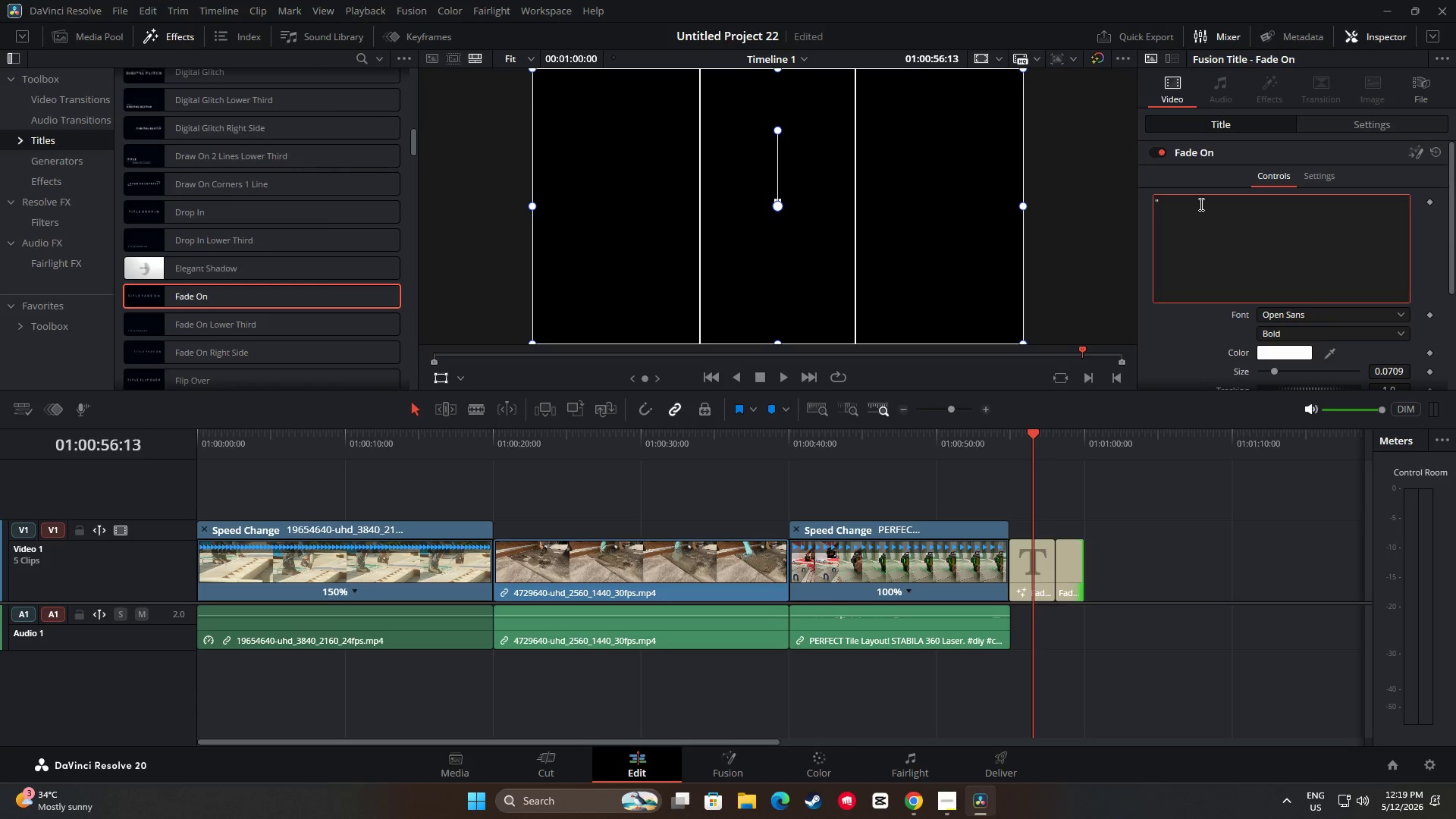 
type(The Subfloor Sessions")
 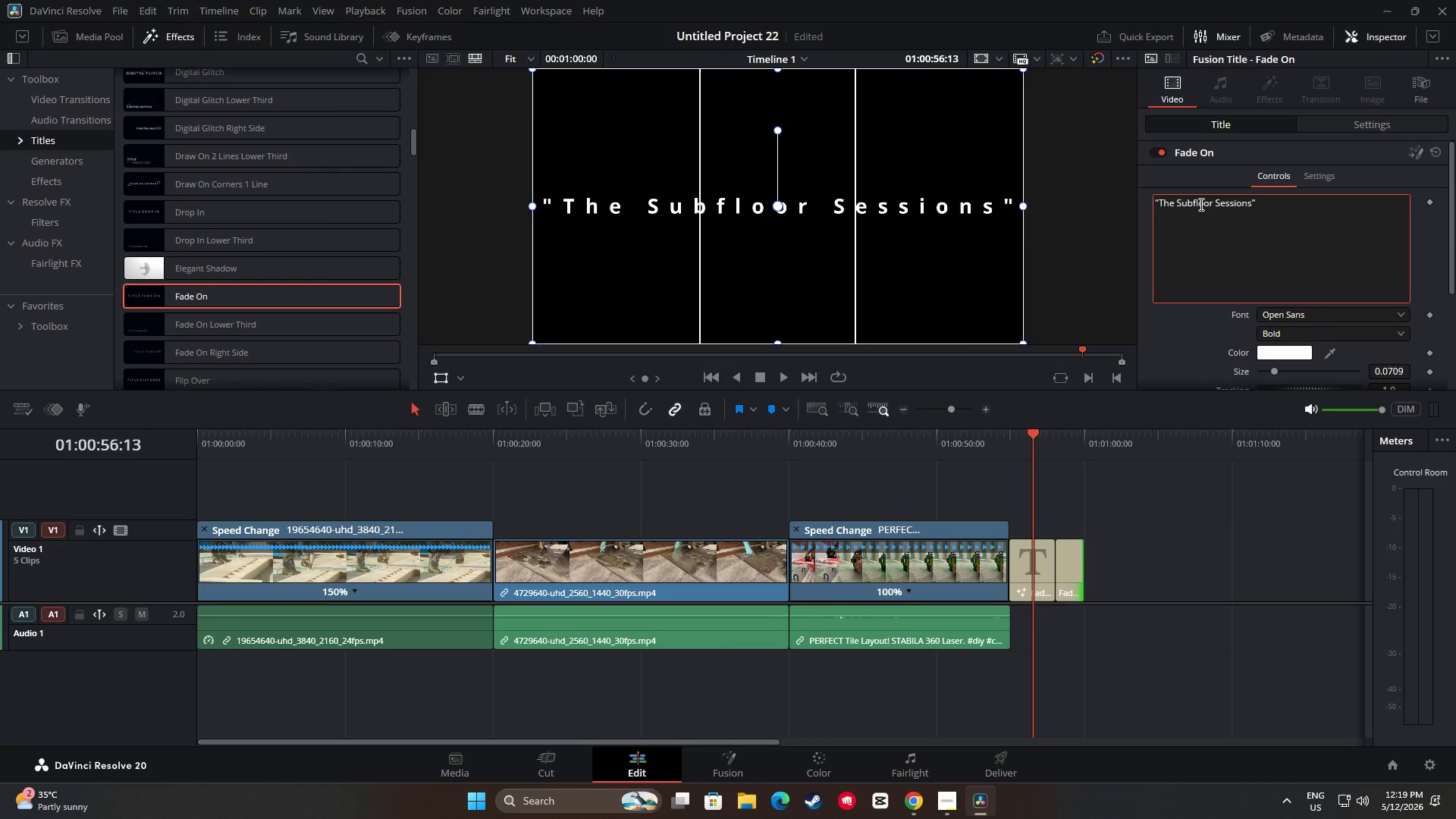 
left_click_drag(start_coordinate=[1032, 438], to_coordinate=[988, 438])
 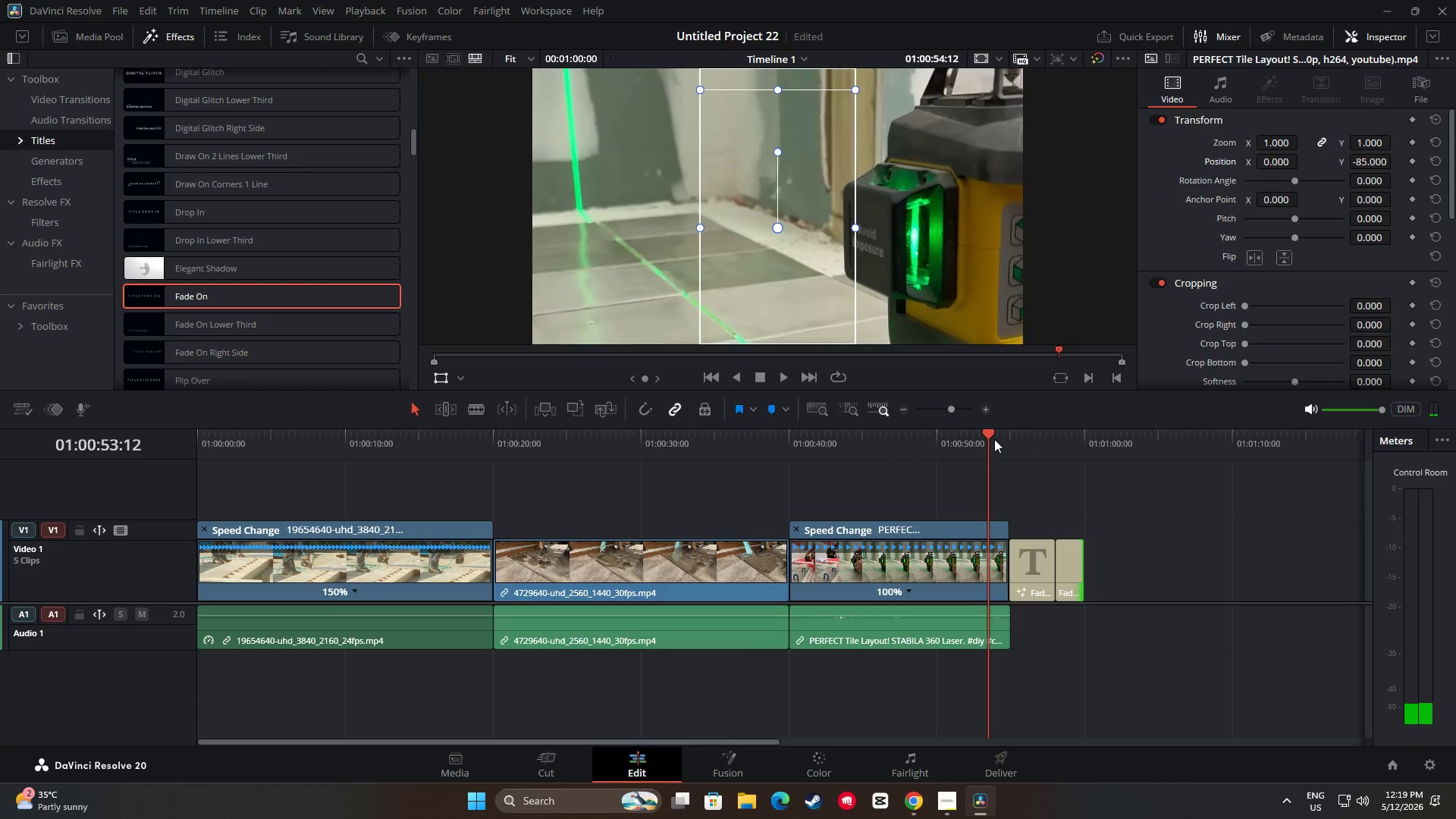 
key(Space)
 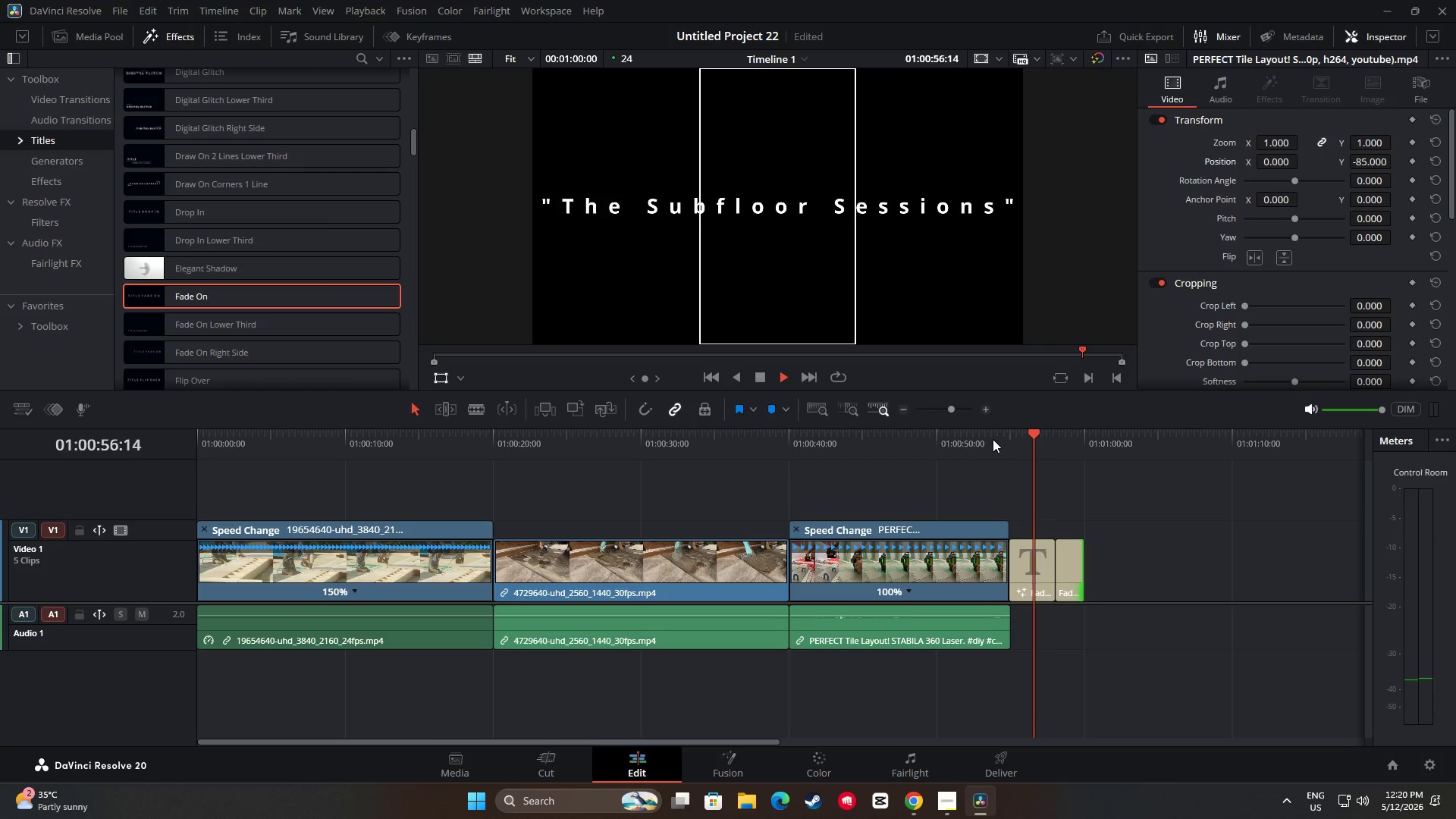 
key(Space)
 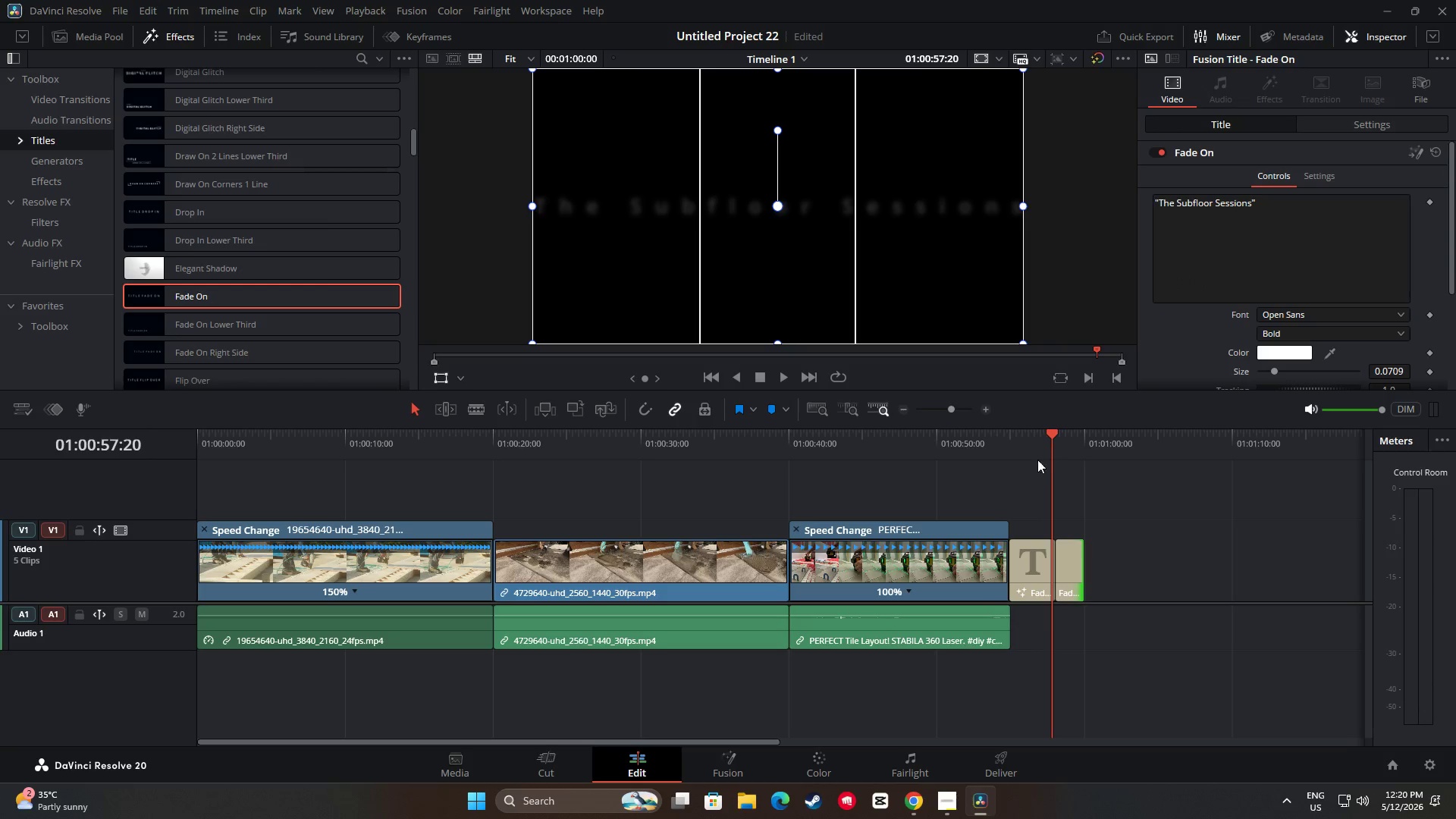 
left_click_drag(start_coordinate=[1057, 444], to_coordinate=[1027, 444])
 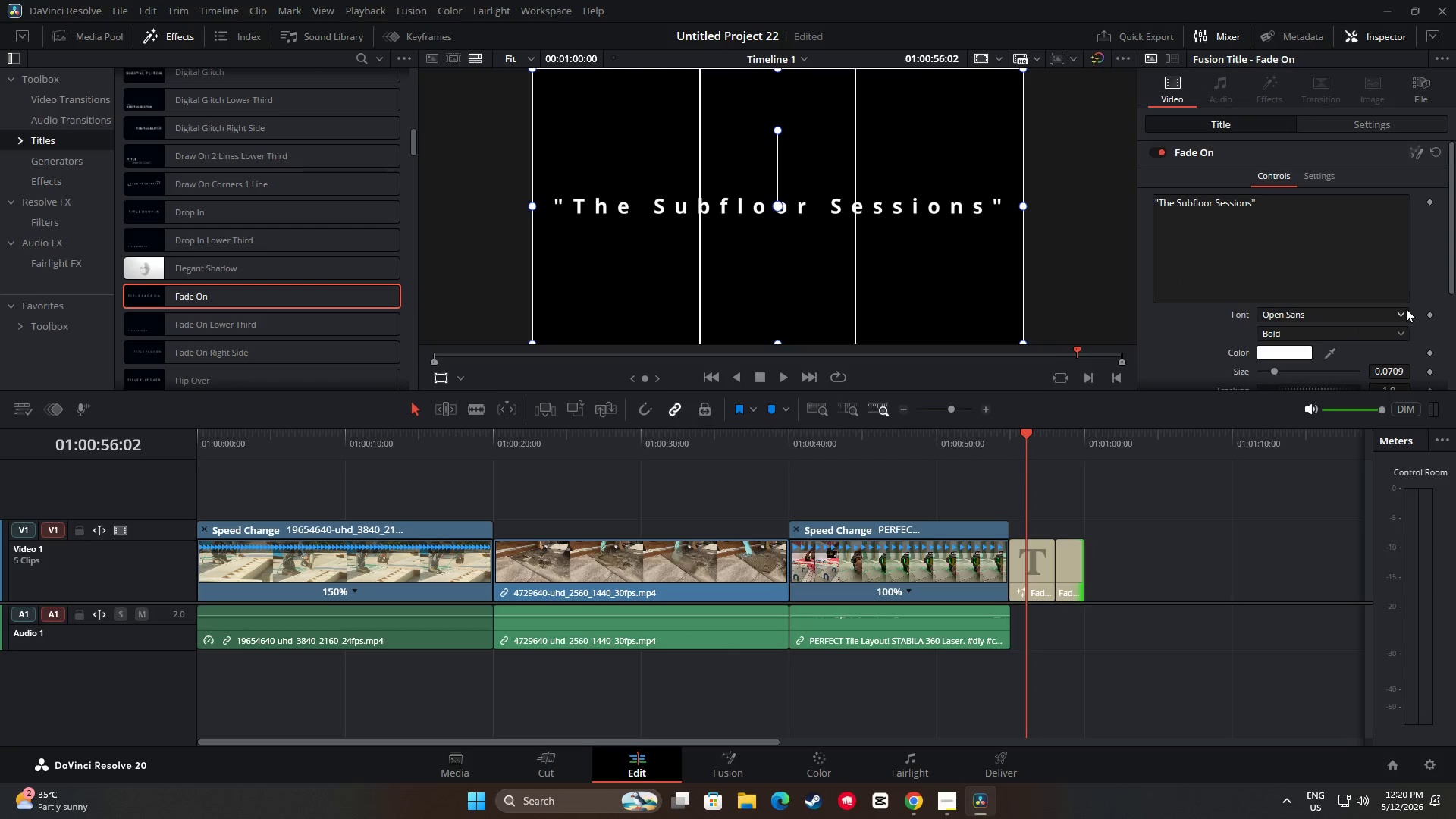 
scroll: coordinate [1296, 256], scroll_direction: down, amount: 1.0
 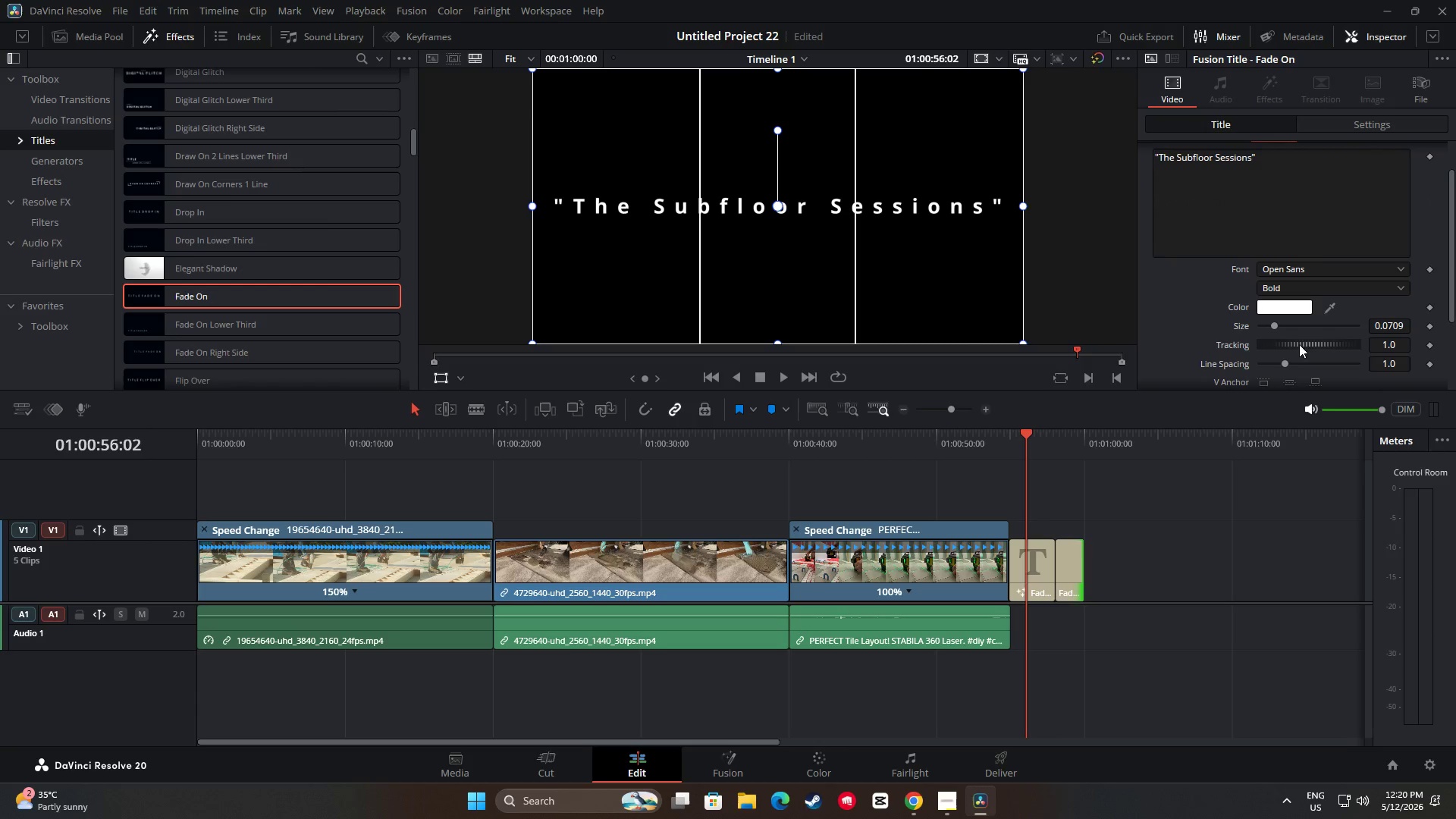 
left_click([1394, 347])
 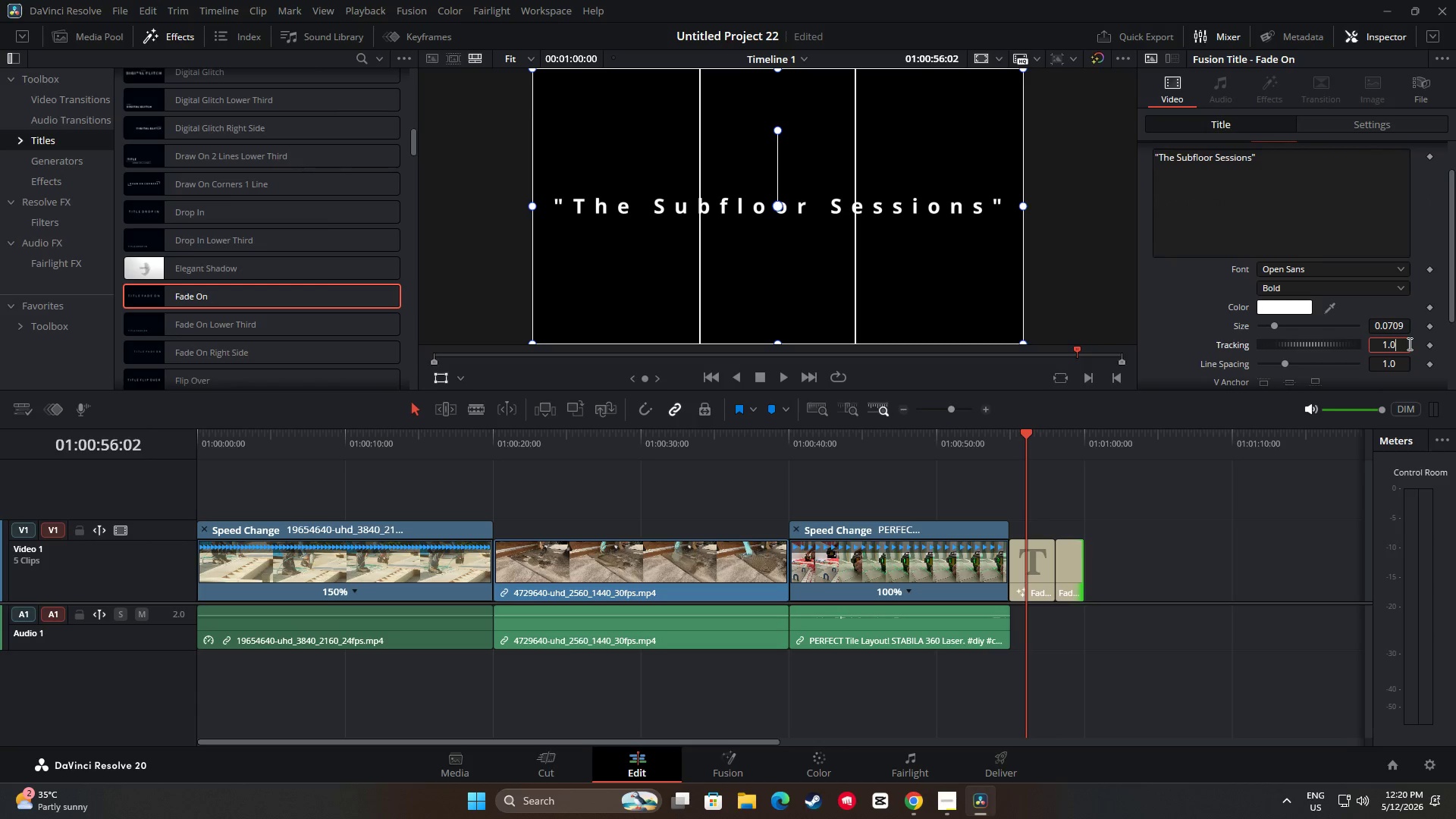 
key(Backspace)
 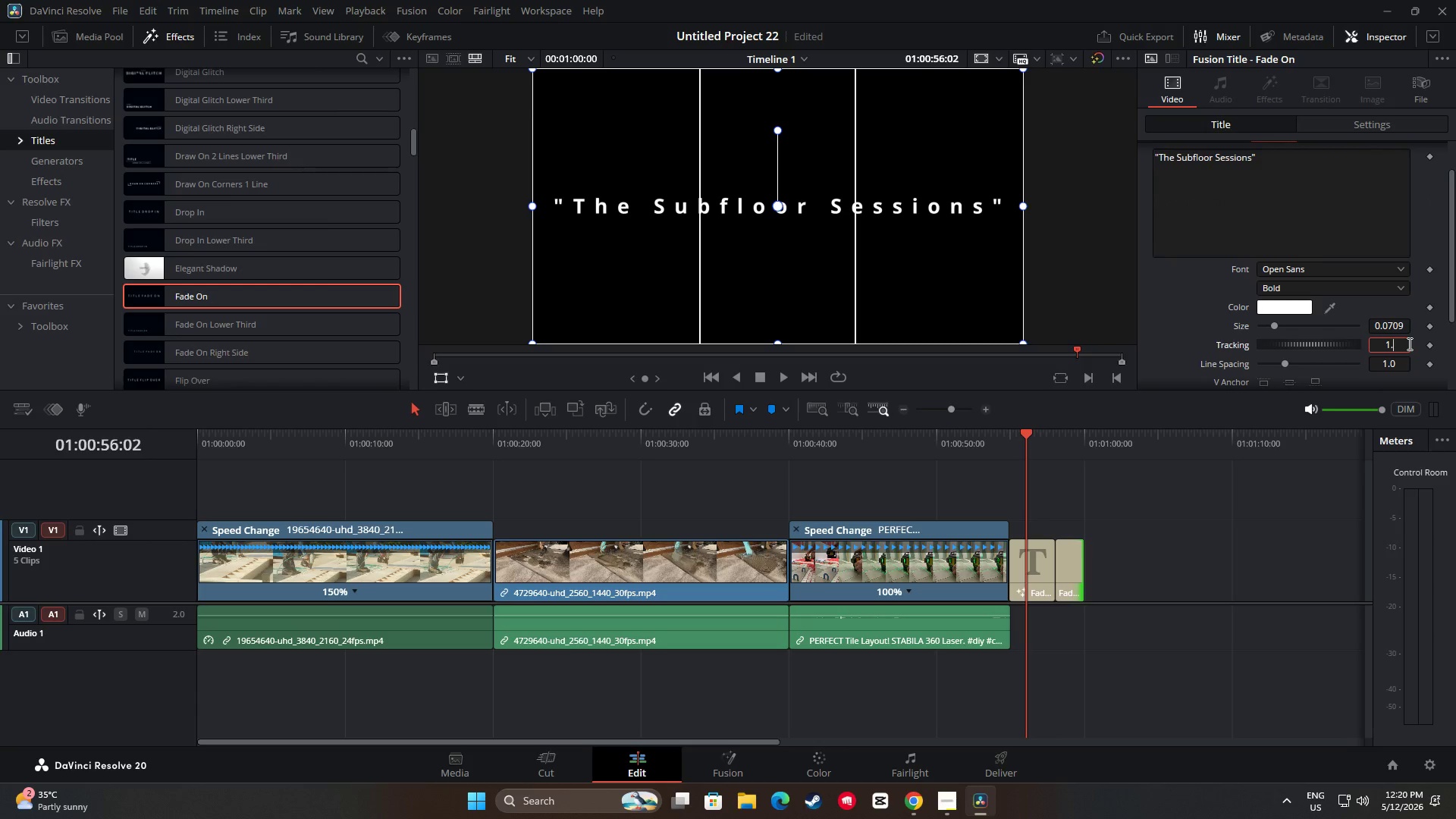 
key(Numpad2)
 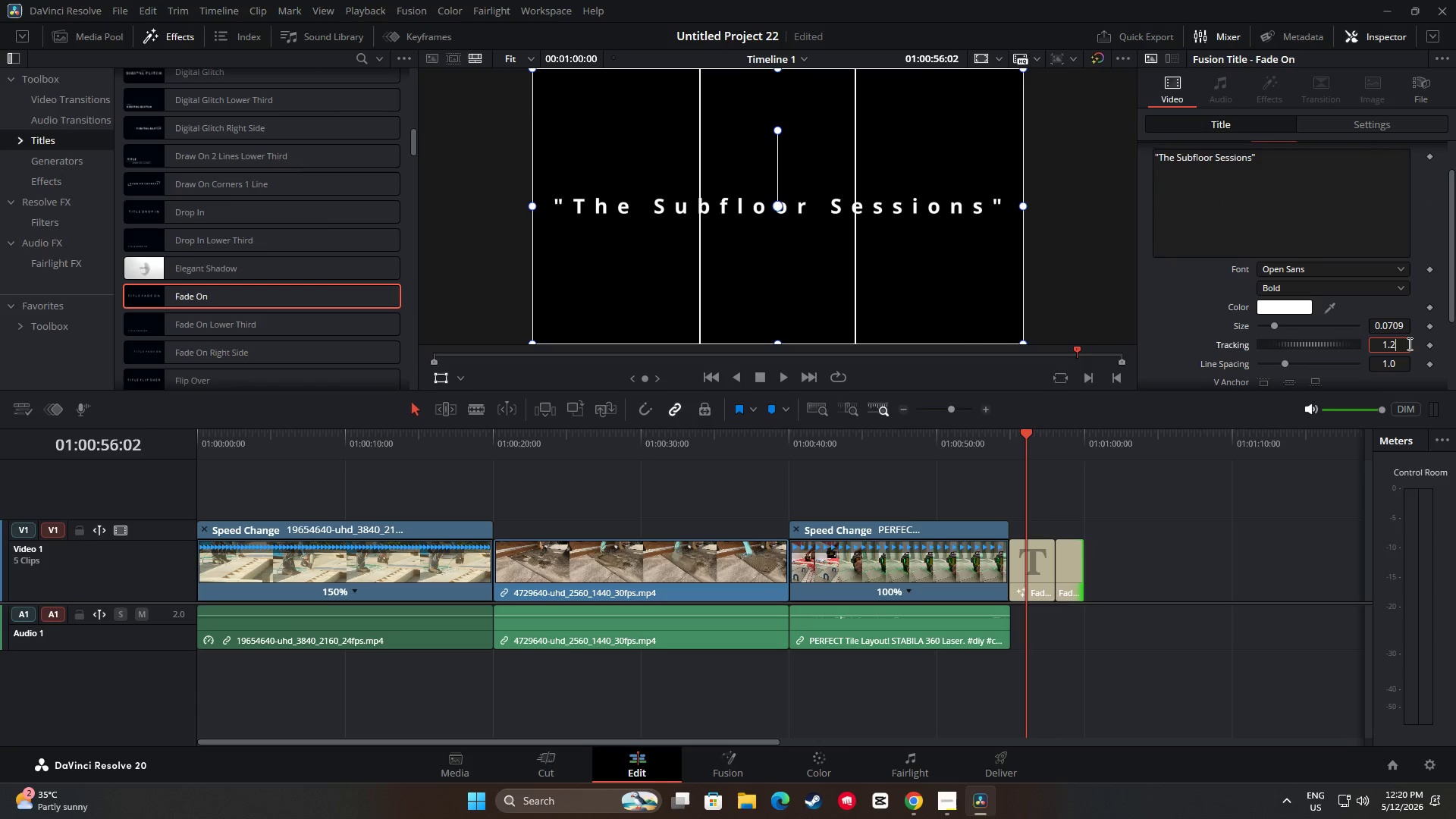 
key(Numpad0)
 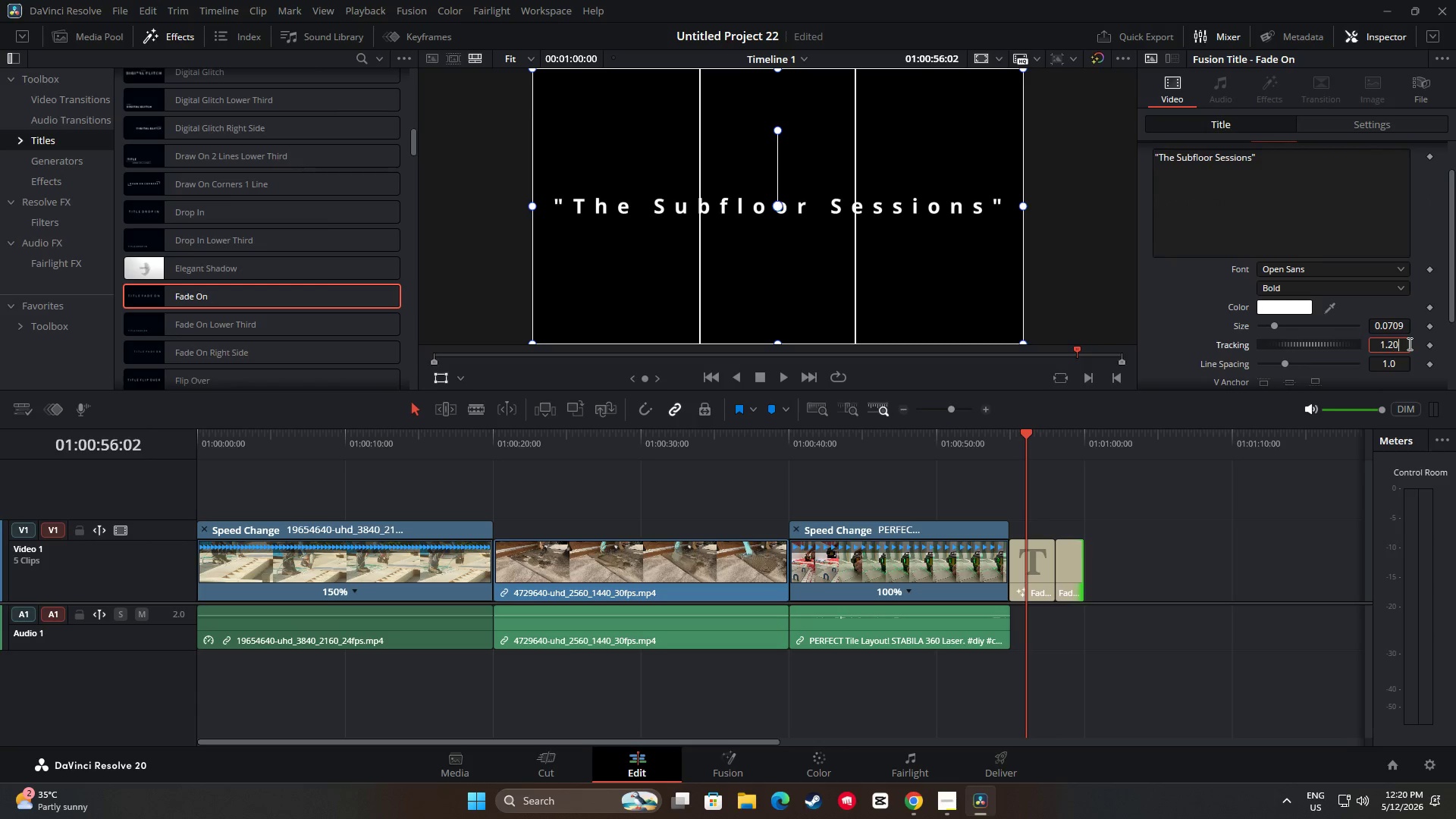 
key(NumpadEnter)
 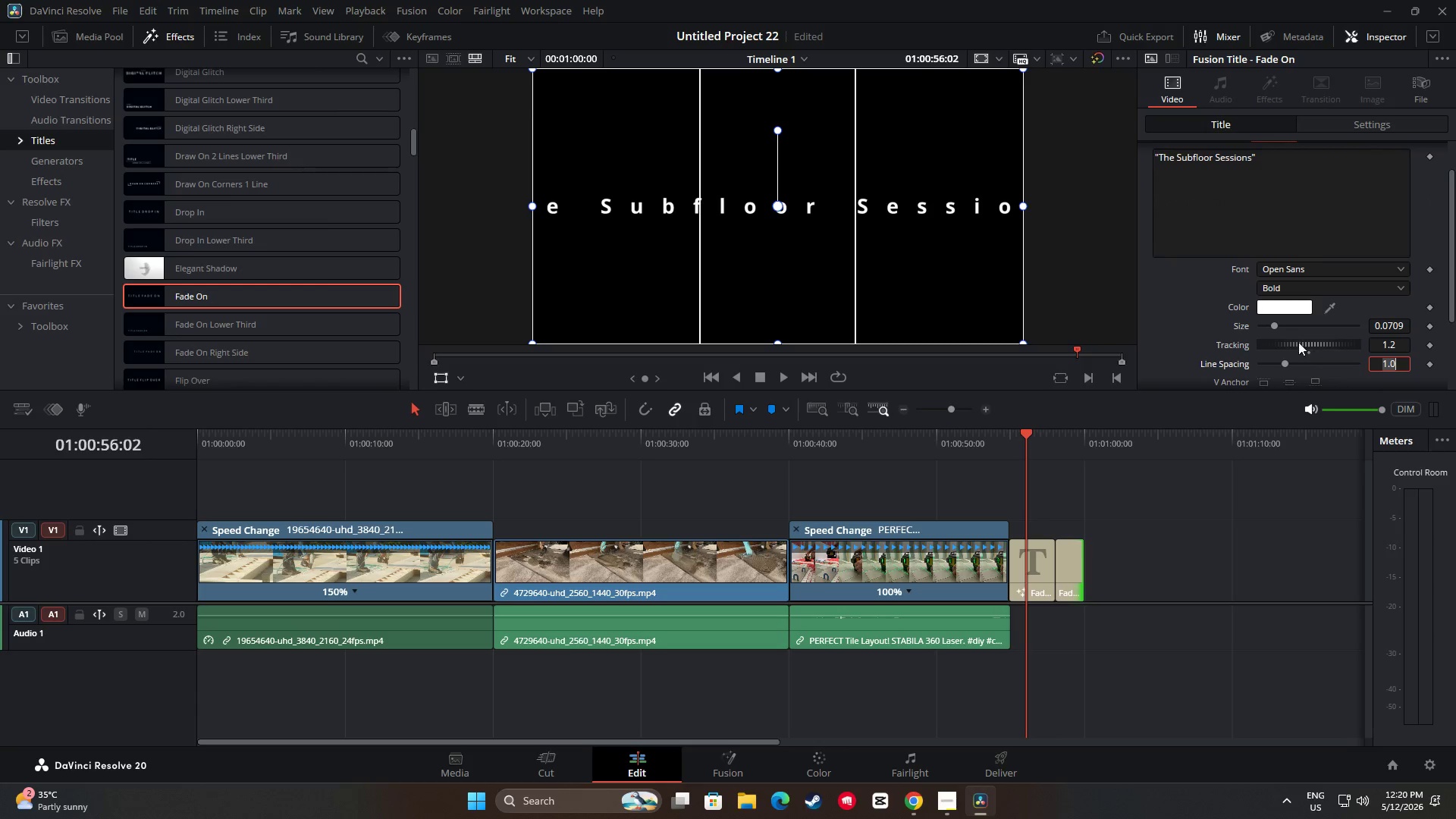 
left_click_drag(start_coordinate=[1279, 325], to_coordinate=[1275, 325])
 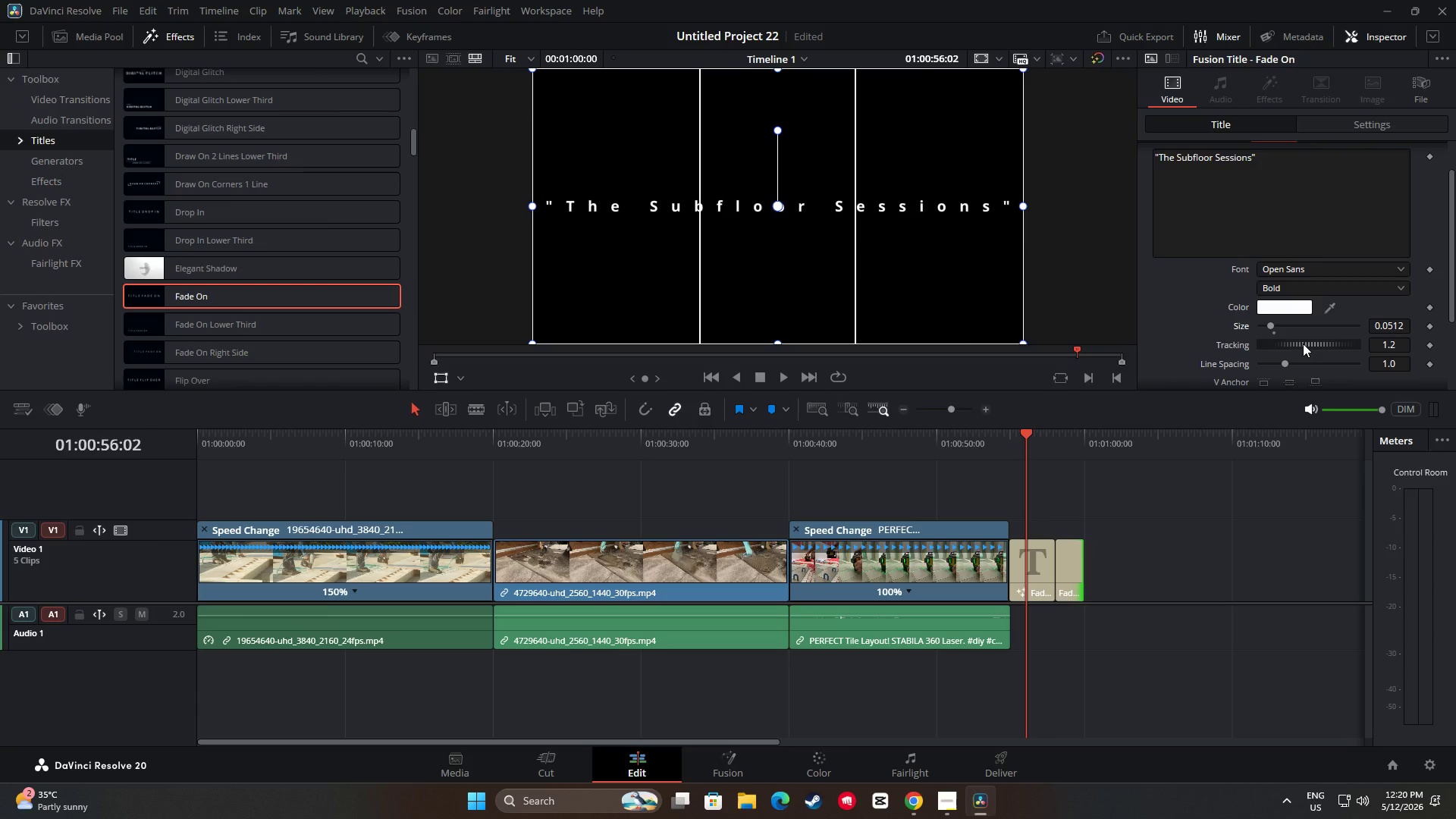 
left_click_drag(start_coordinate=[1303, 344], to_coordinate=[1283, 340])
 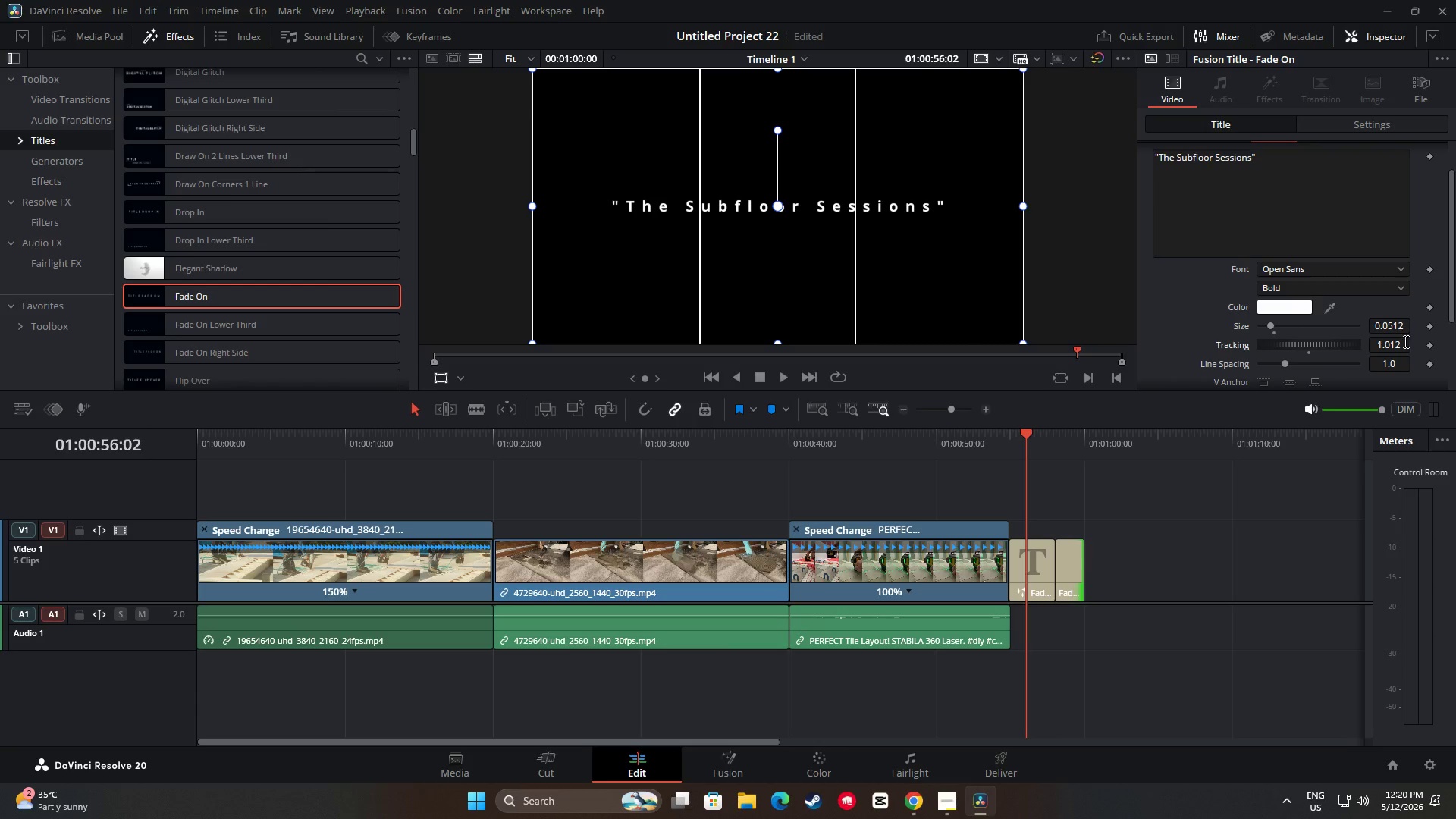 
left_click([1404, 341])
 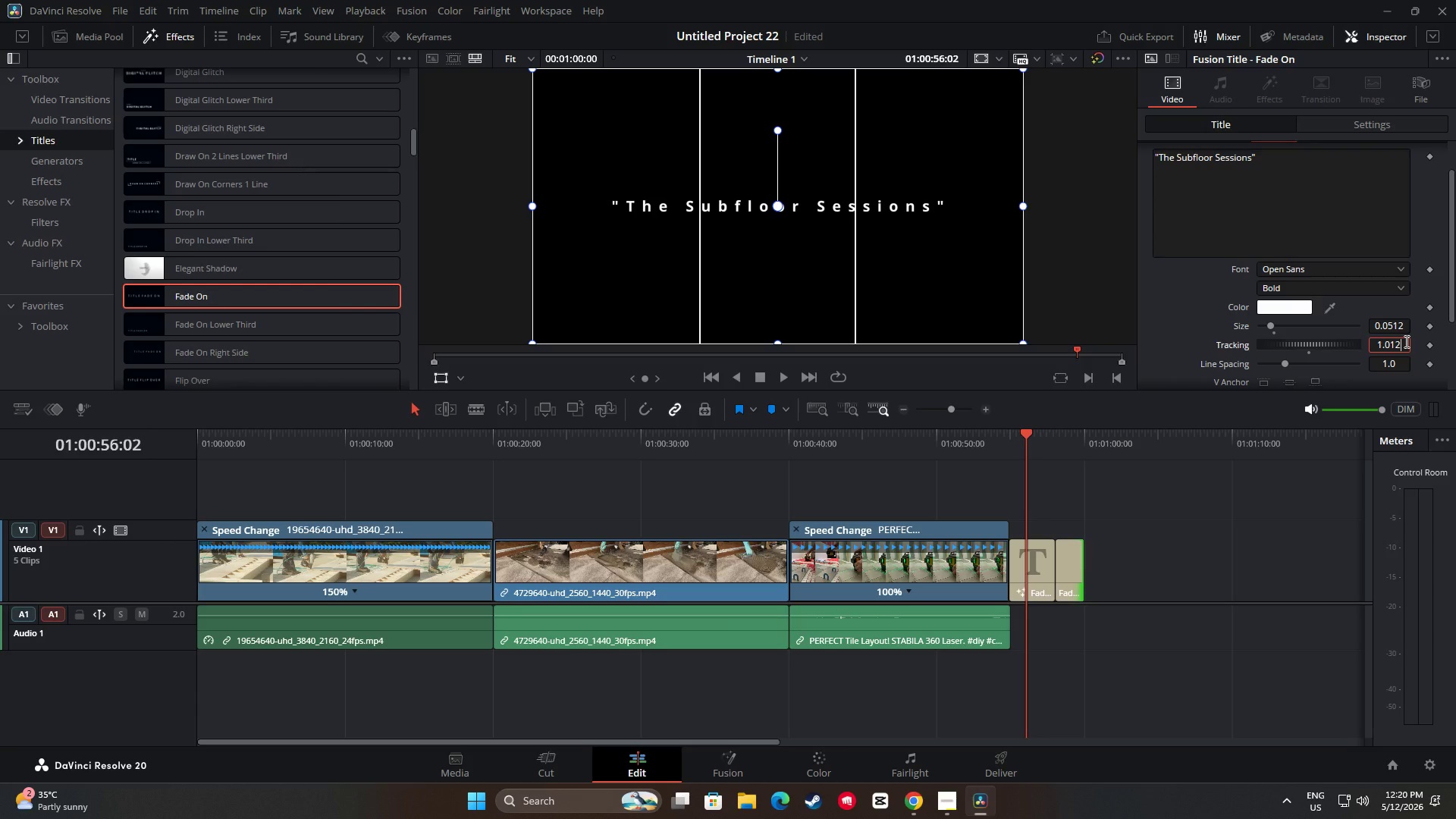 
key(Backspace)
 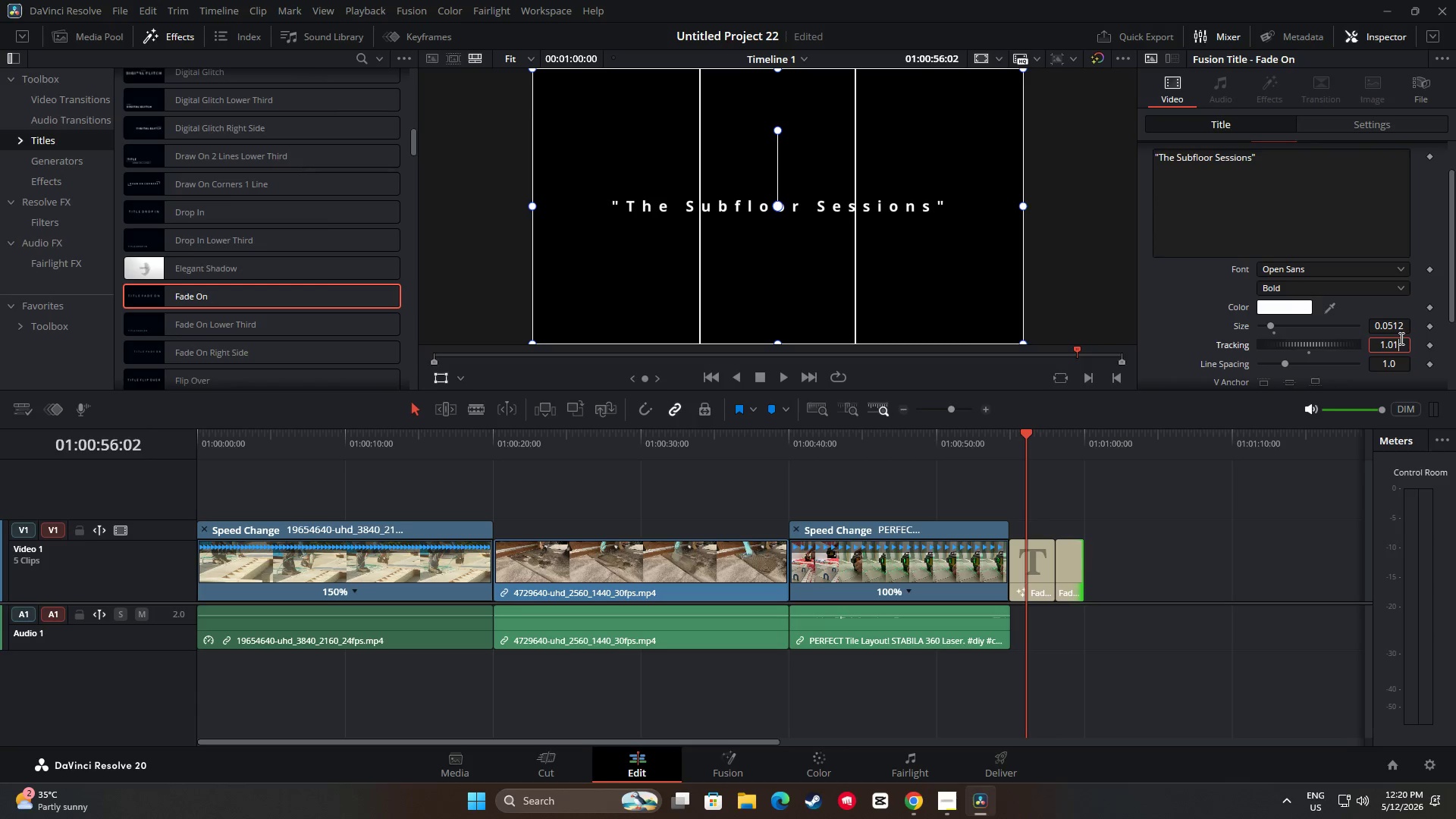 
key(Backspace)
 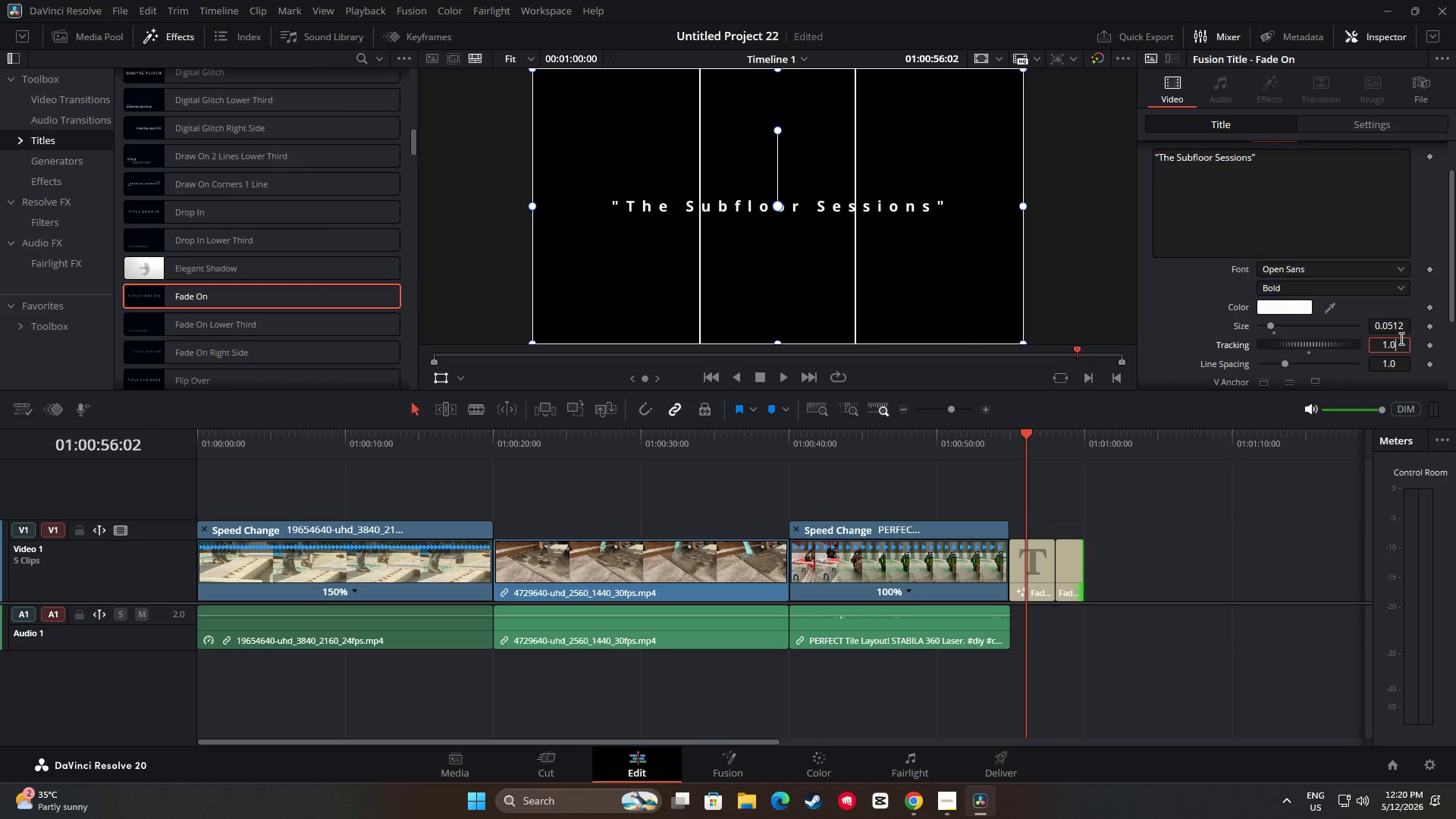 
key(Numpad2)
 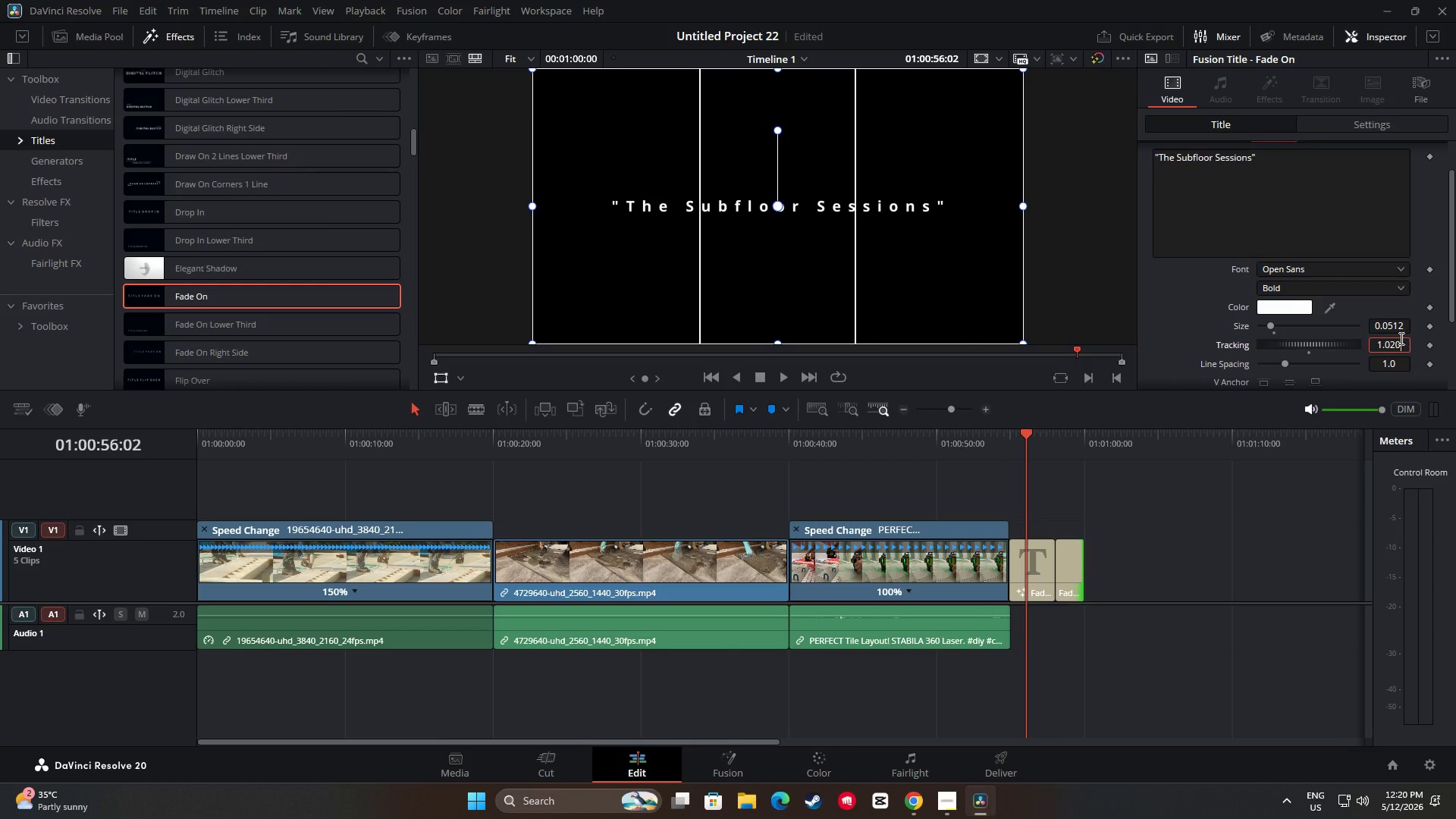 
key(Numpad0)
 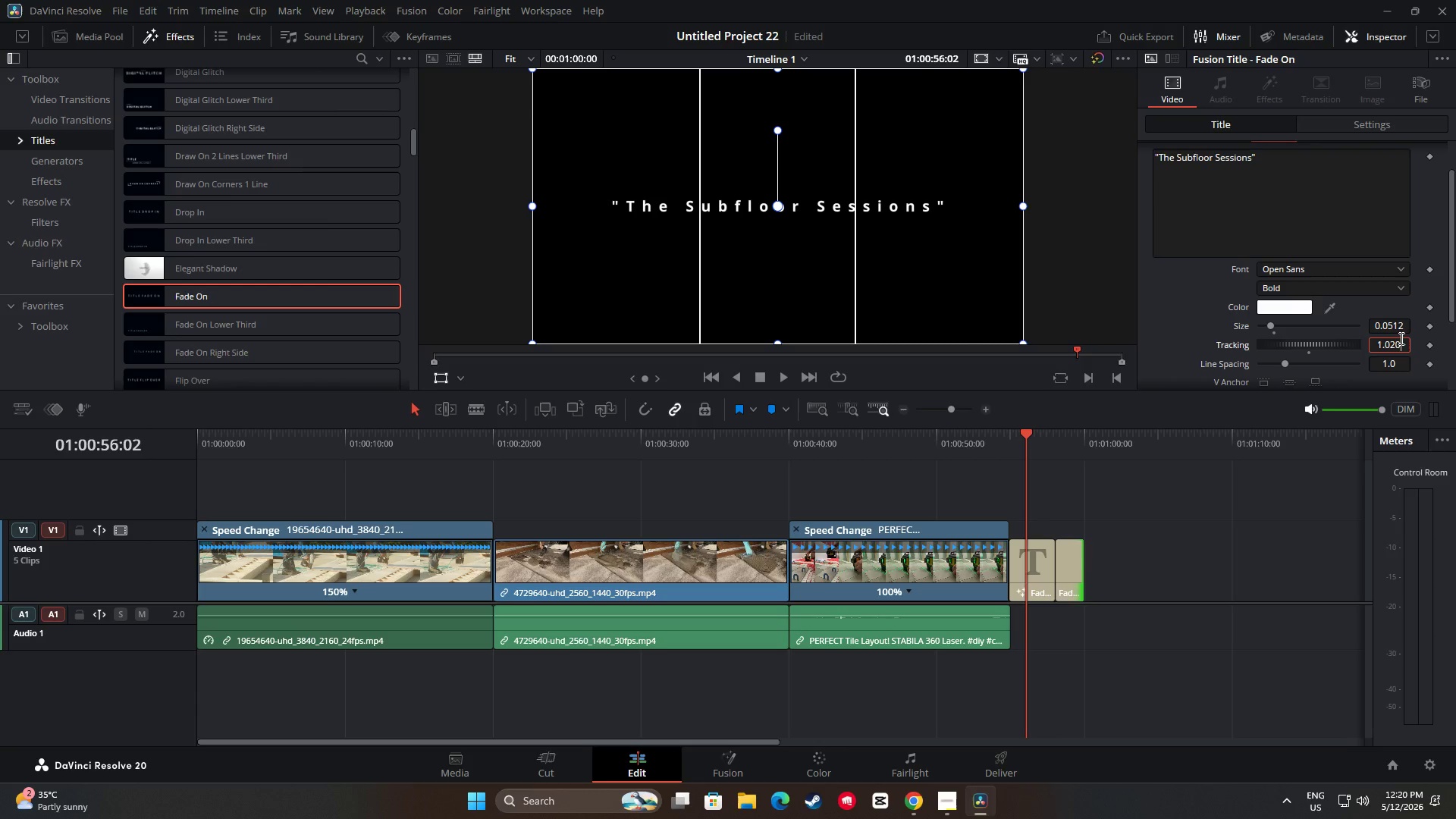 
key(NumpadEnter)
 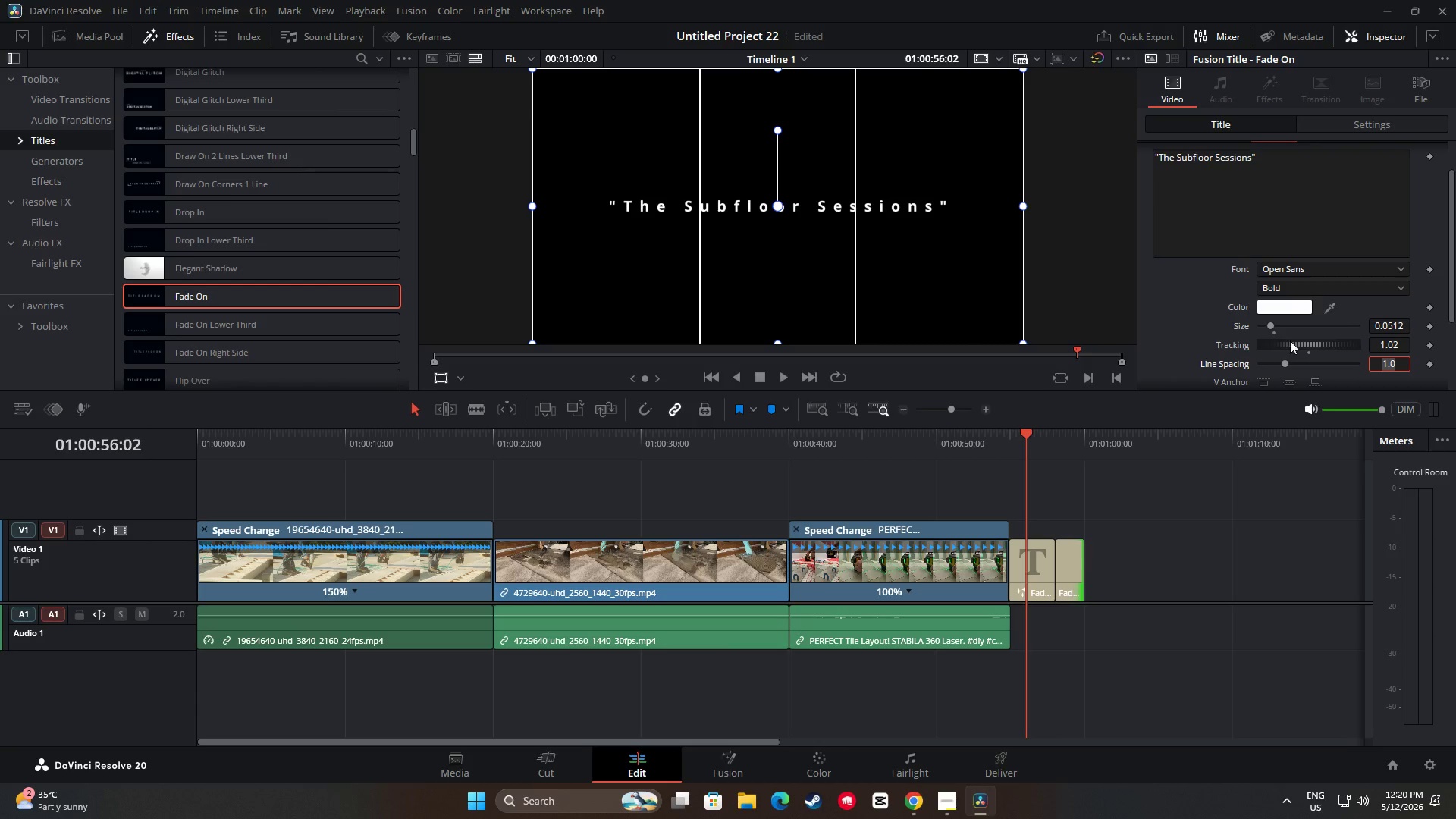 
left_click([1152, 318])
 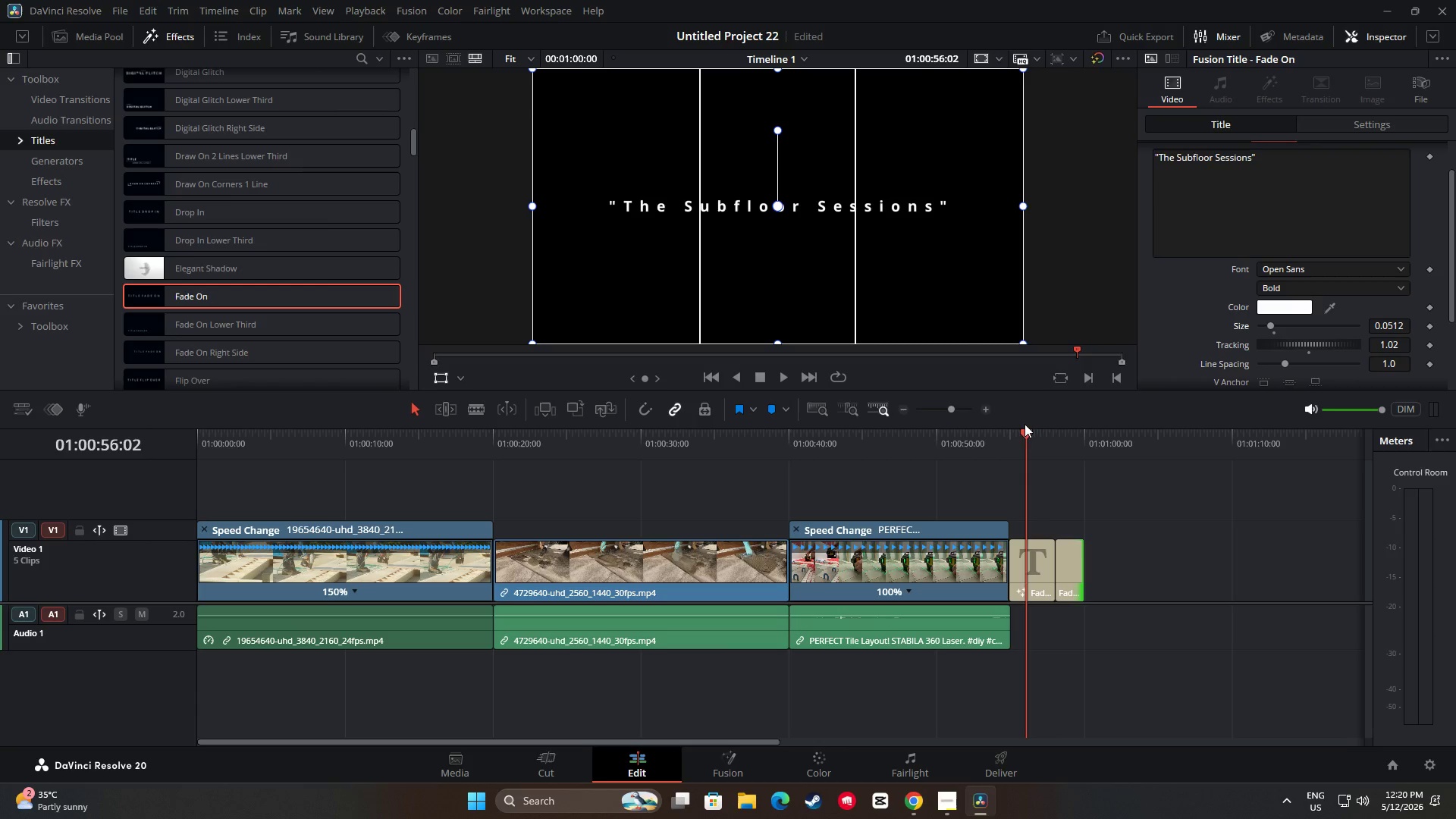 
left_click_drag(start_coordinate=[1025, 441], to_coordinate=[978, 447])
 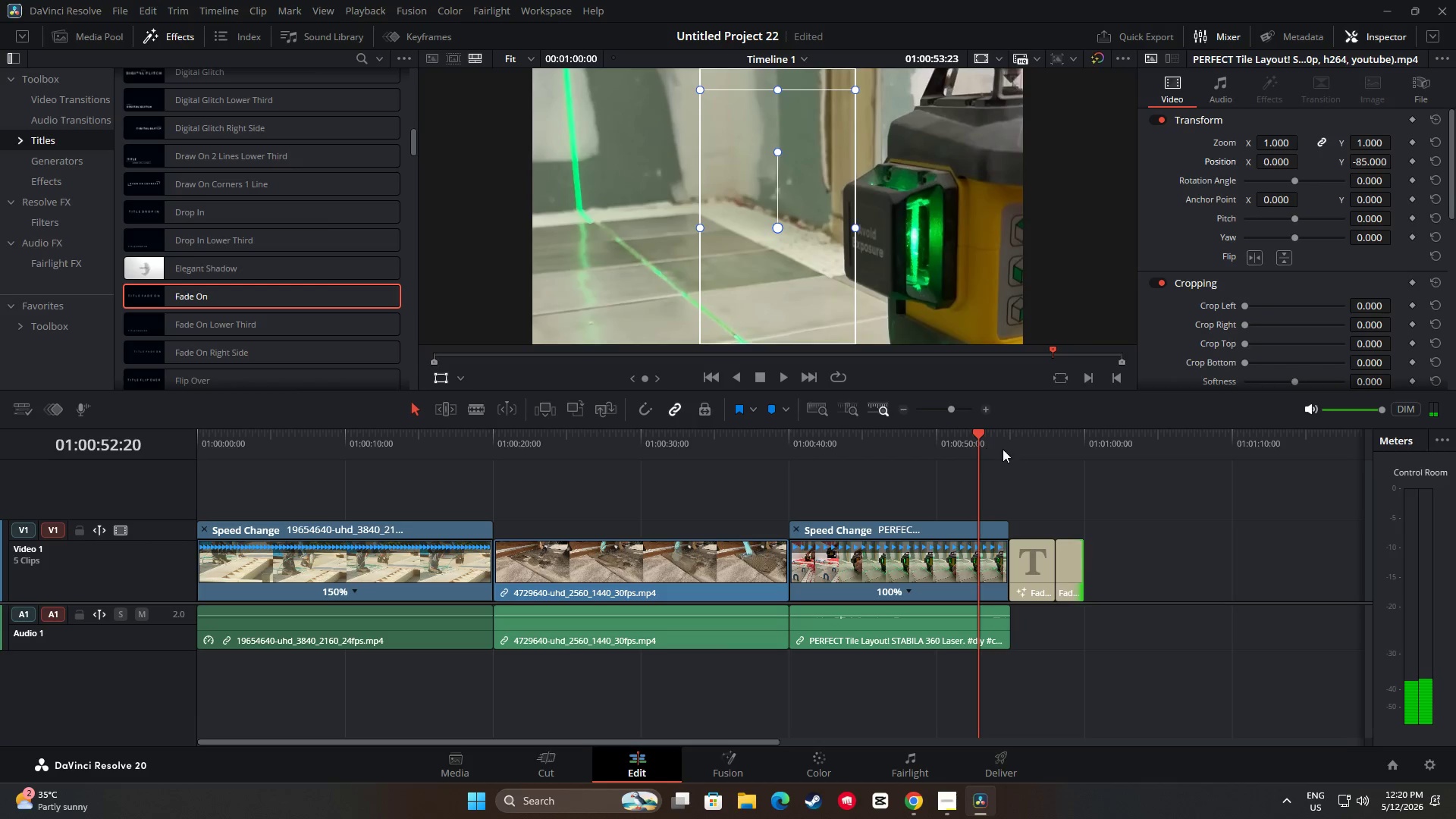 
key(Space)
 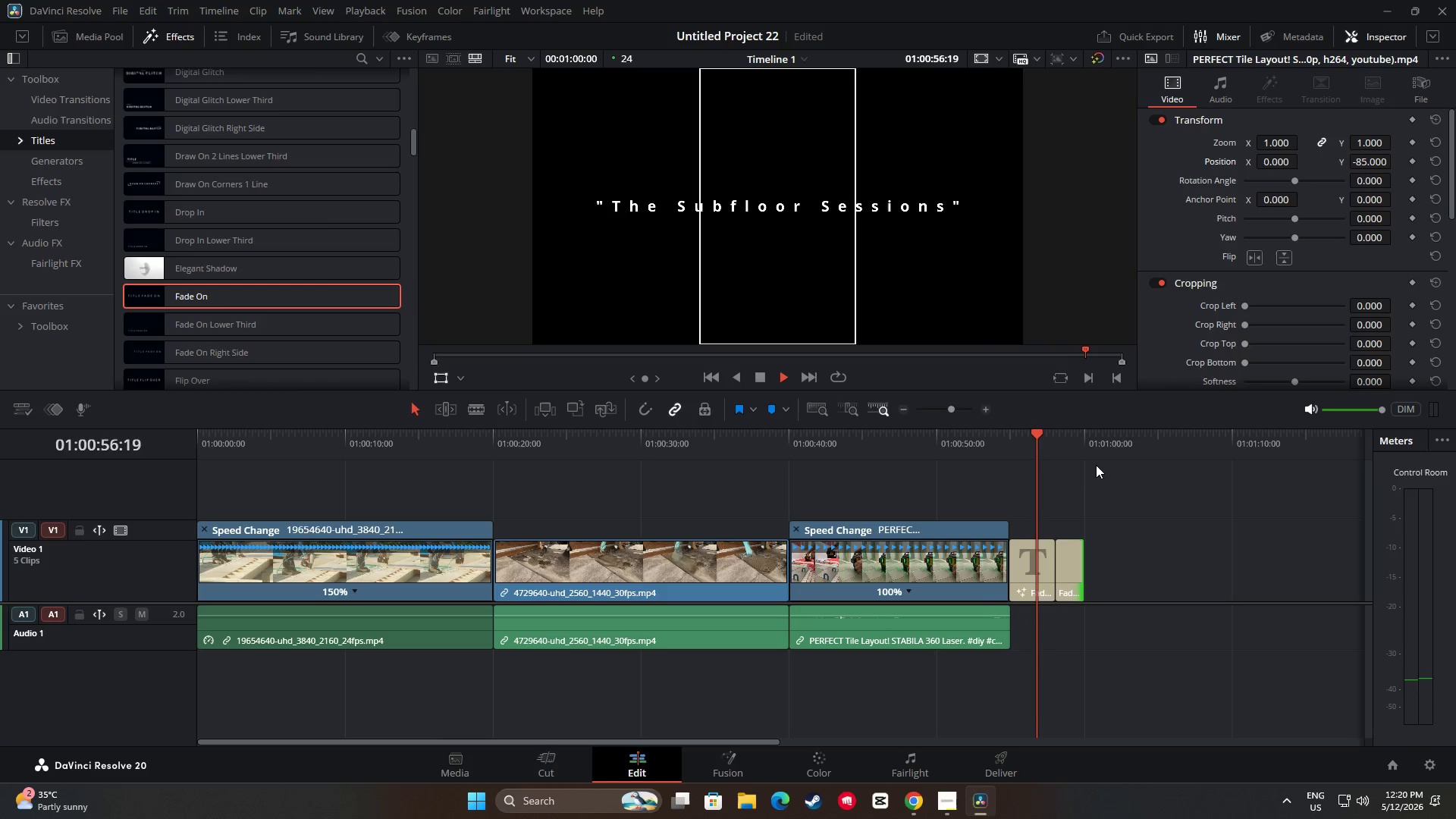 
wait(5.95)
 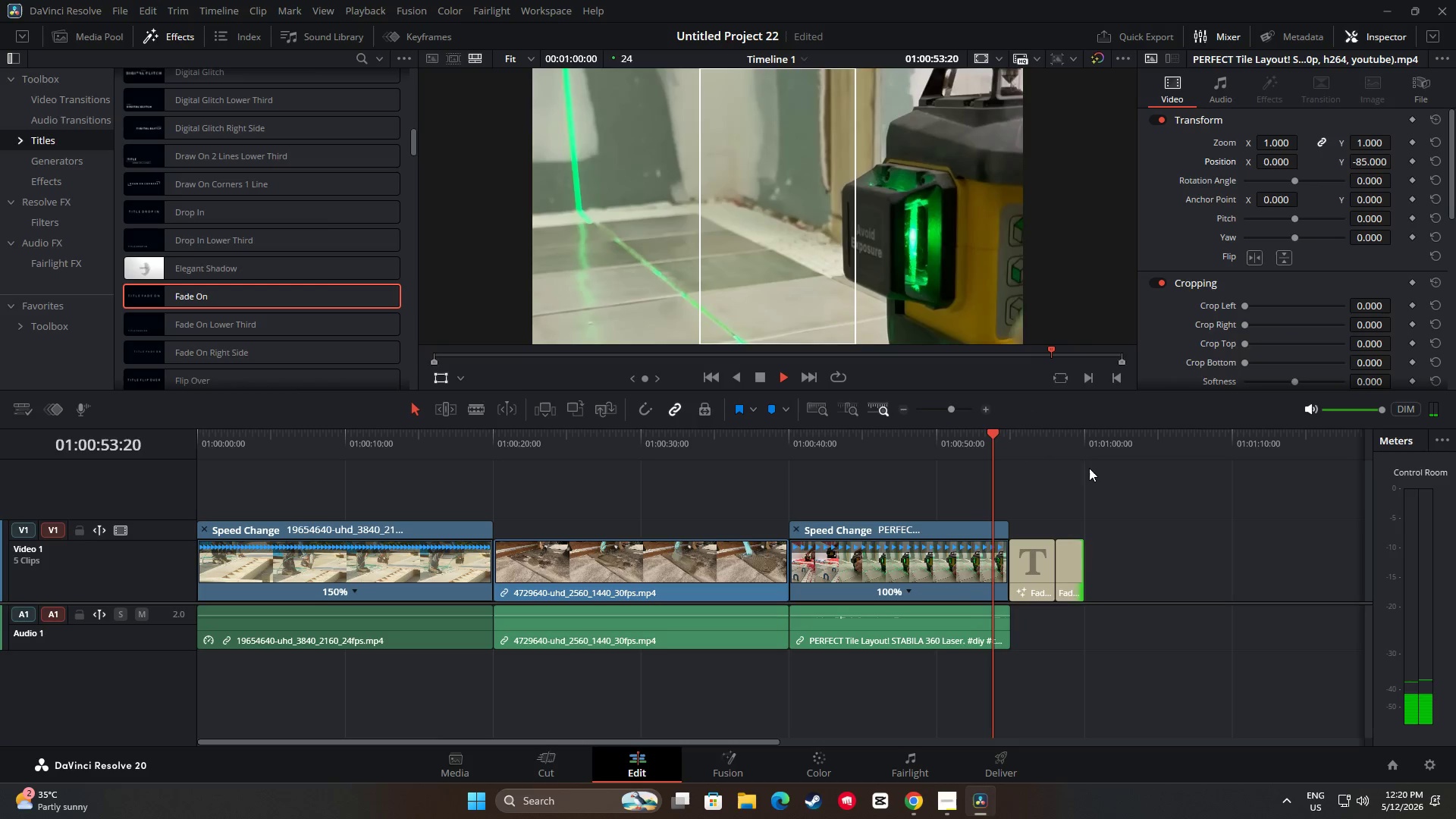 
key(Space)
 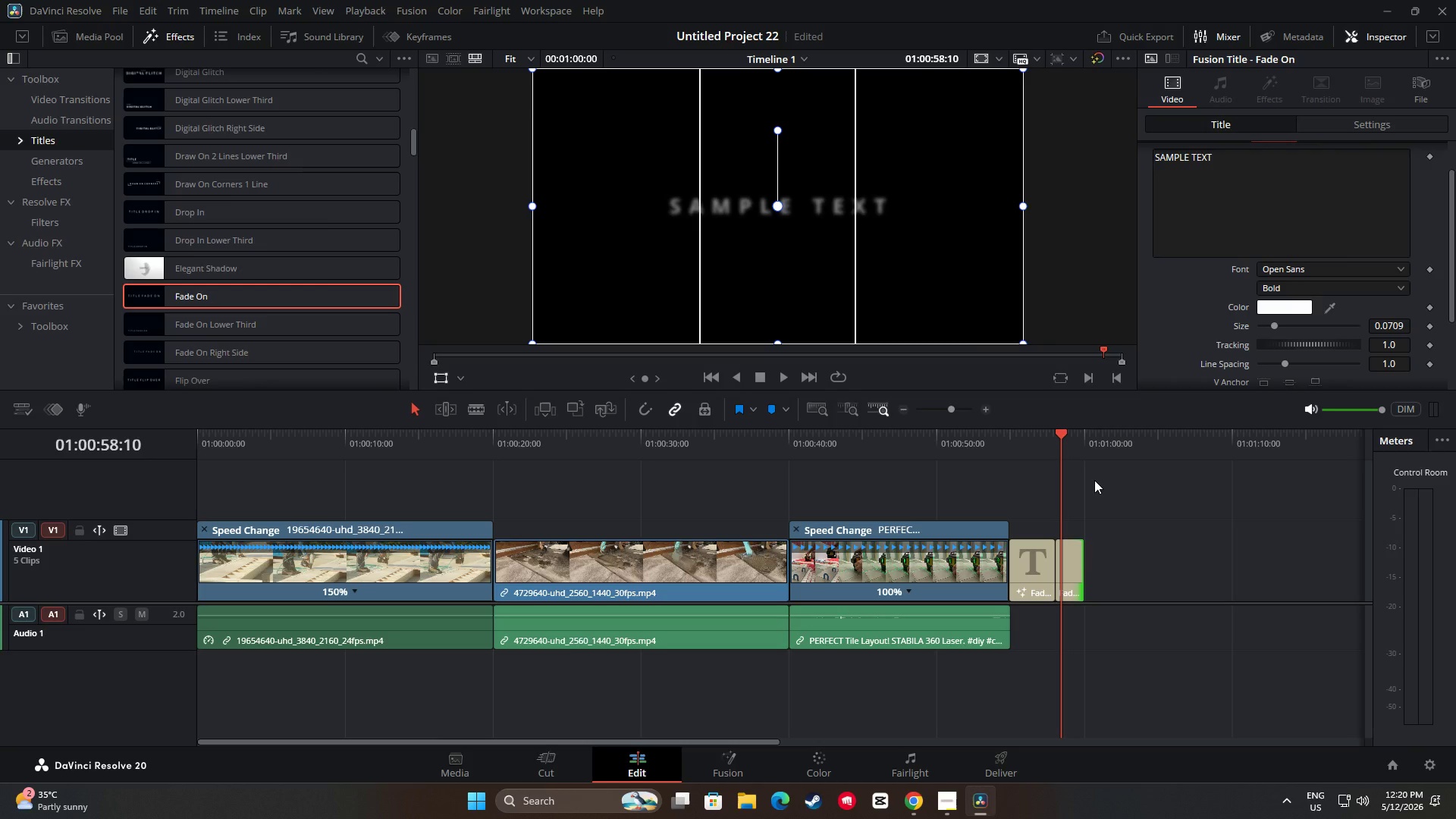 
wait(5.75)
 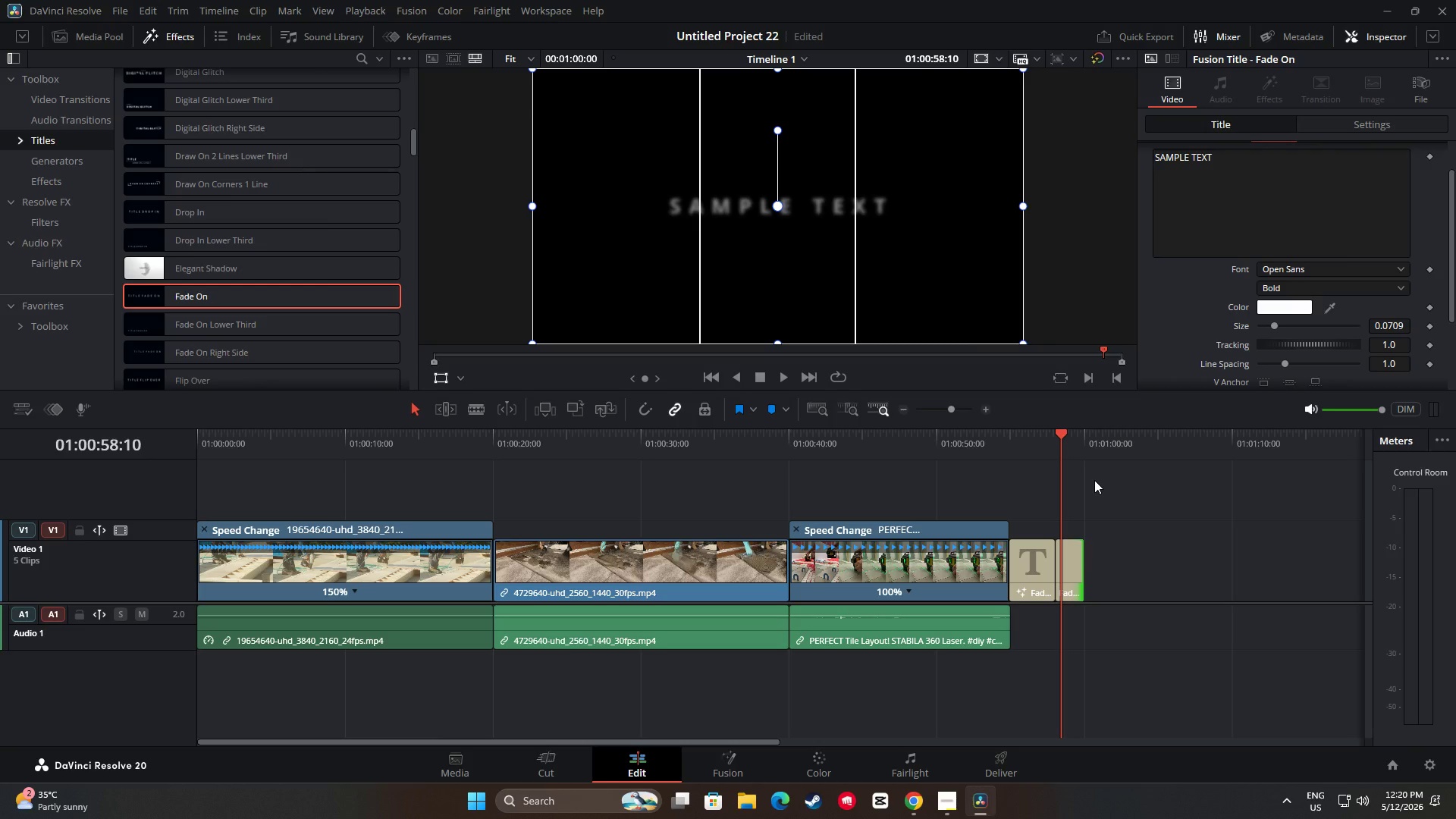 
left_click([1063, 562])
 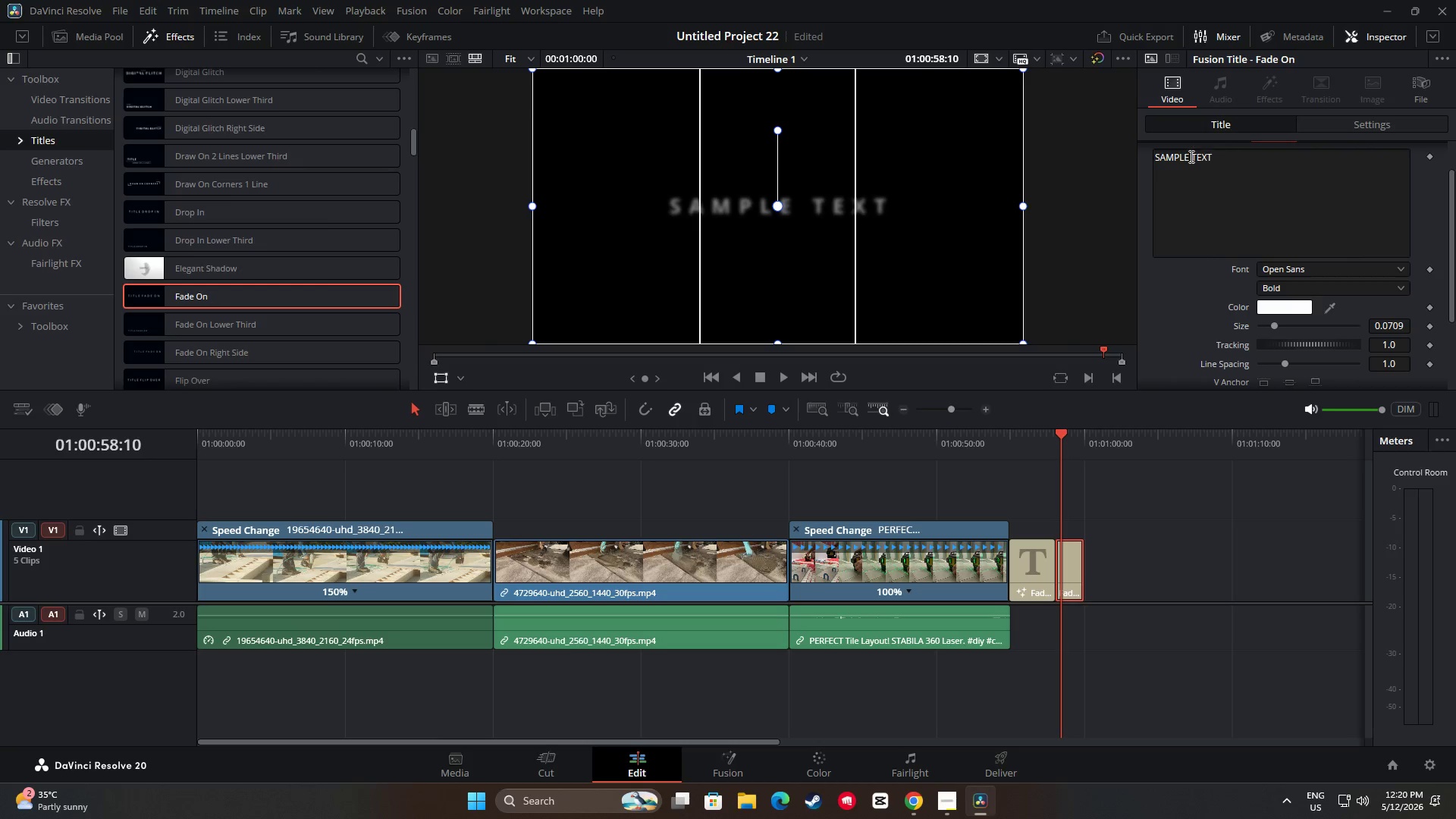 
left_click_drag(start_coordinate=[1228, 162], to_coordinate=[1138, 162])
 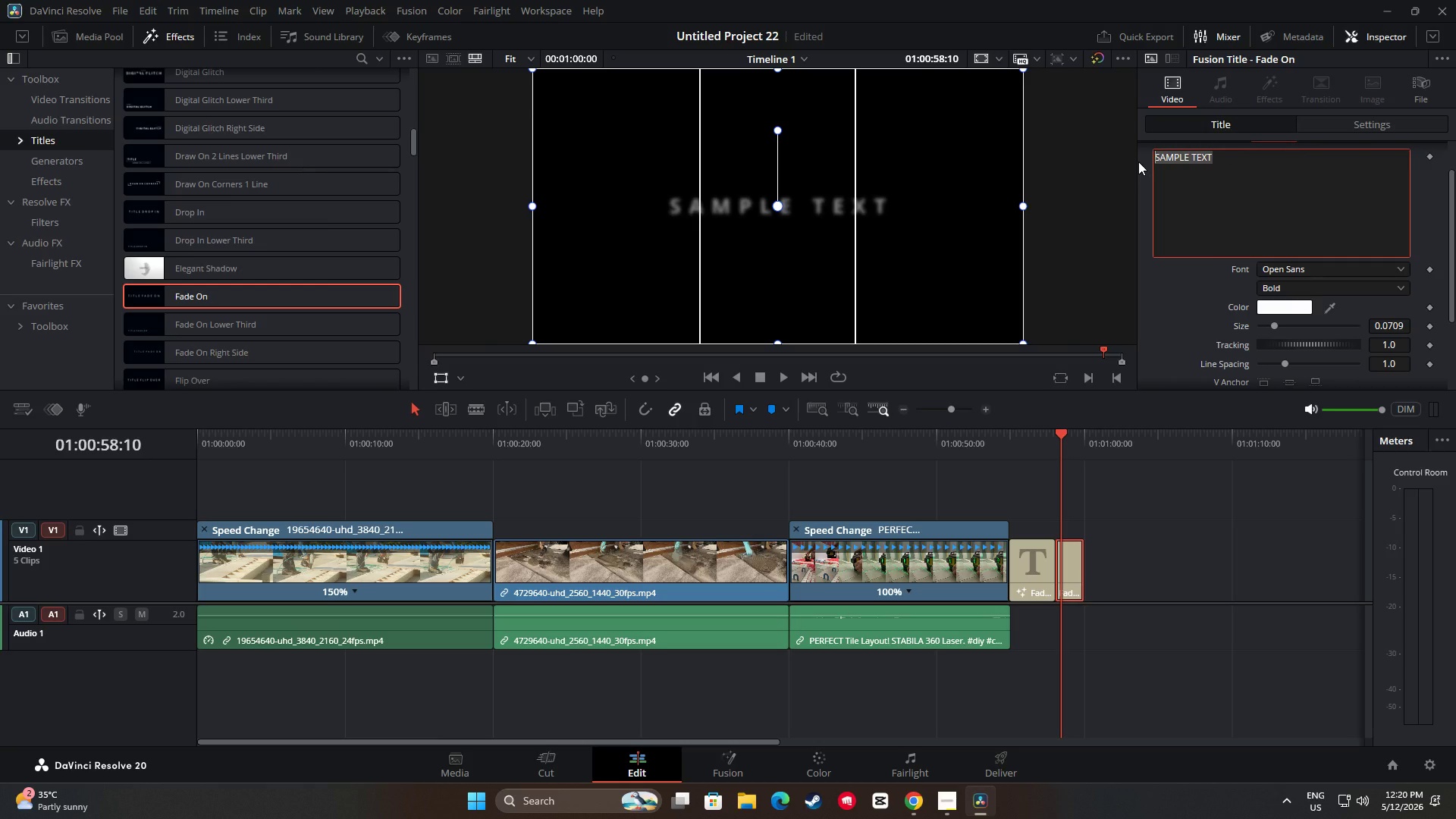 
key(Backspace)
type("Technical Deep Dives)
 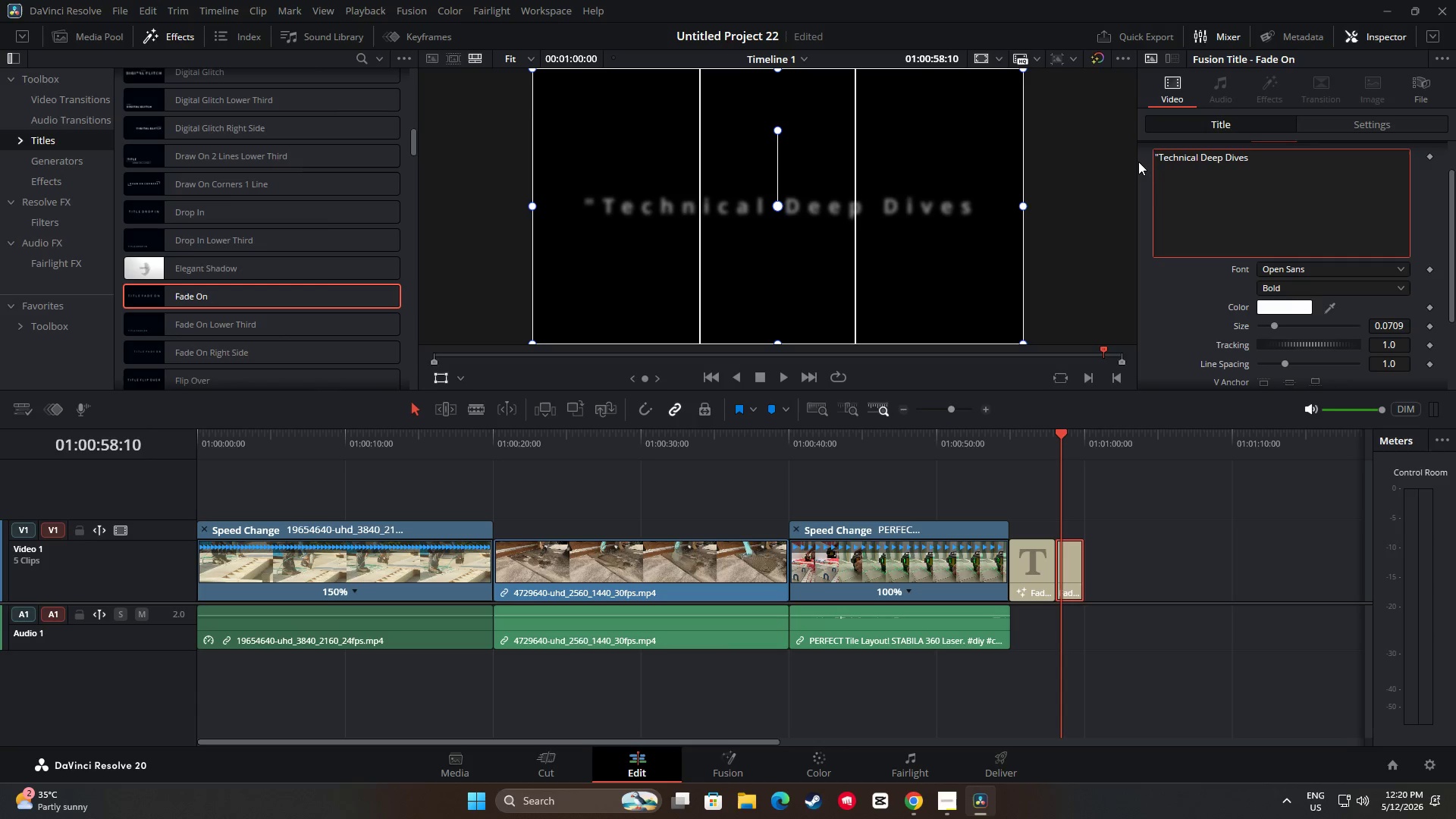 
key(Enter)
 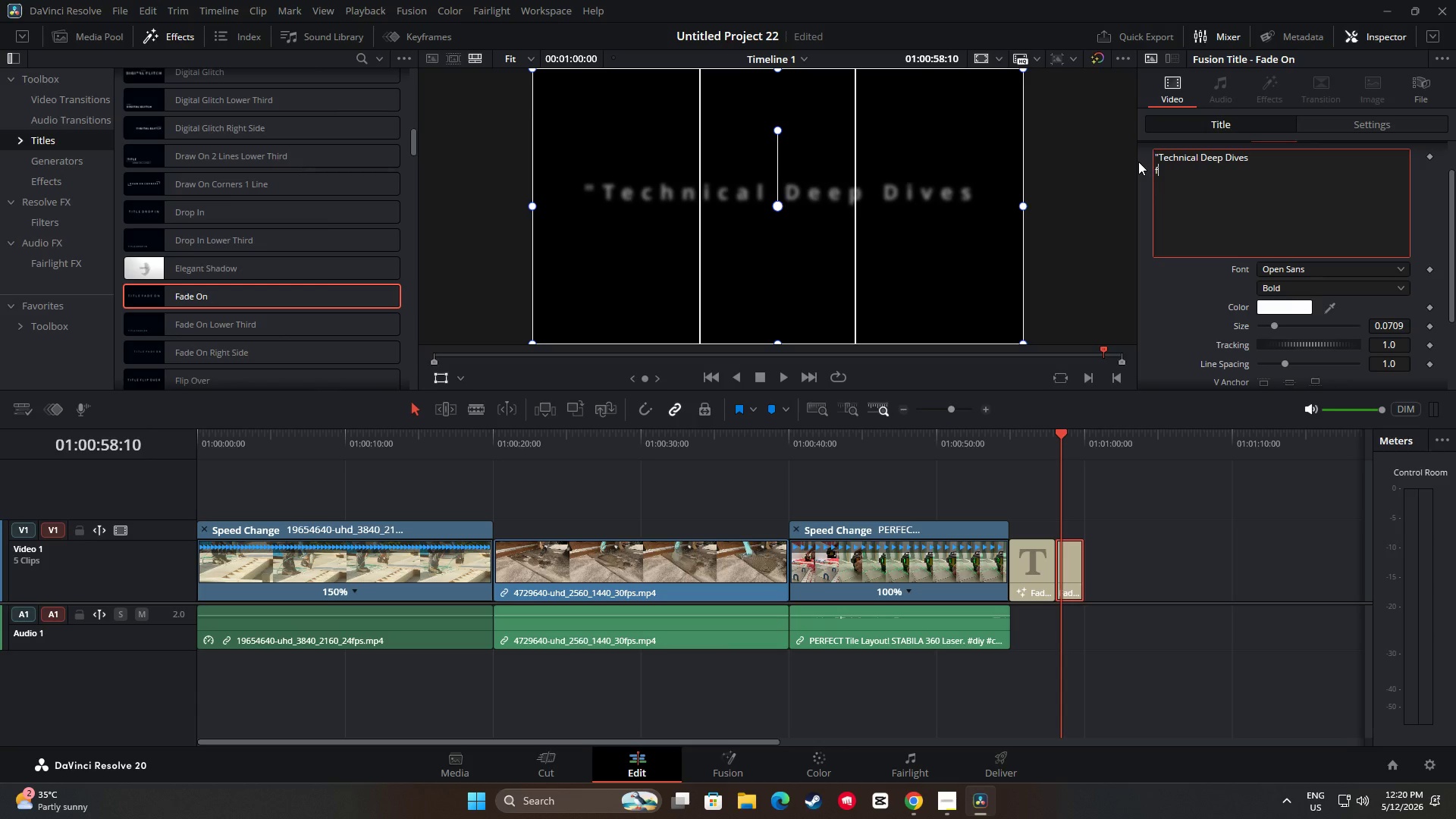 
type(for the Modern Installer")
 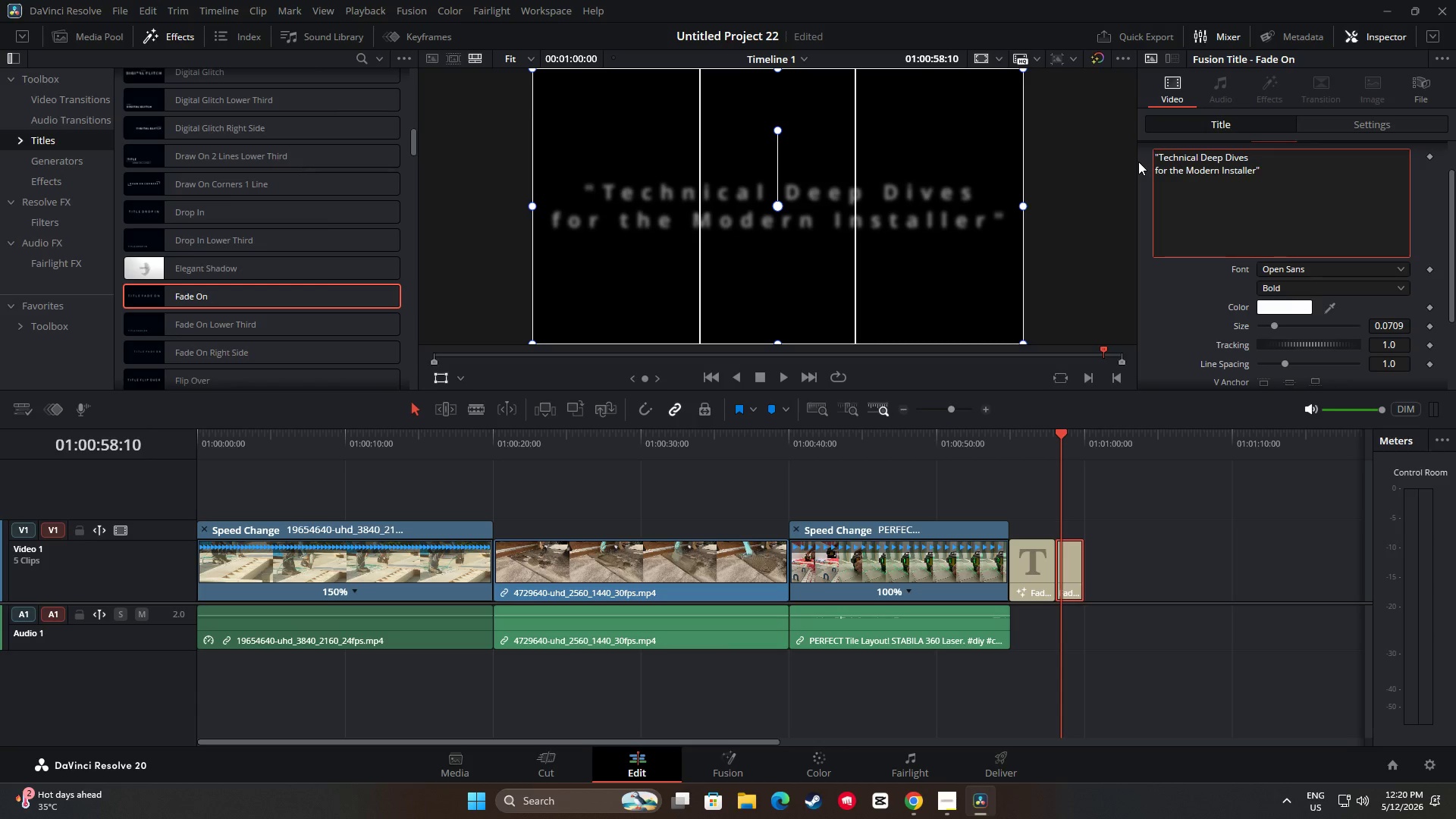 
key(Backspace)
 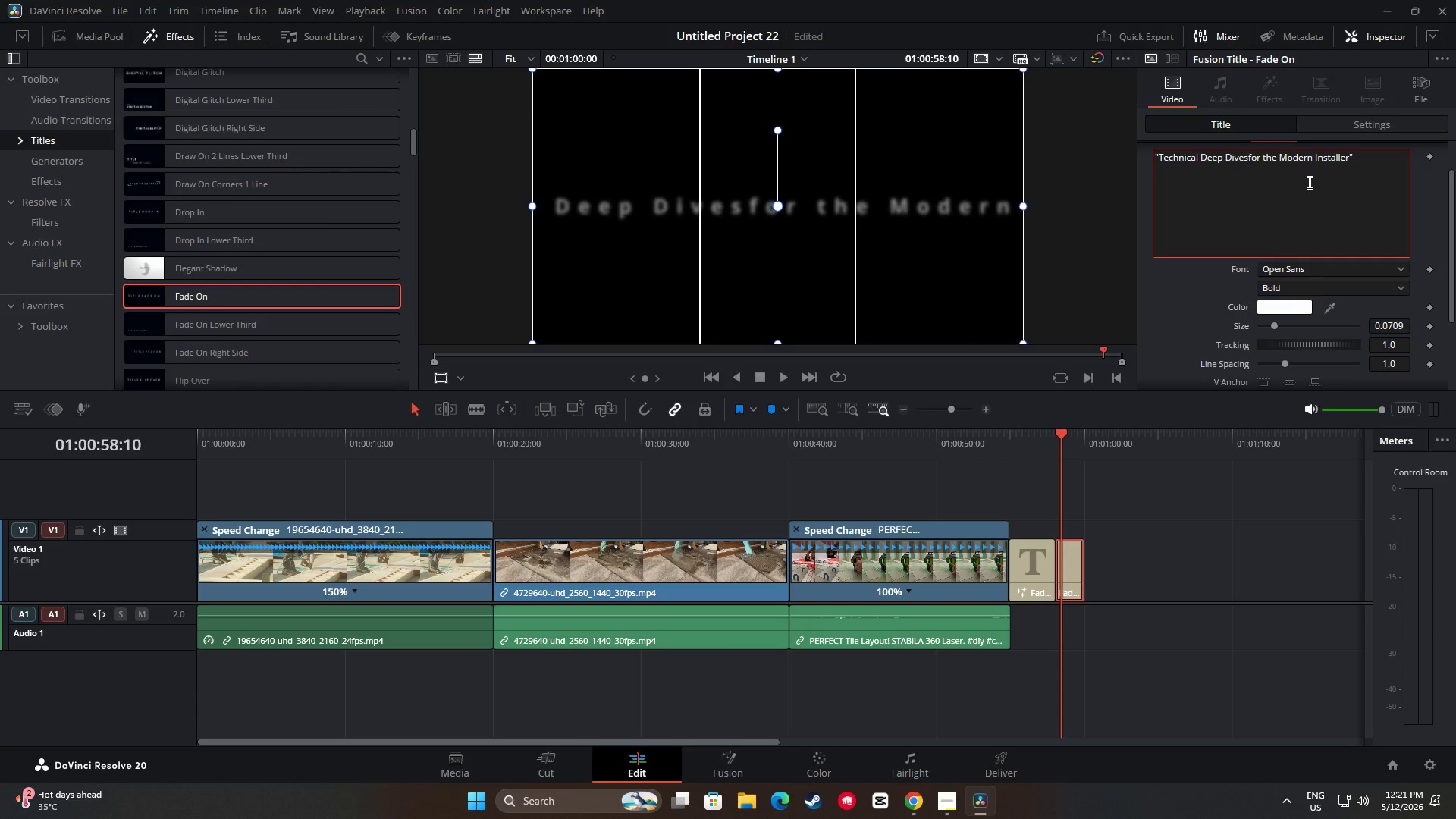 
key(Space)
 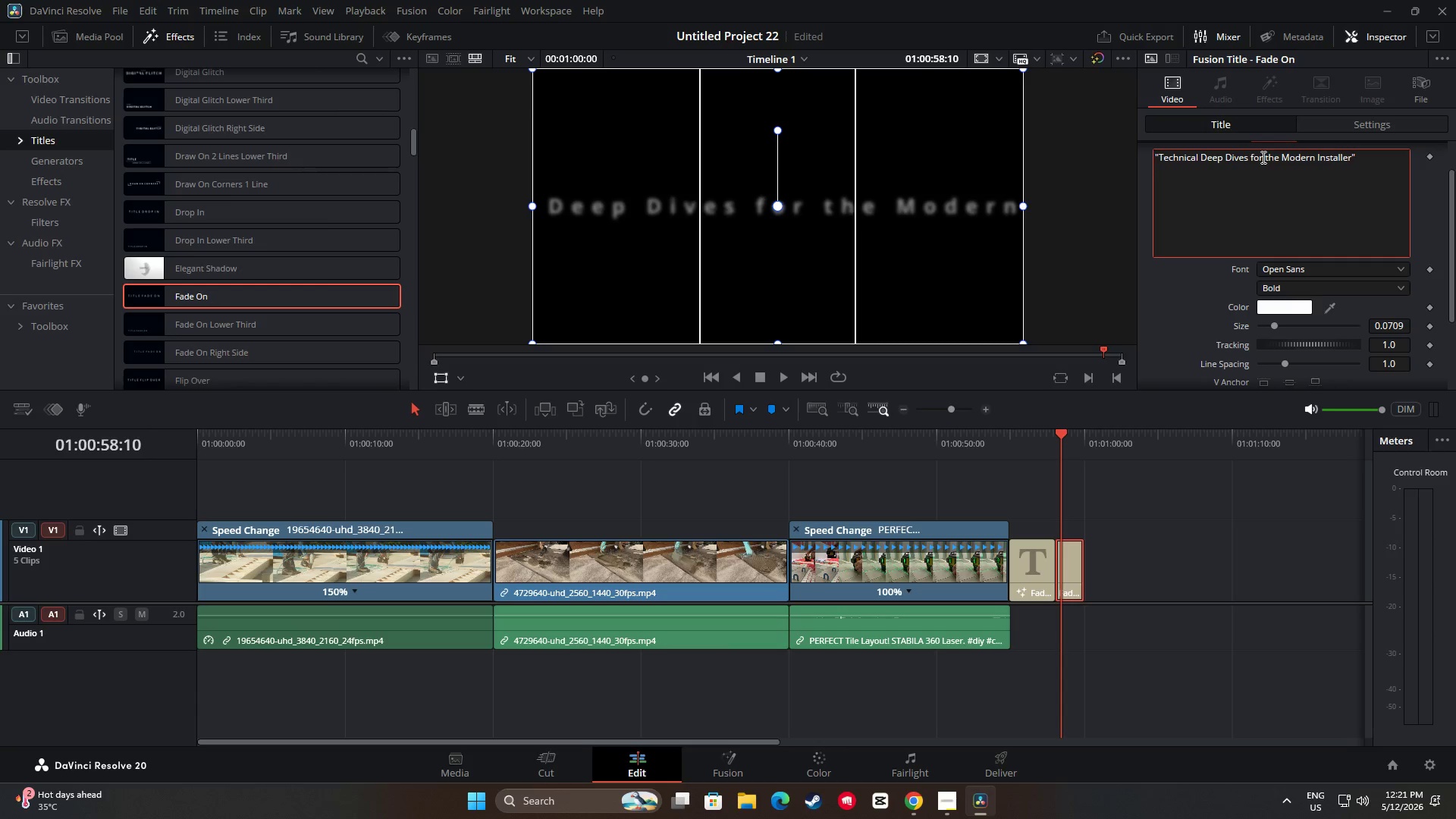 
double_click([1265, 158])
 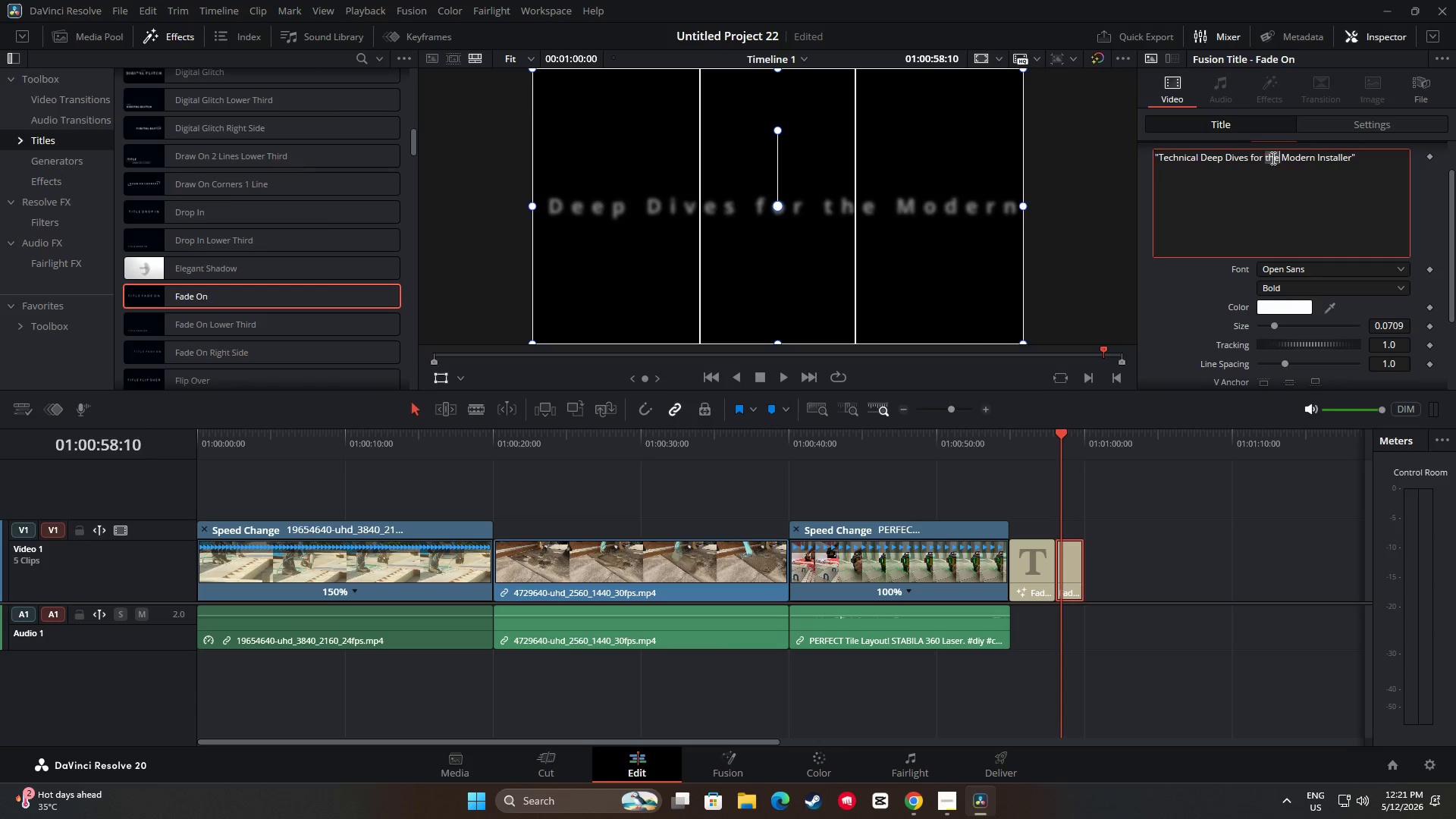 
key(Enter)
 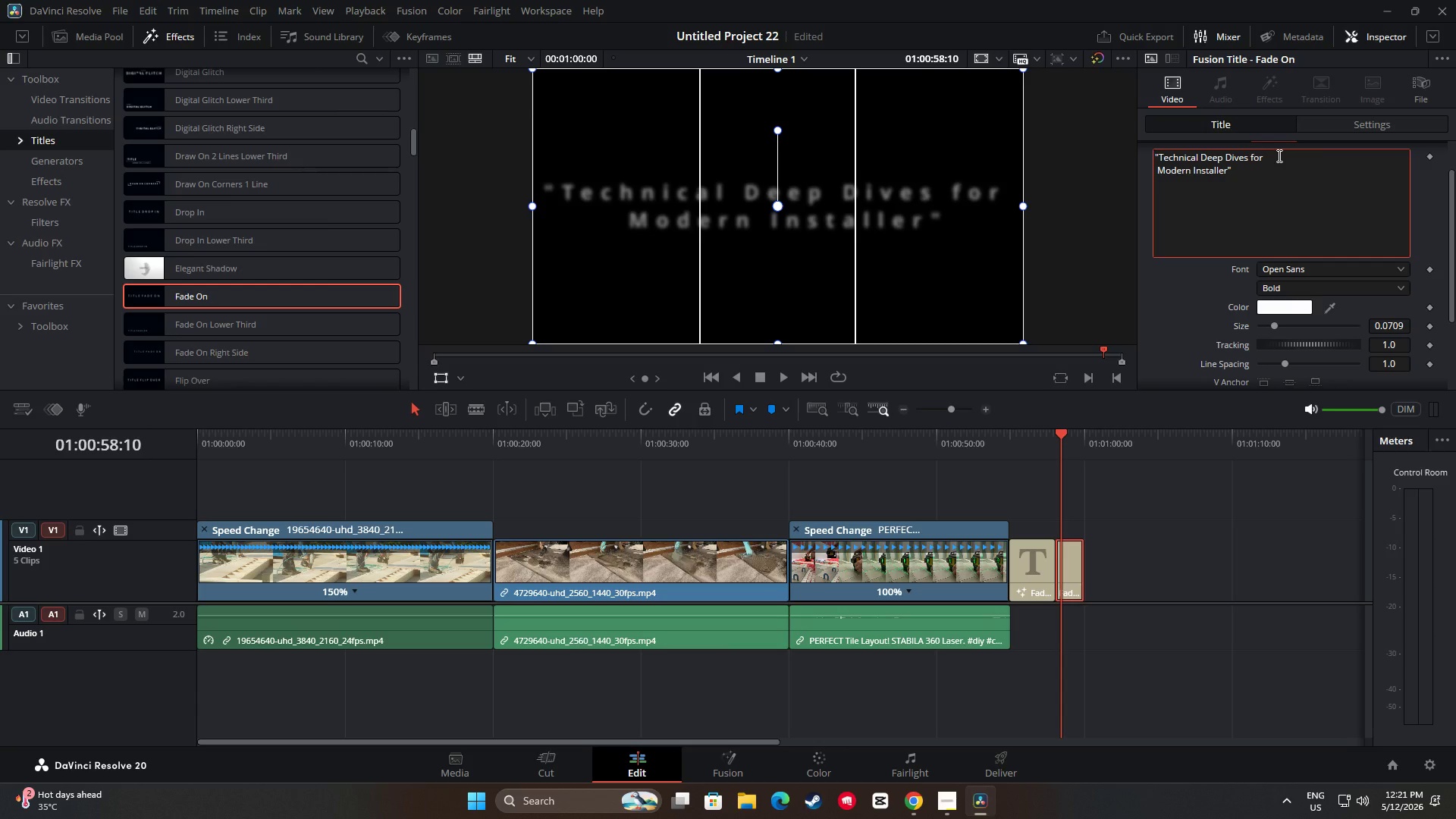 
type(the)
 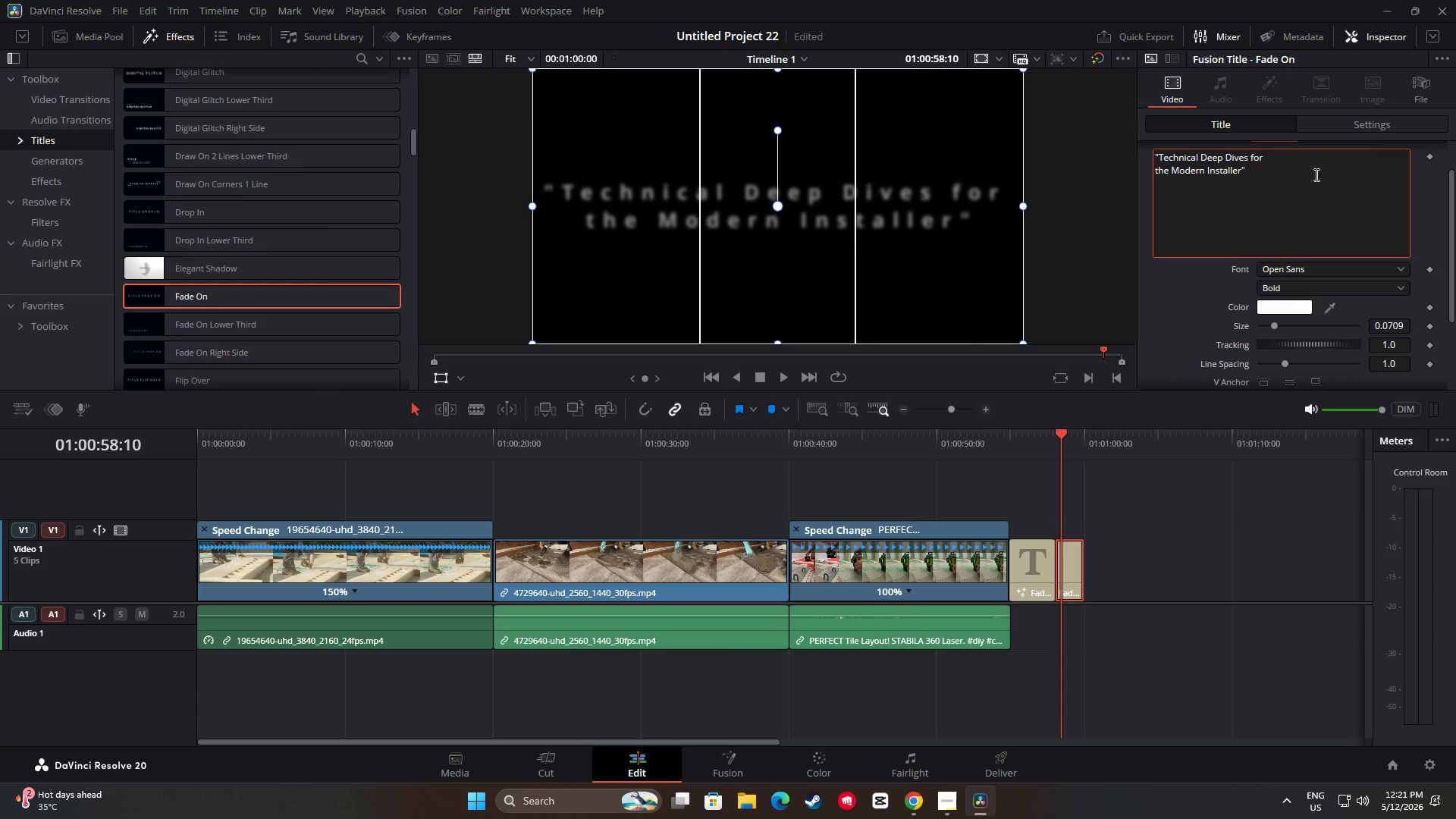 
wait(9.58)
 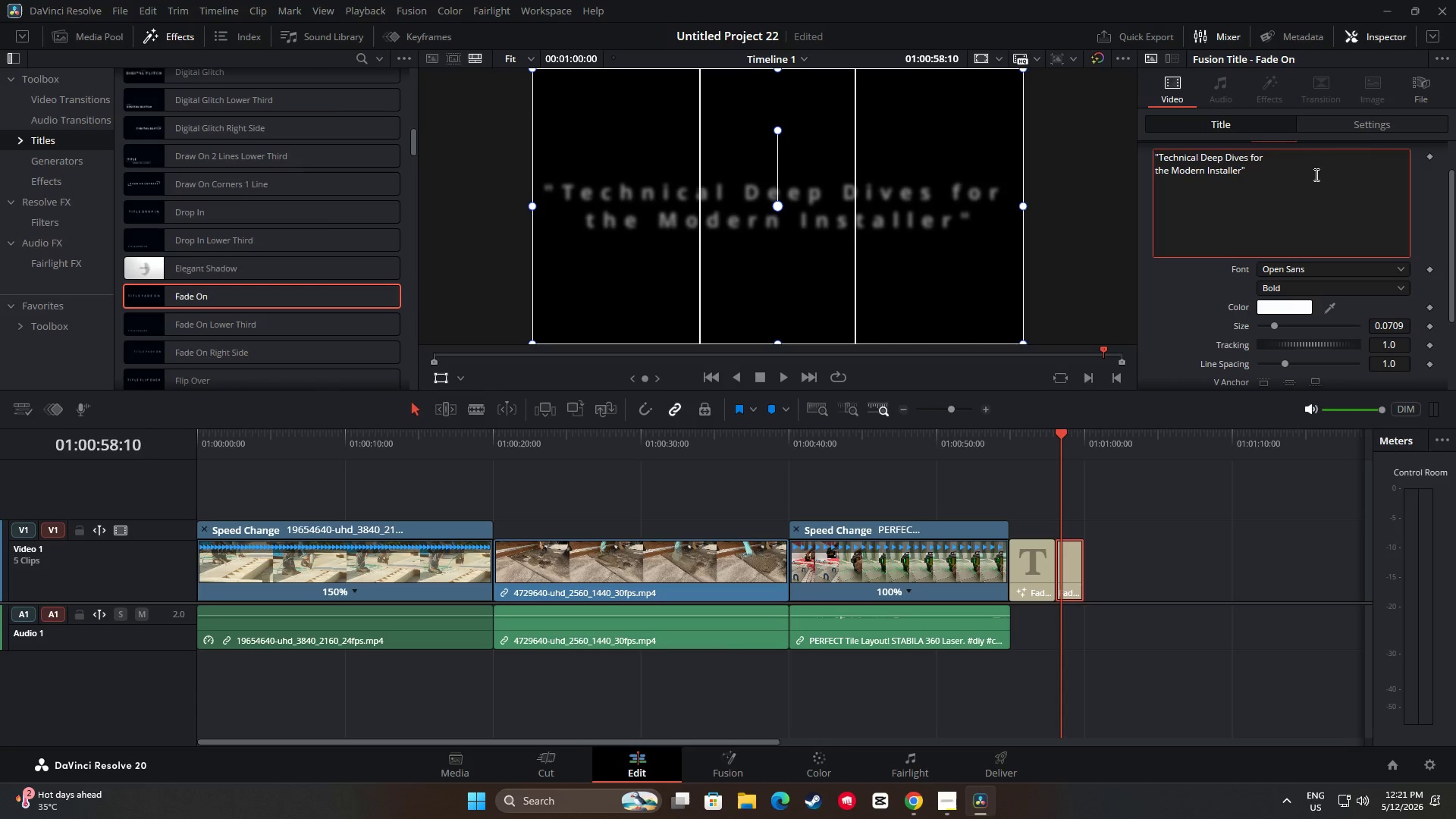 
left_click([1281, 287])
 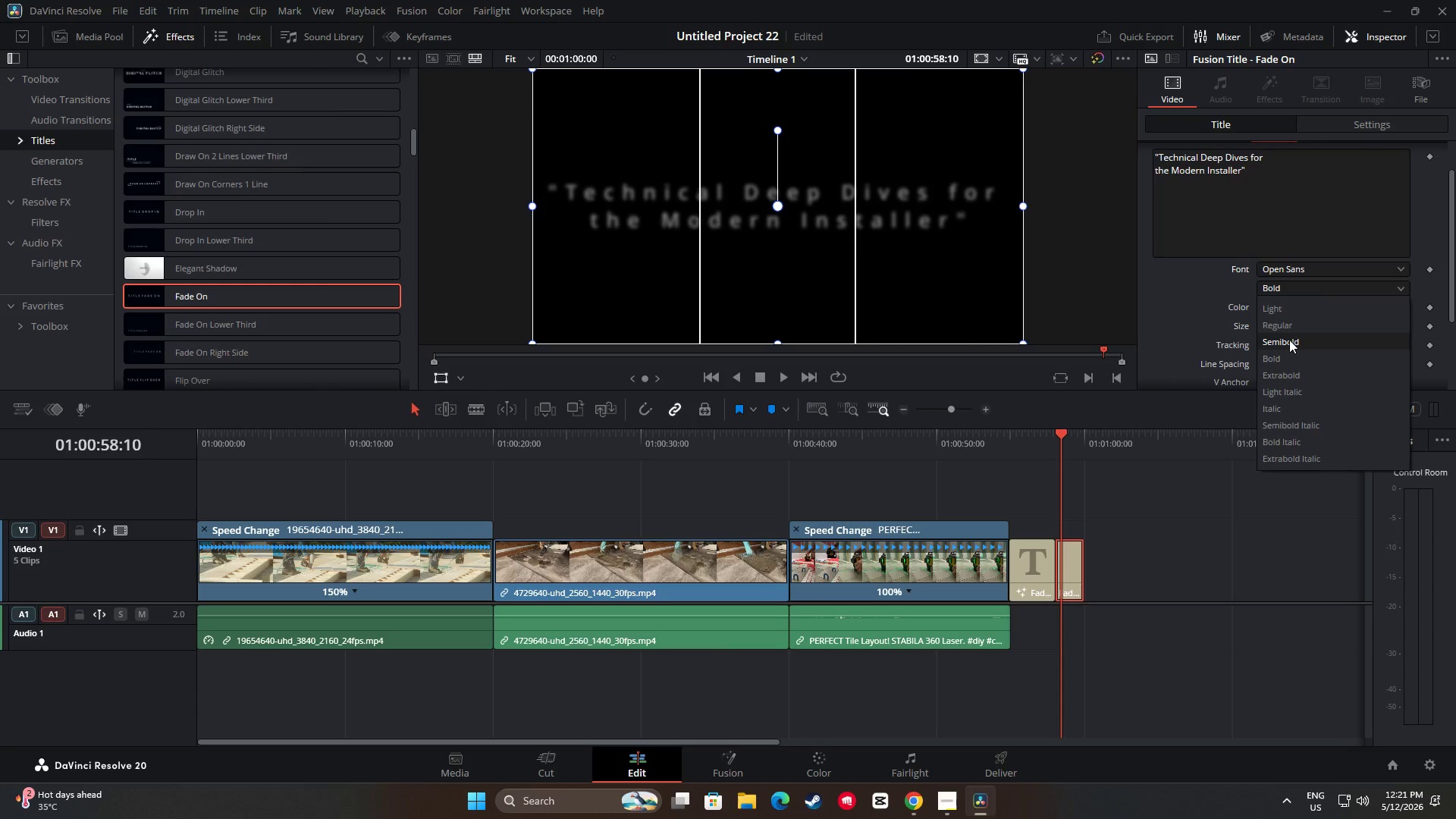 
left_click([1289, 340])
 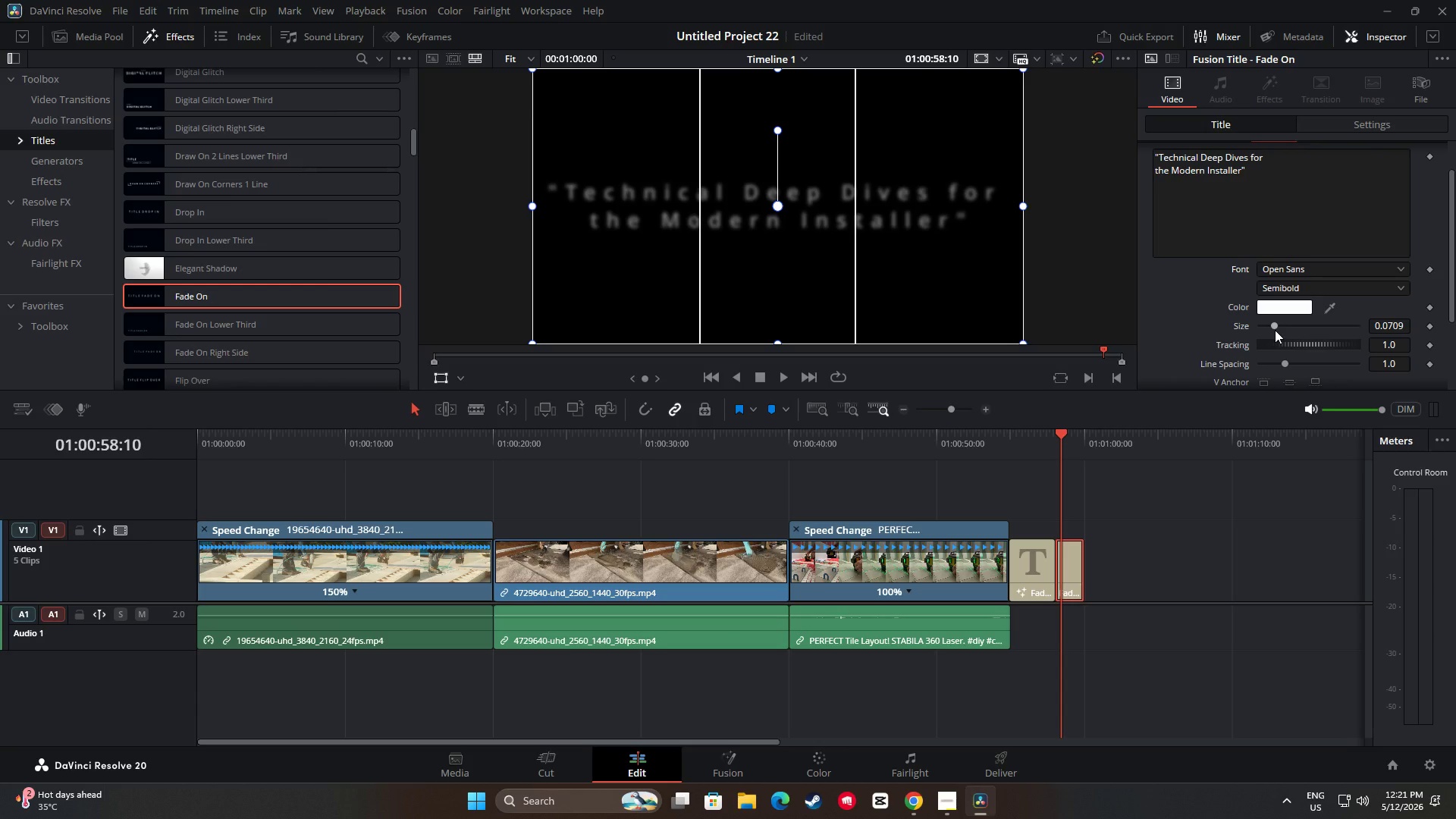 
scroll: coordinate [1165, 288], scroll_direction: down, amount: 5.0
 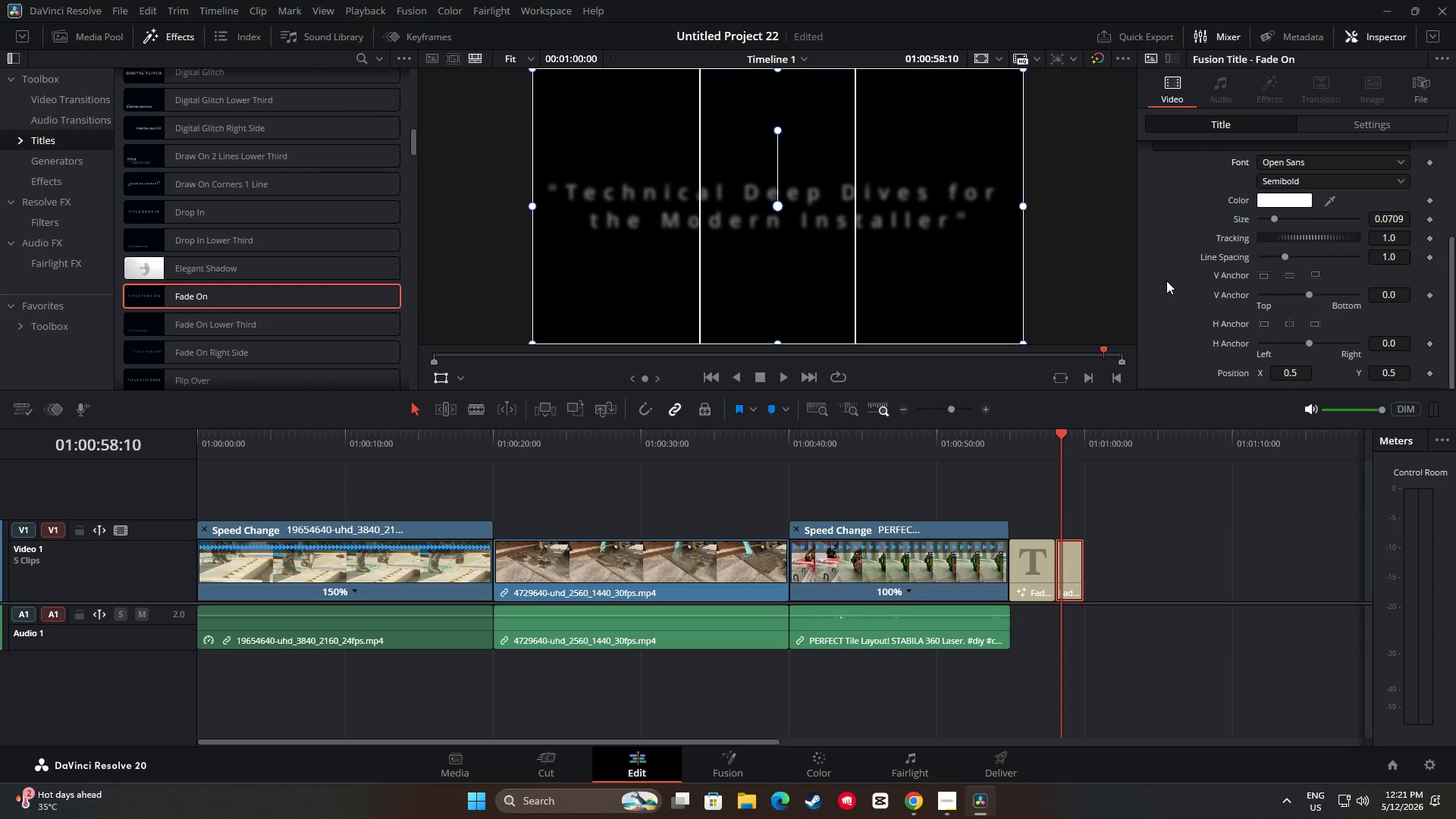 
left_click([1371, 121])
 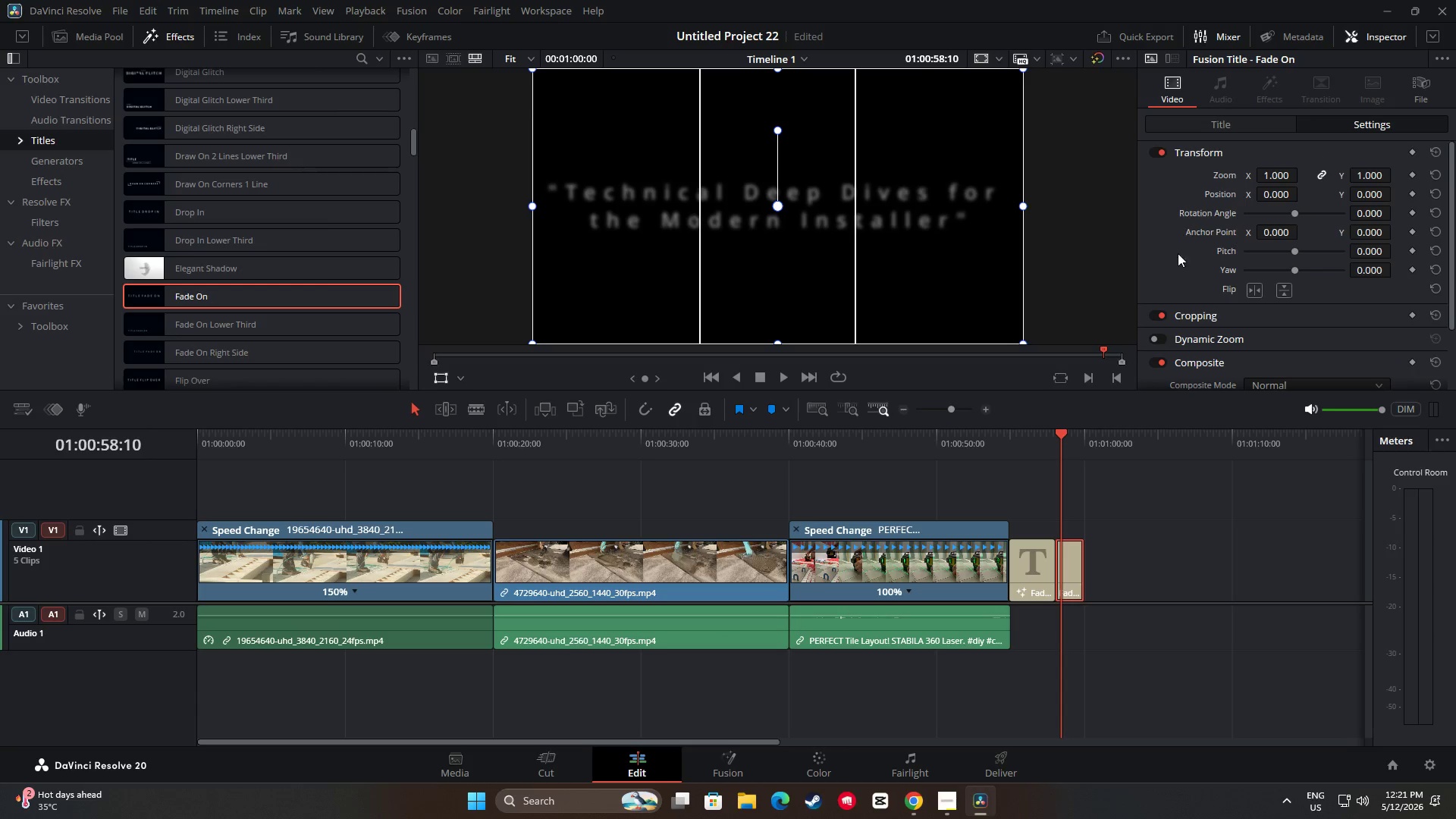 
scroll: coordinate [1166, 278], scroll_direction: up, amount: 3.0
 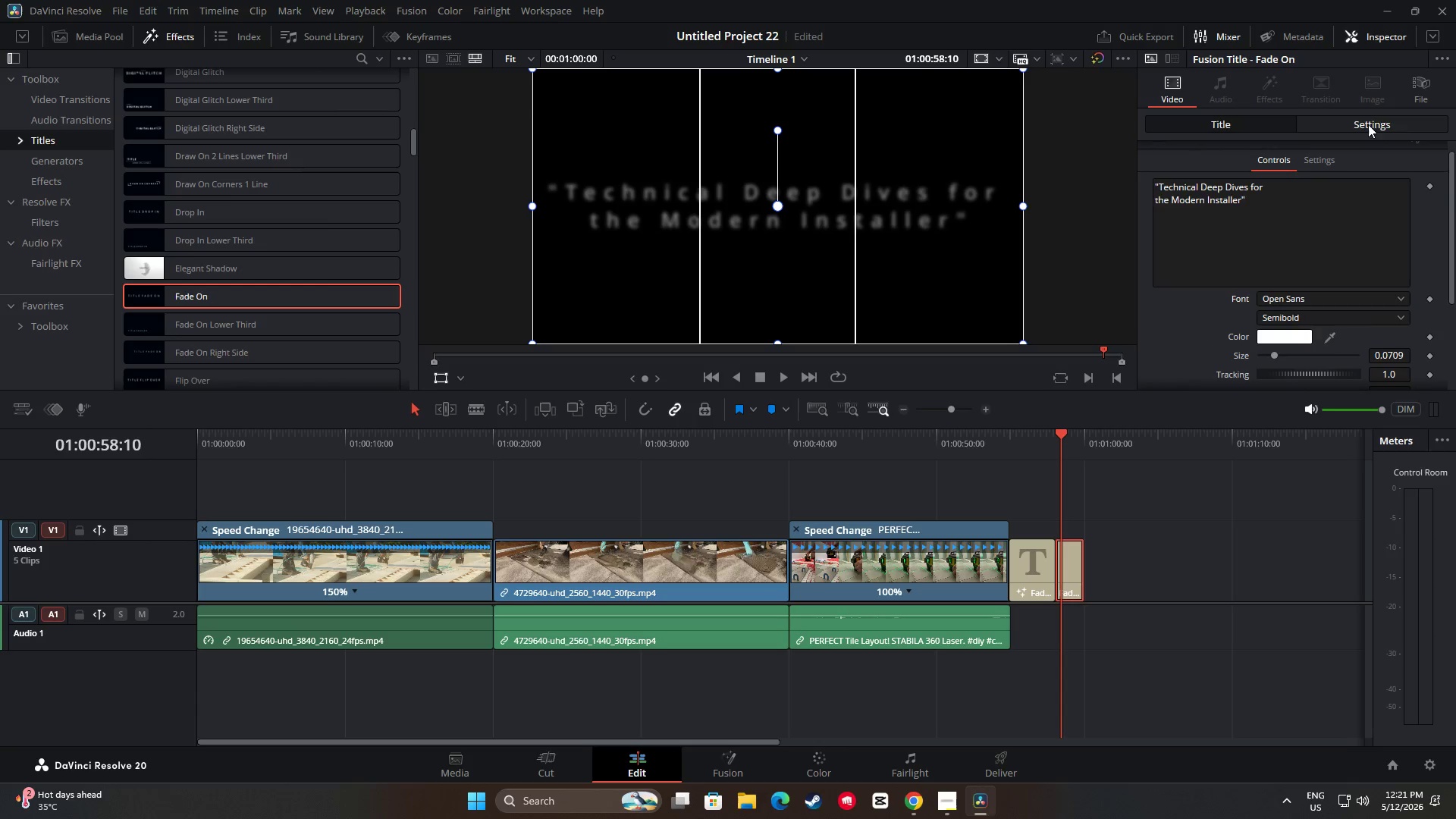 
scroll: coordinate [1147, 212], scroll_direction: down, amount: 7.0
 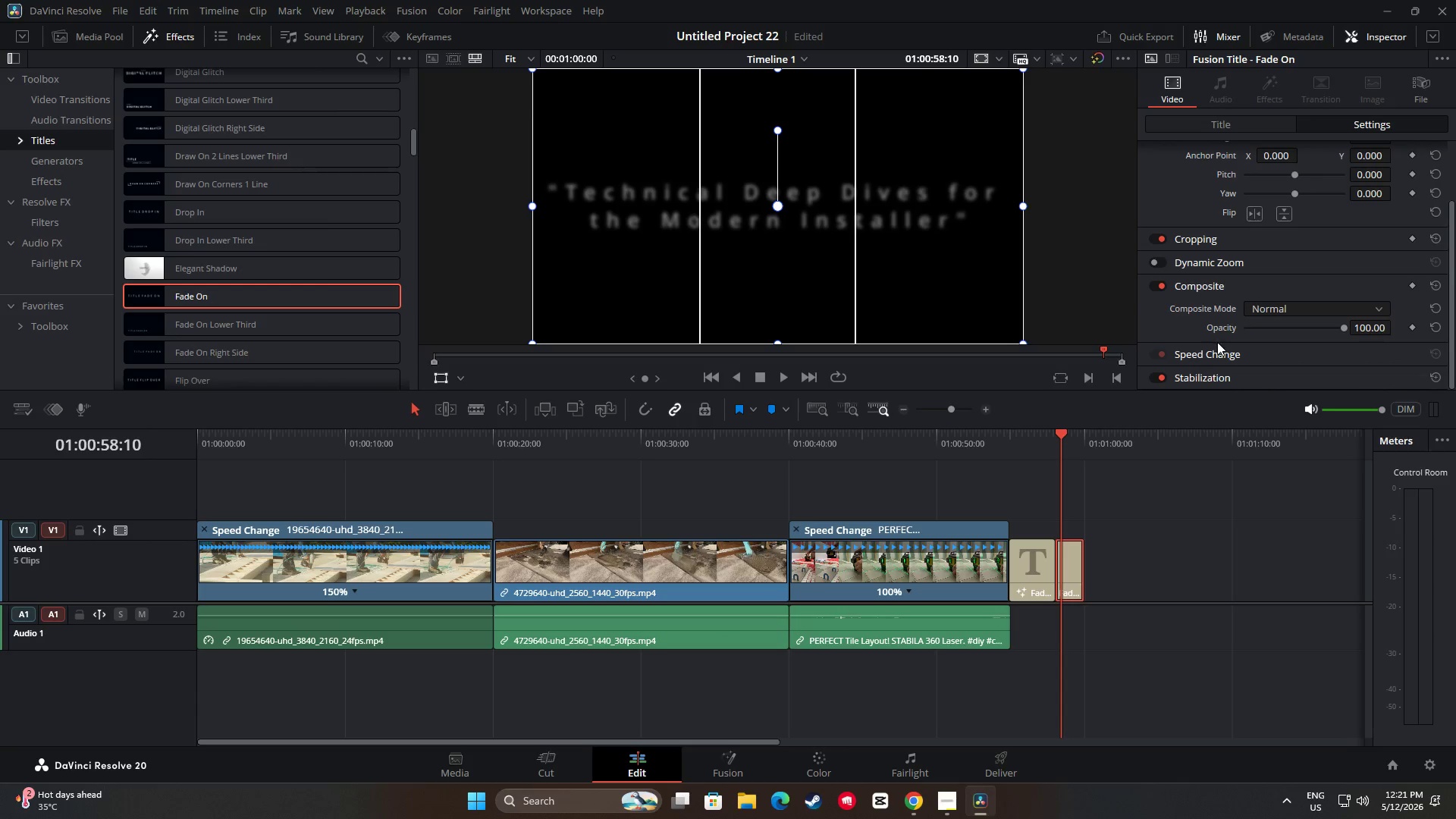 
scroll: coordinate [1215, 329], scroll_direction: up, amount: 4.0
 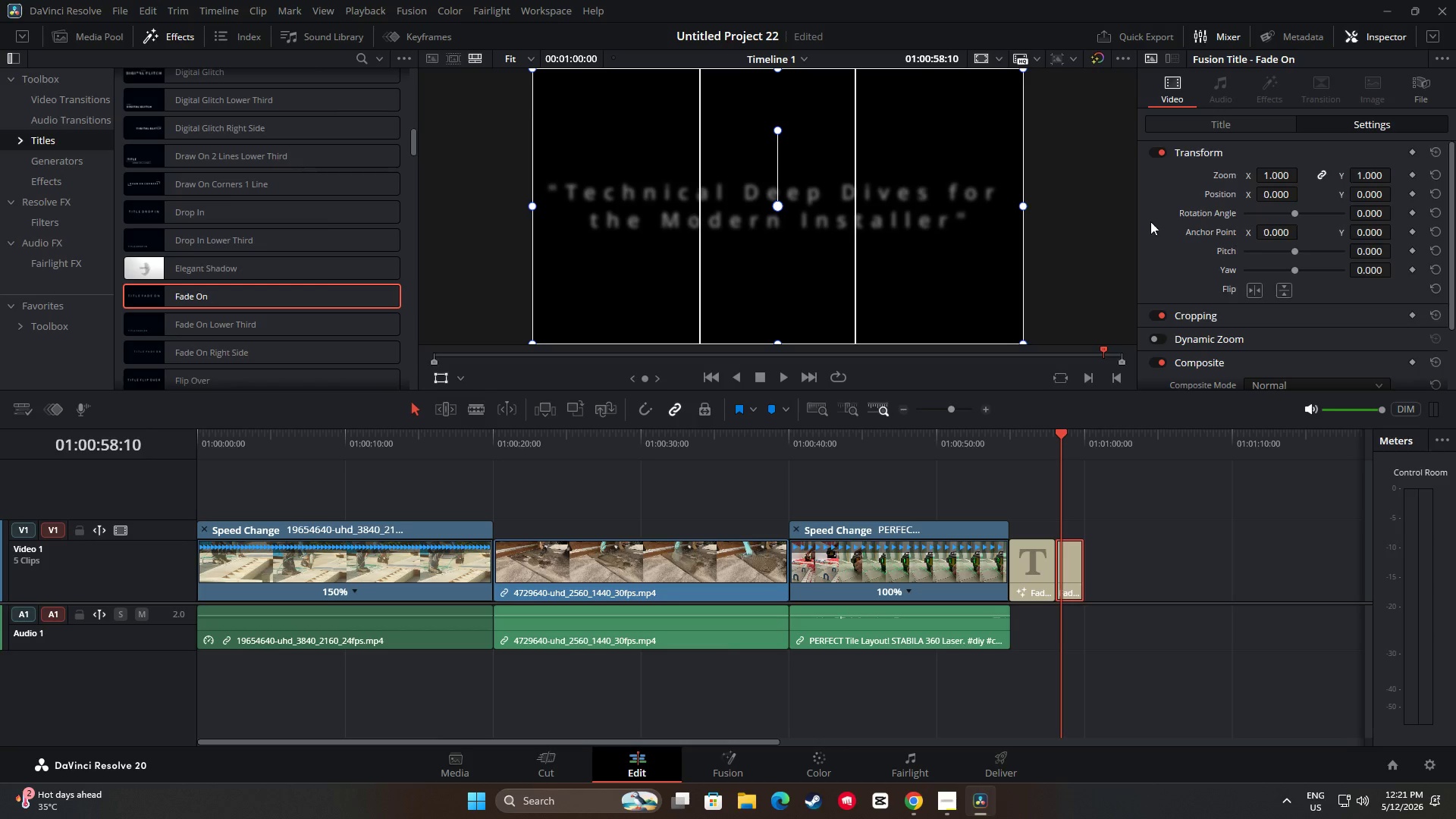 
scroll: coordinate [1162, 239], scroll_direction: down, amount: 6.0
 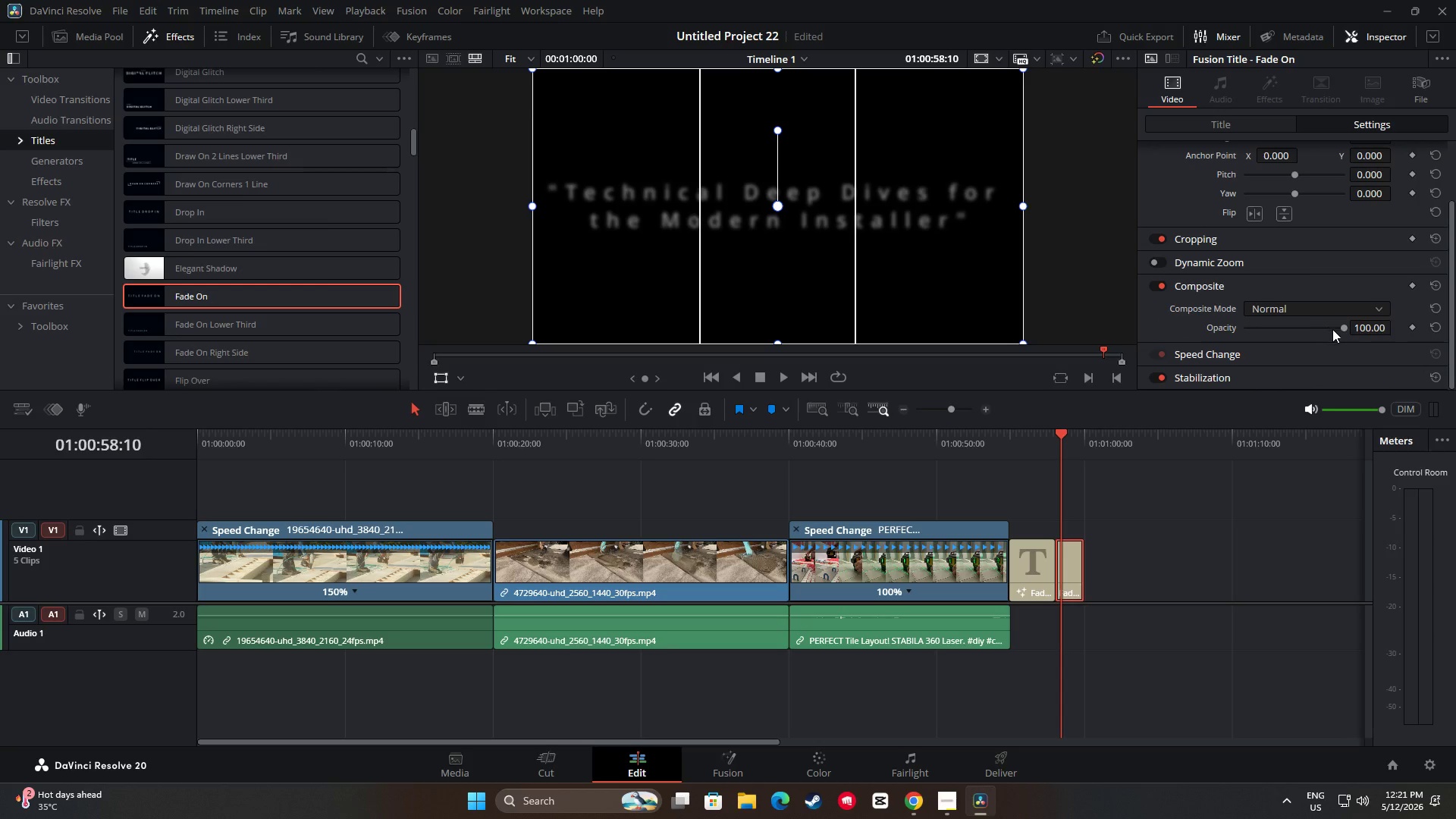 
wait(6.85)
 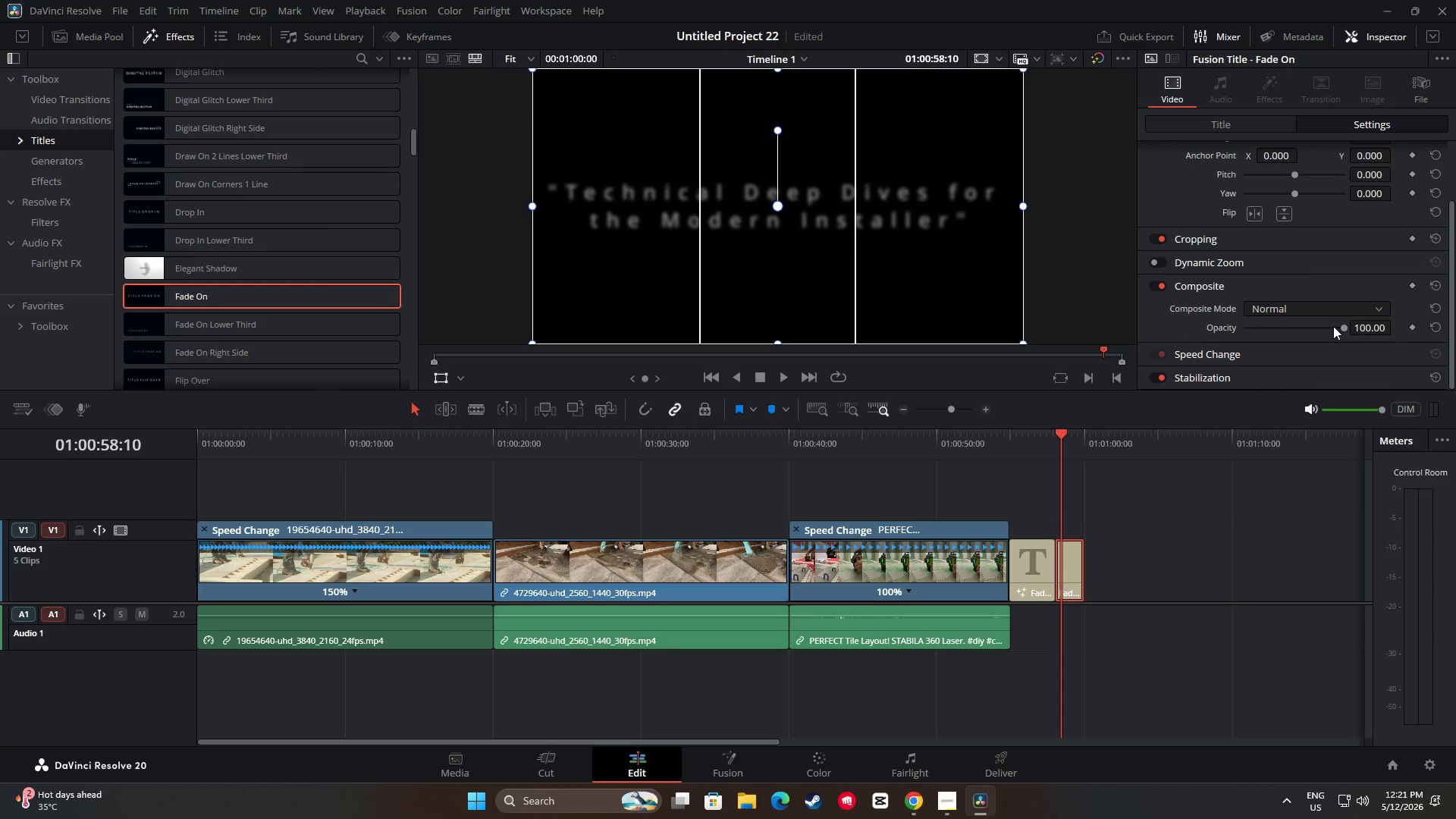 
left_click_drag(start_coordinate=[1341, 329], to_coordinate=[1320, 328])
 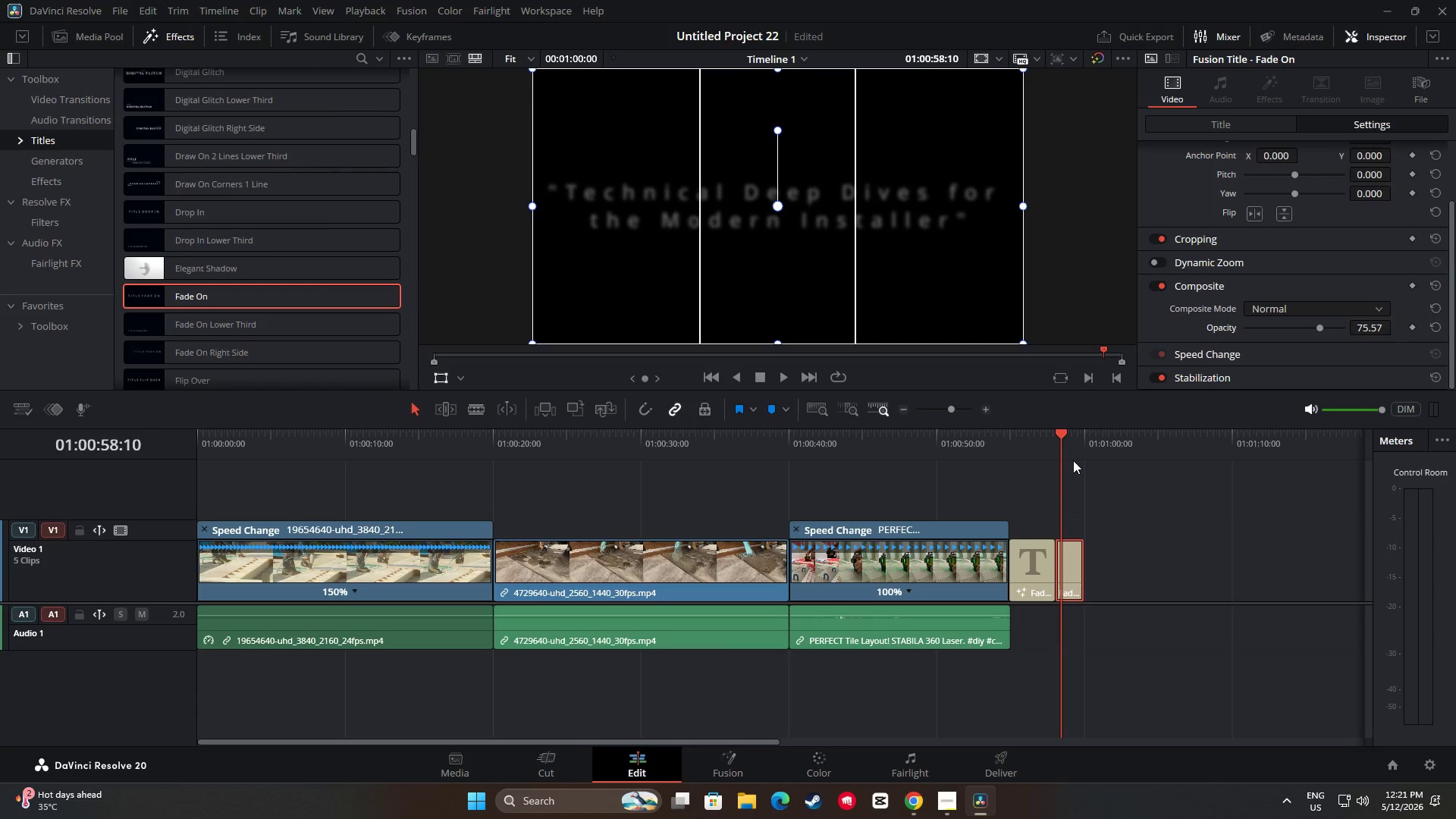 
left_click_drag(start_coordinate=[1064, 437], to_coordinate=[1043, 441])
 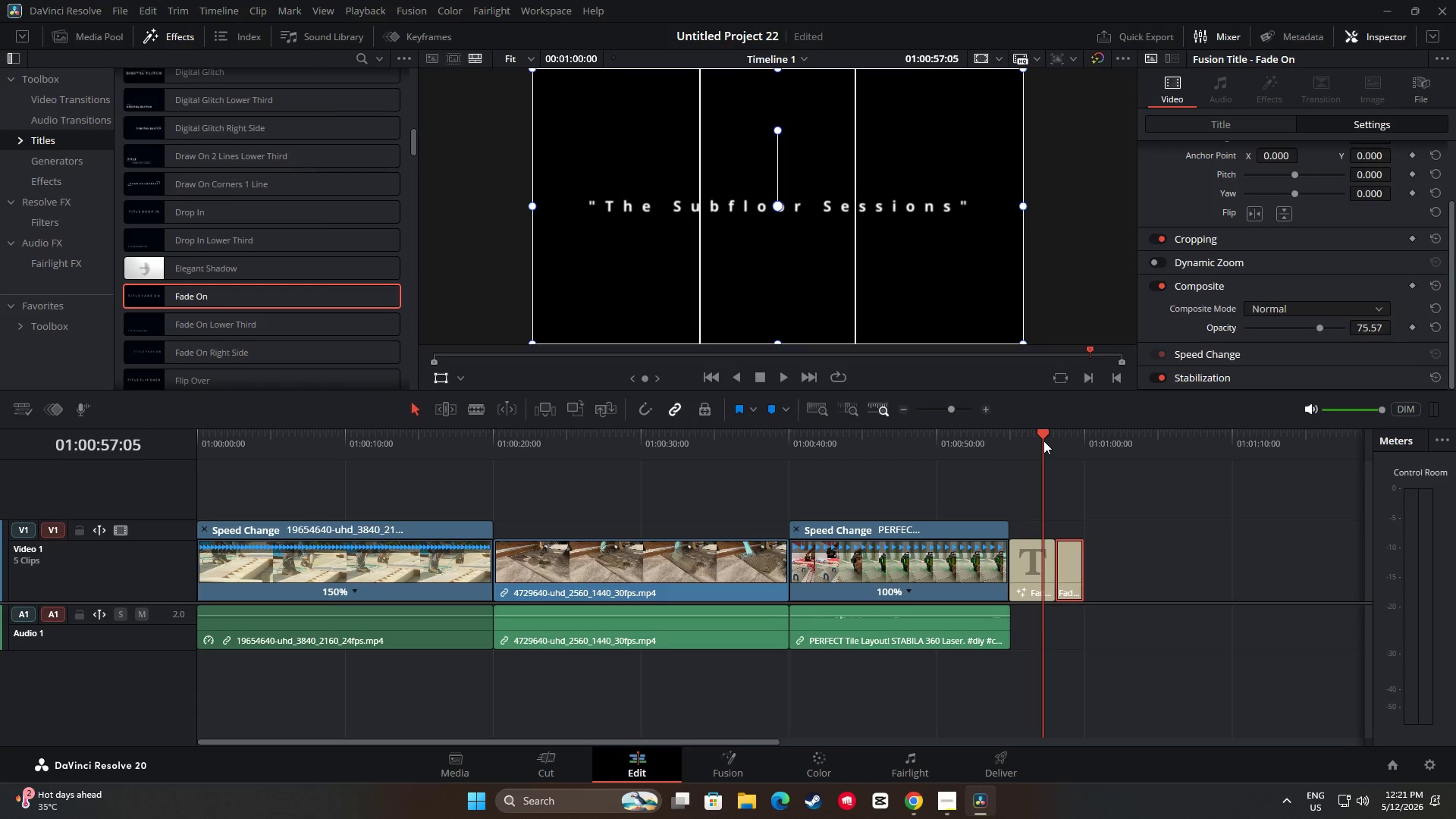 
key(Space)
 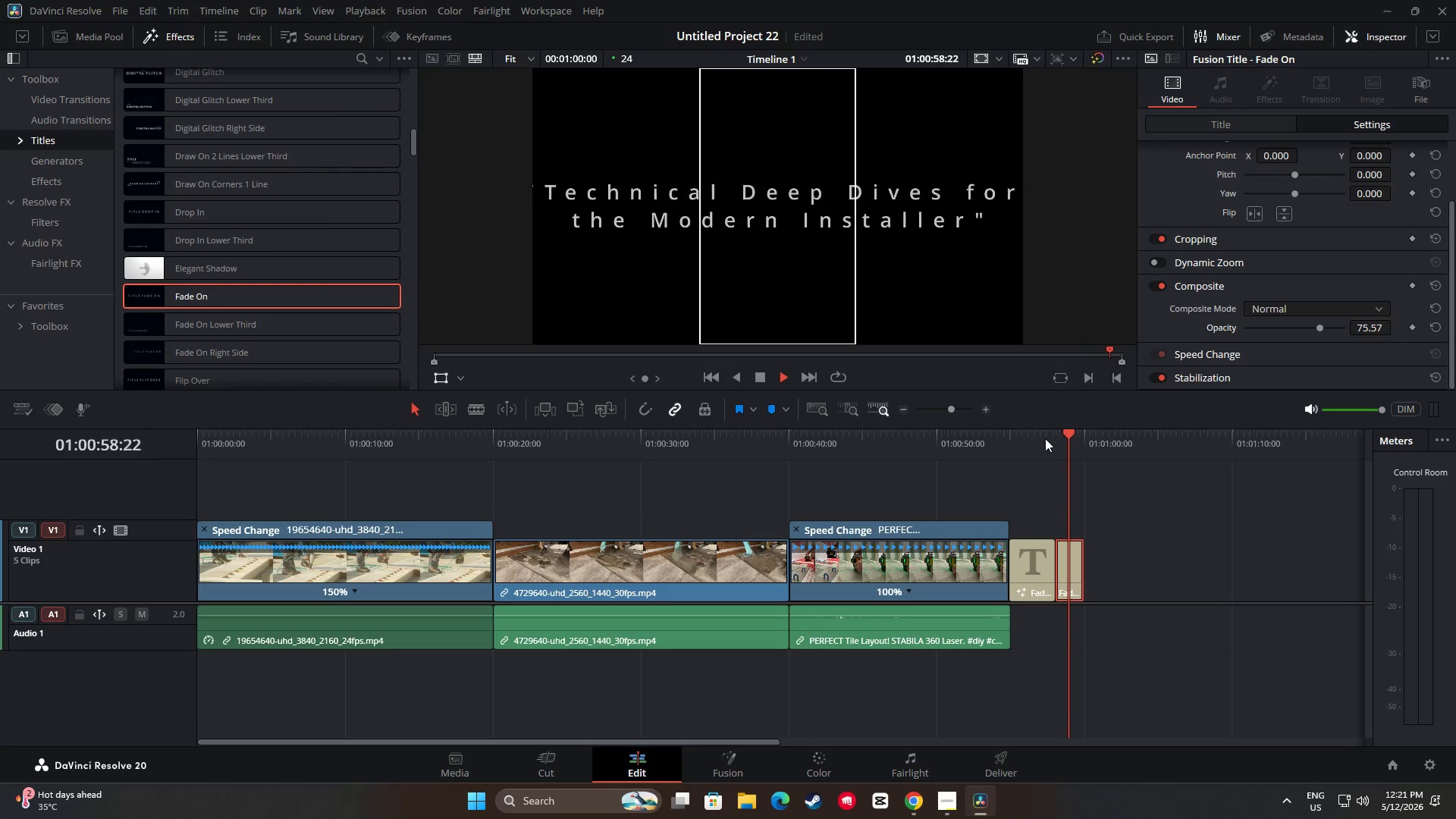 
key(Space)
 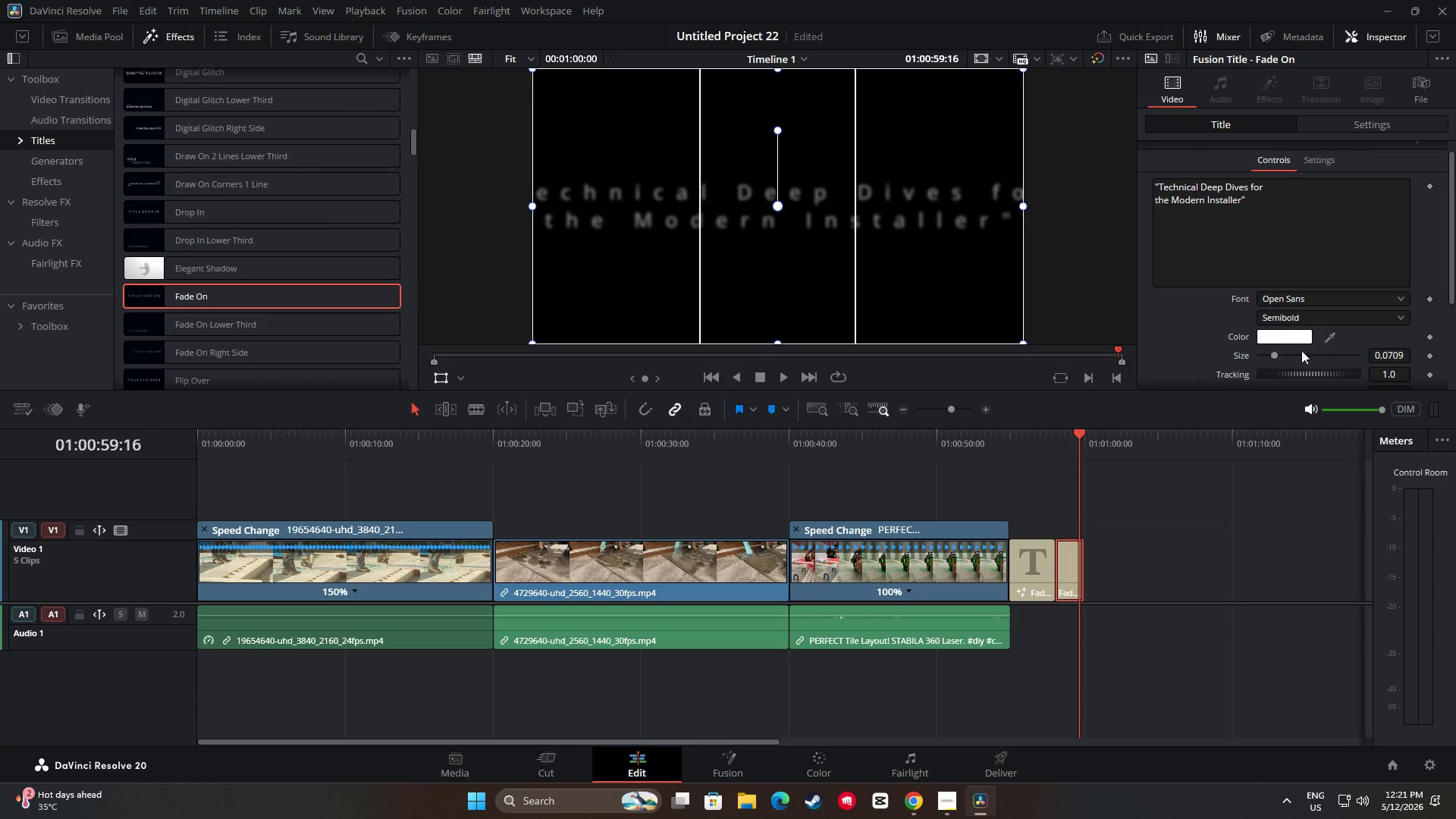 
left_click_drag(start_coordinate=[1273, 356], to_coordinate=[1269, 356])
 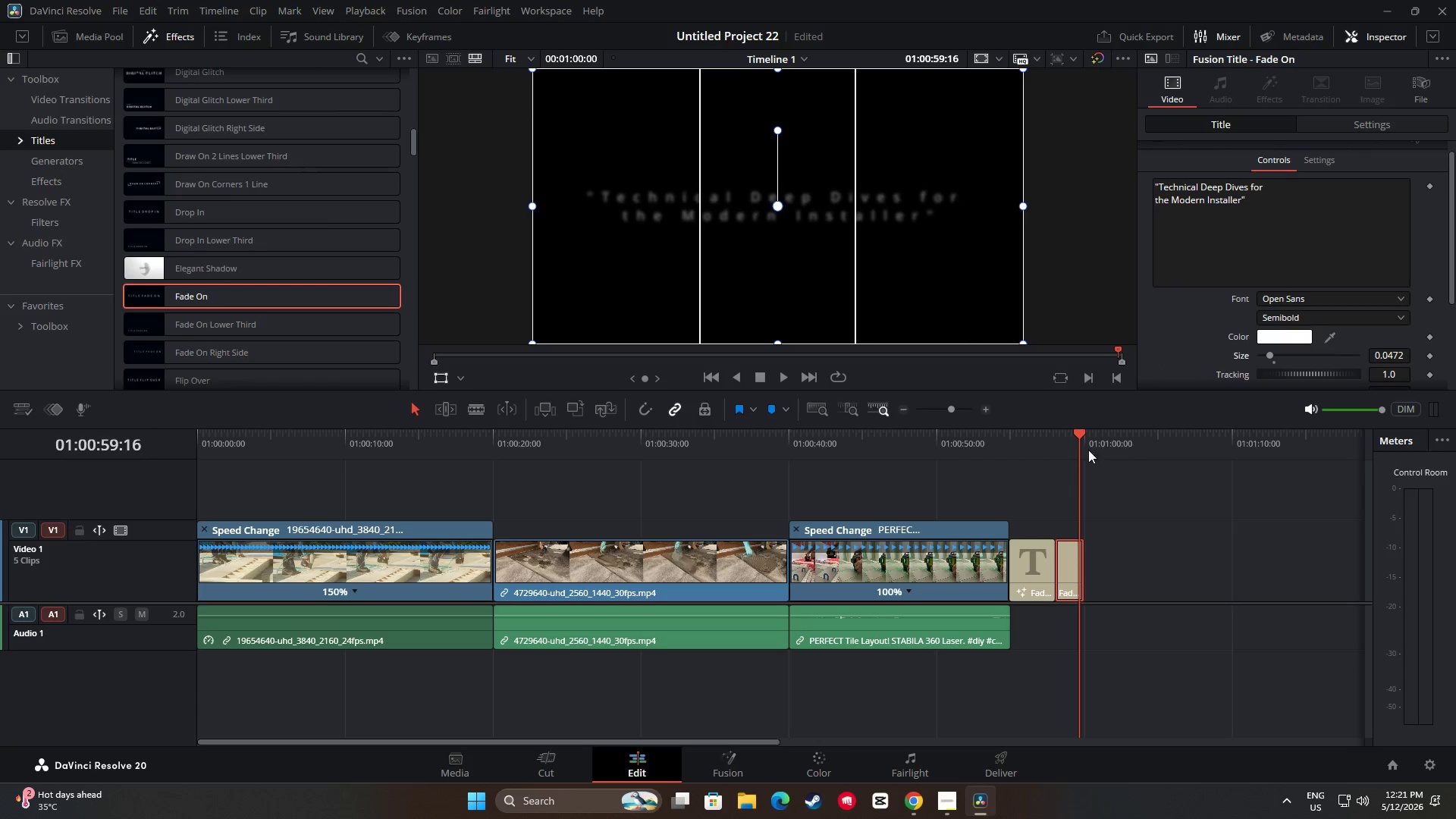 
left_click_drag(start_coordinate=[1085, 441], to_coordinate=[1045, 439])
 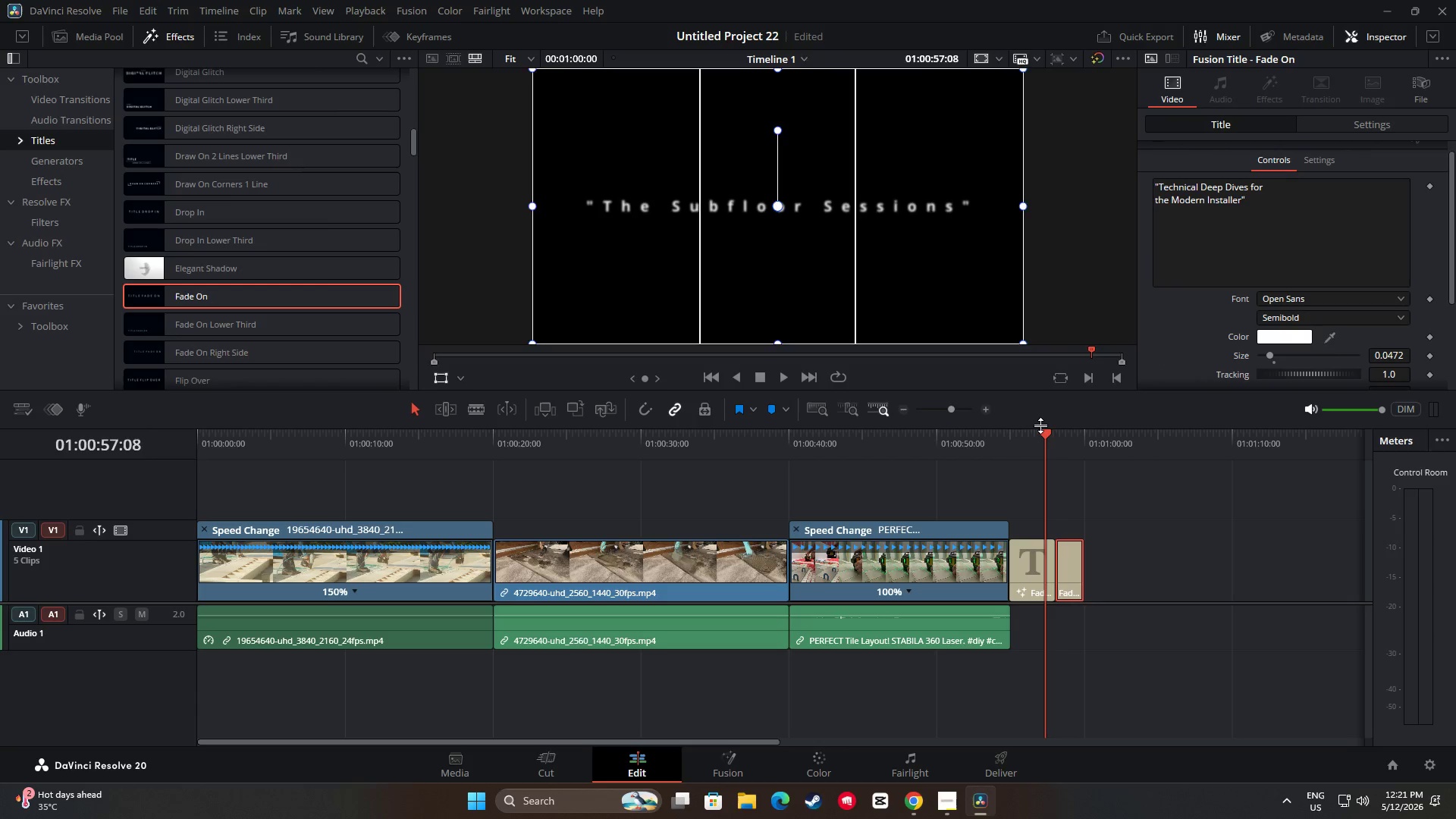 
key(Space)
 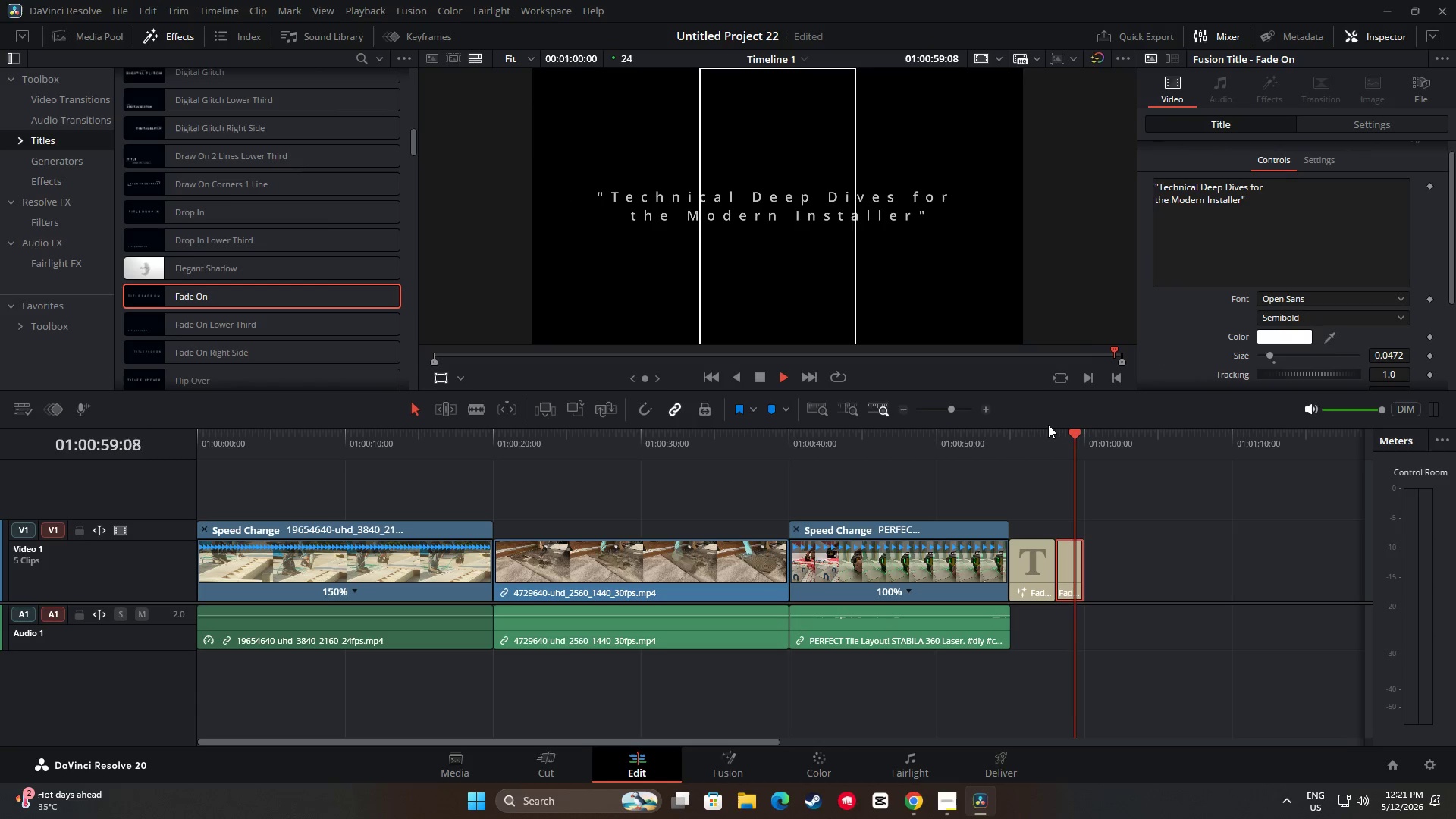 
key(Space)
 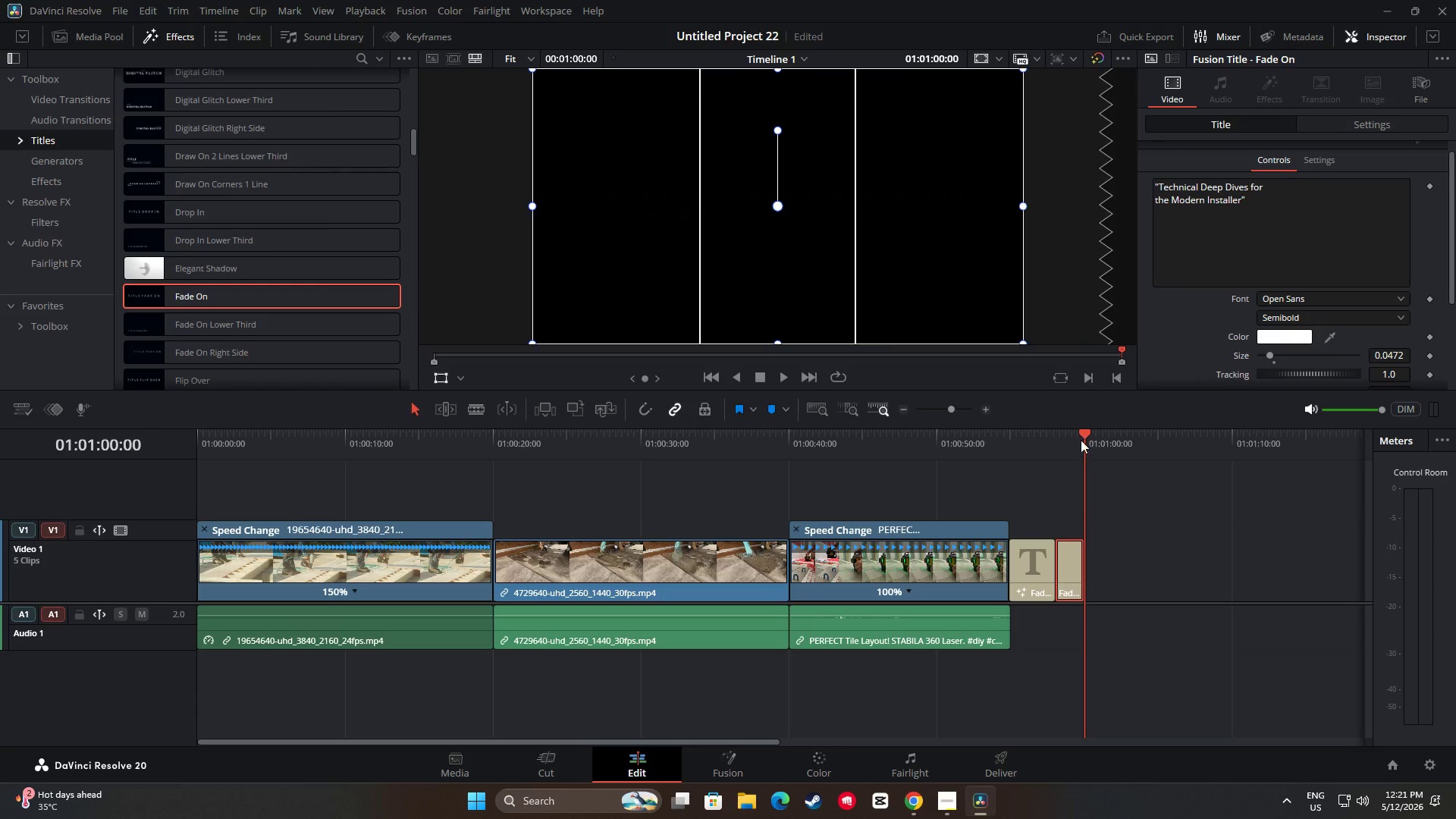 
left_click_drag(start_coordinate=[1087, 434], to_coordinate=[1035, 439])
 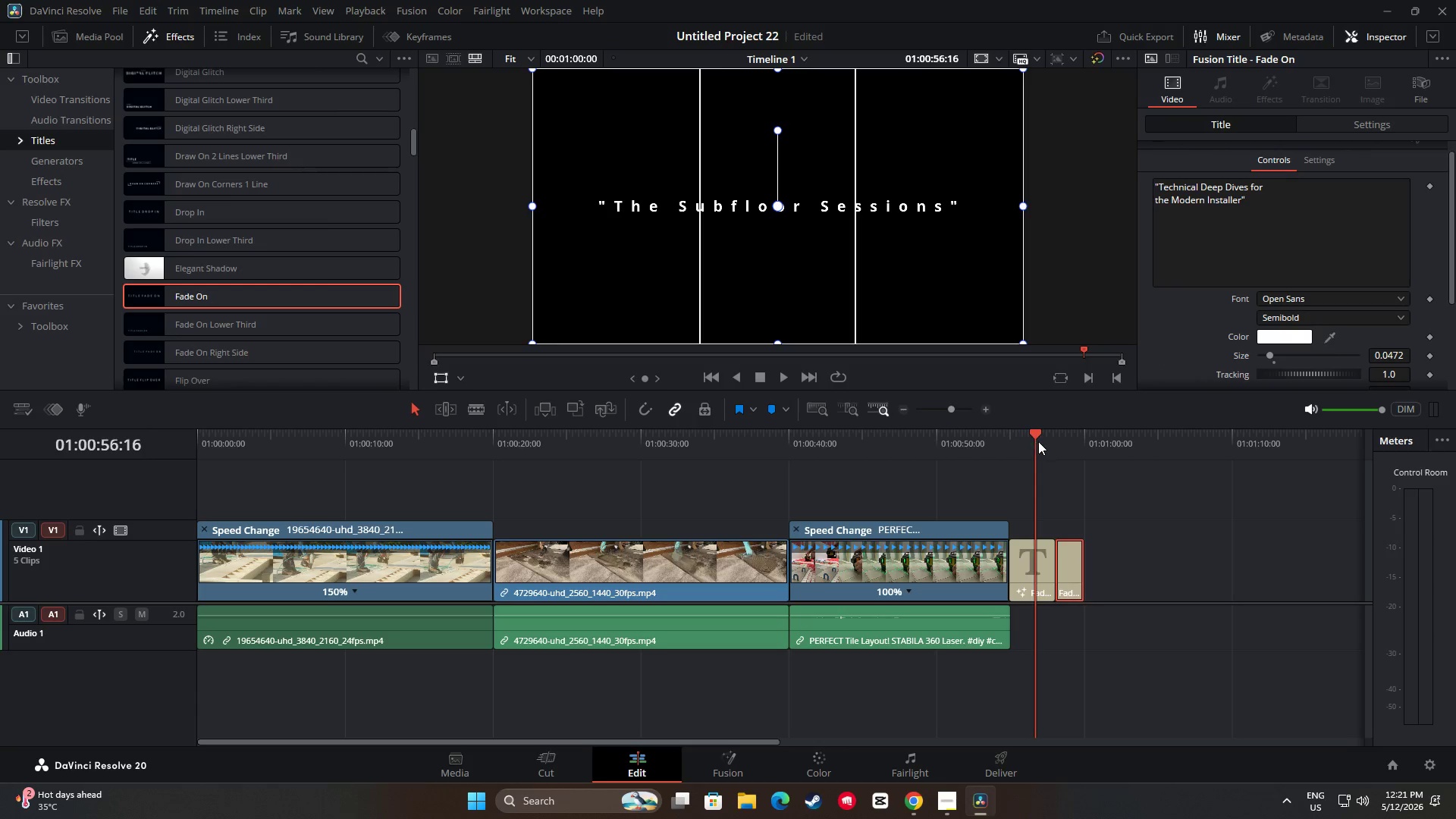 
key(Space)
 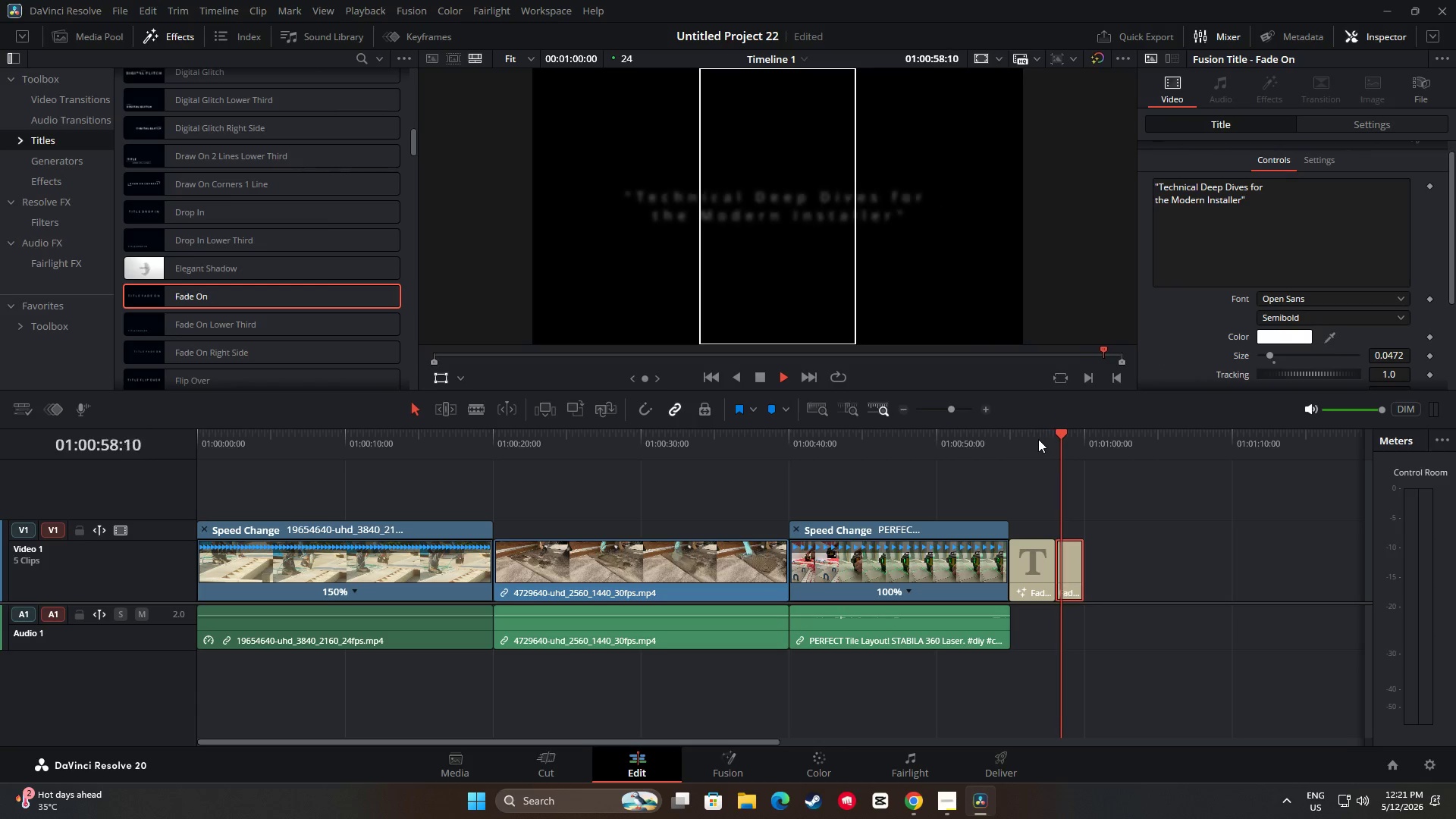 
key(Space)
 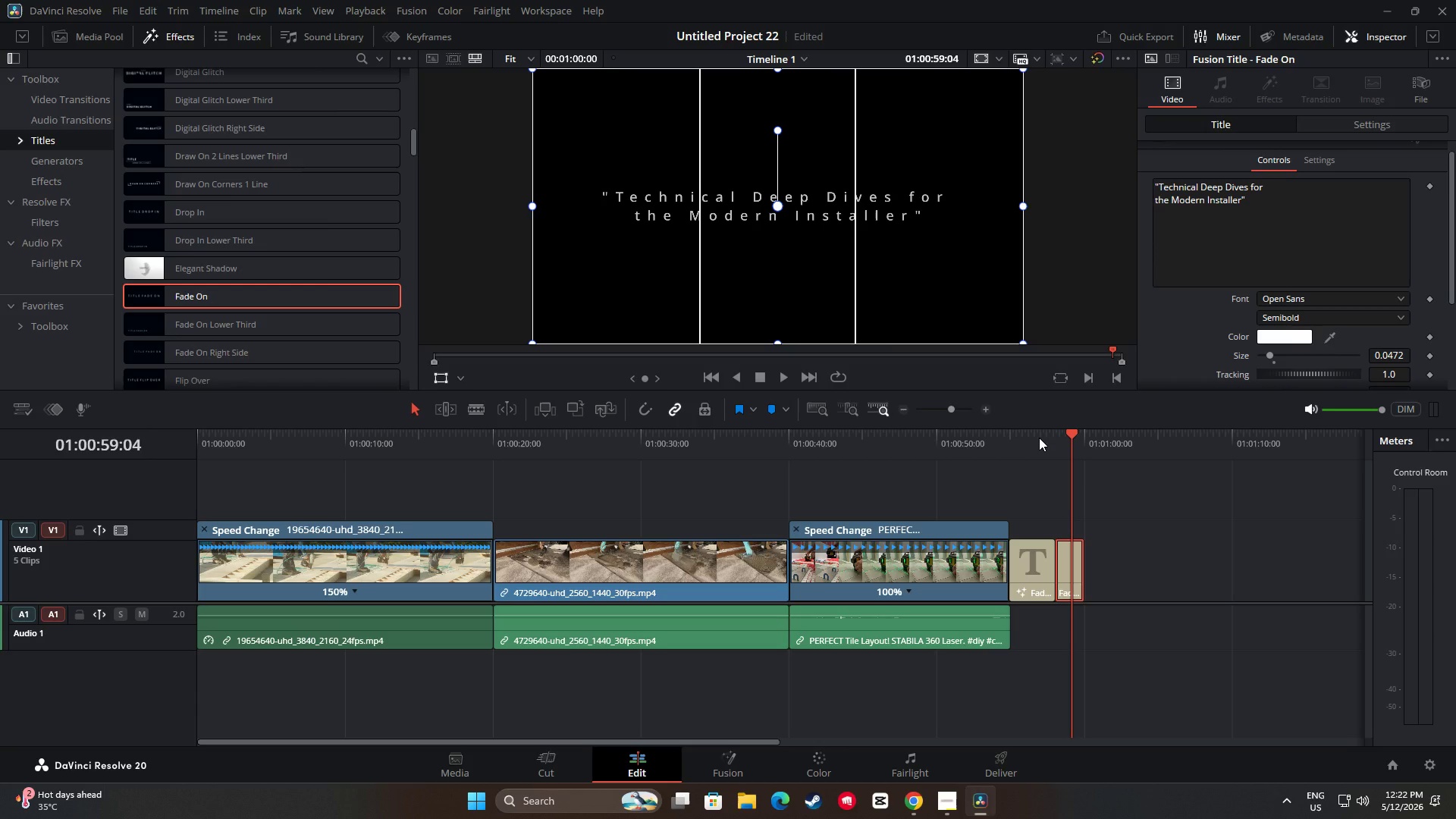 
wait(11.45)
 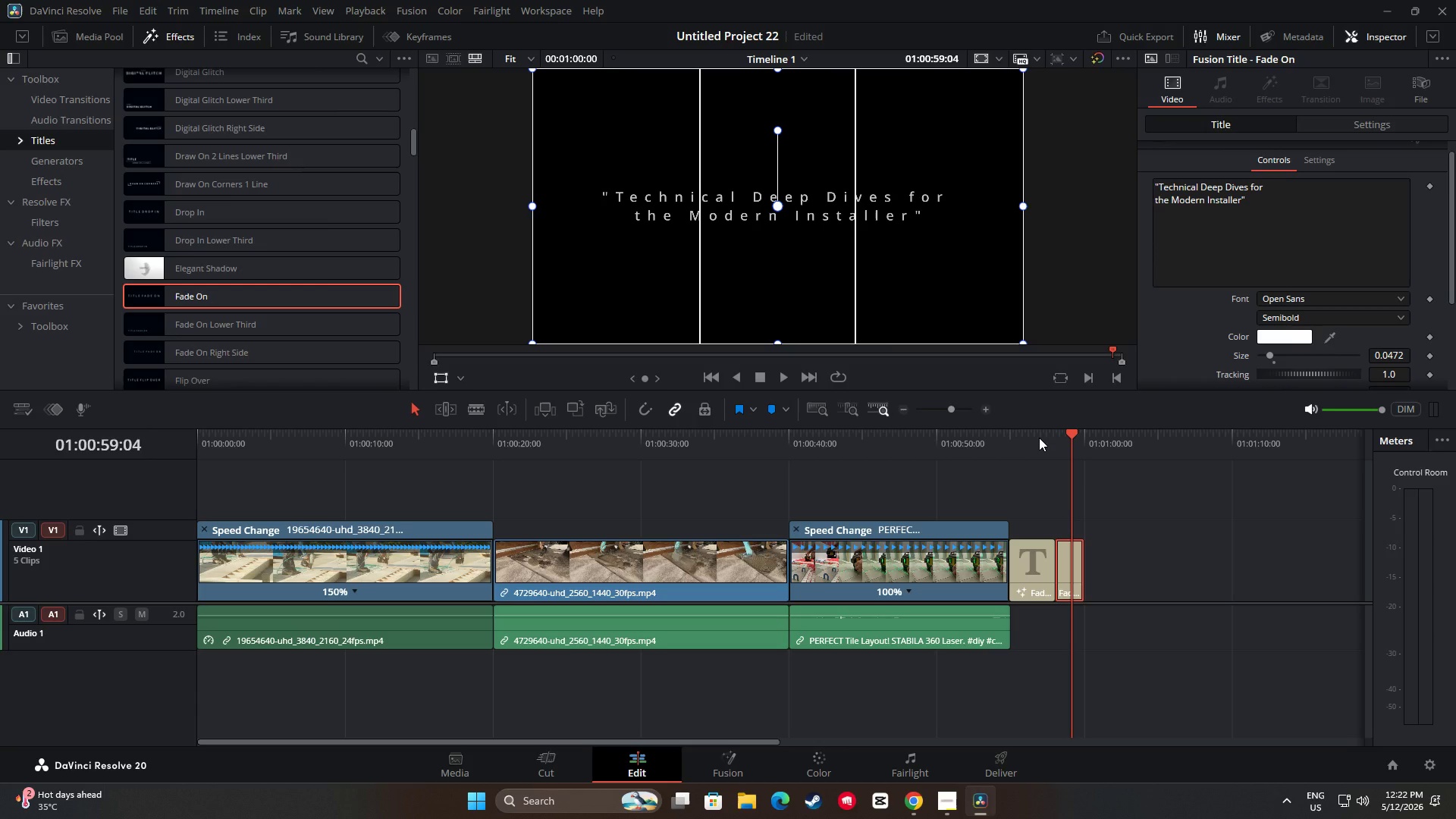 
left_click_drag(start_coordinate=[1073, 445], to_coordinate=[996, 450])
 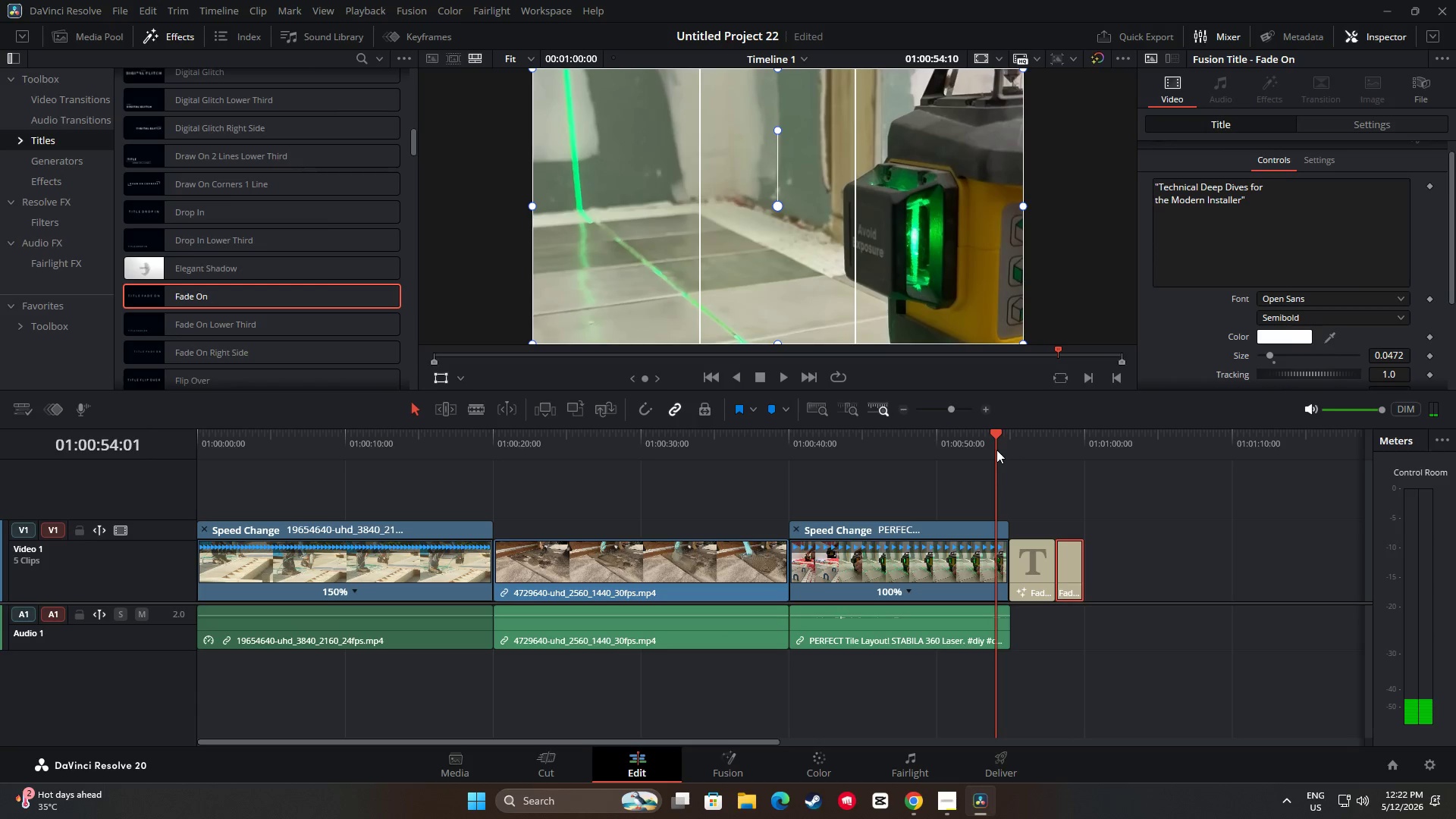 
key(Space)
 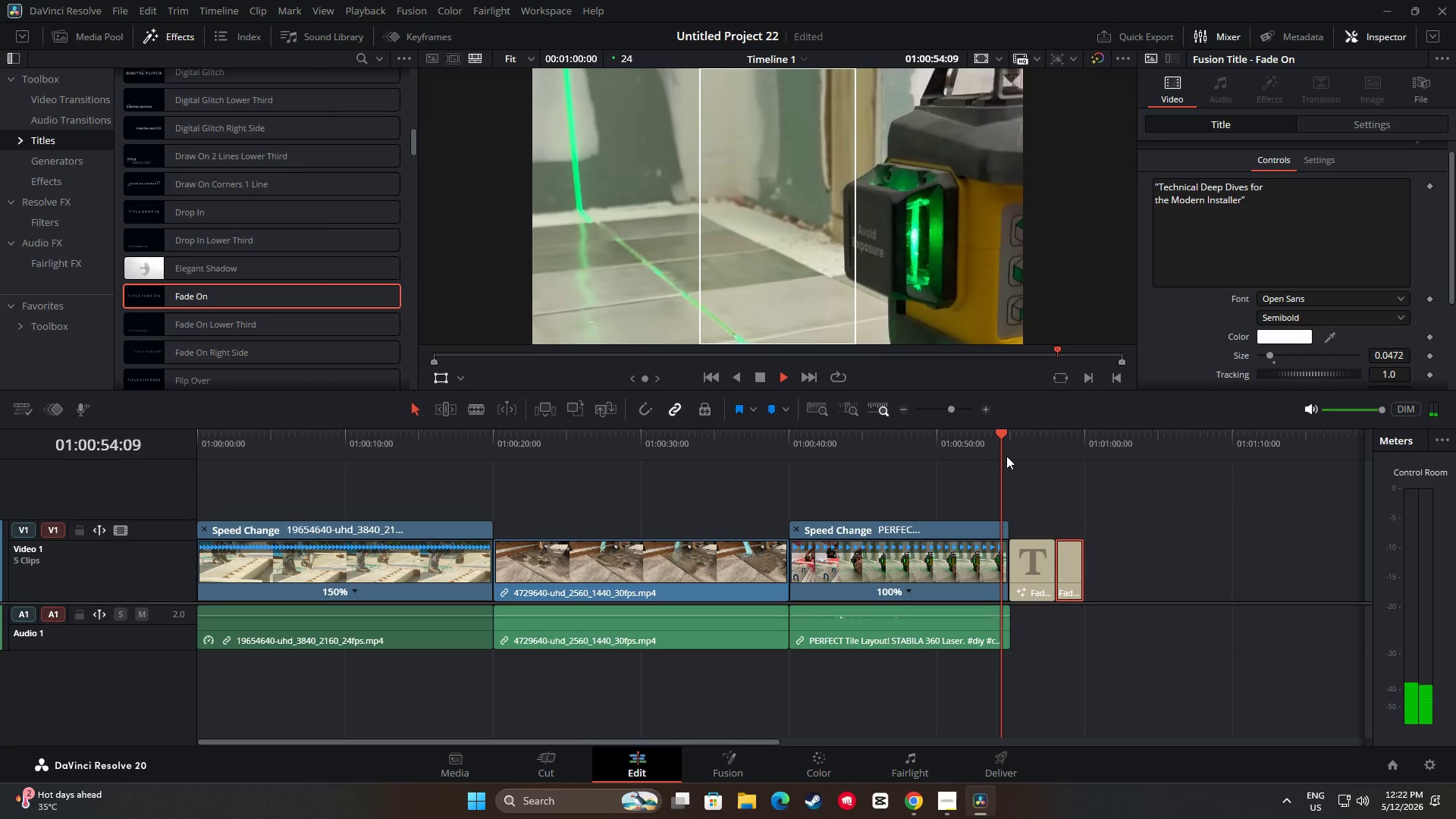 
key(Space)
 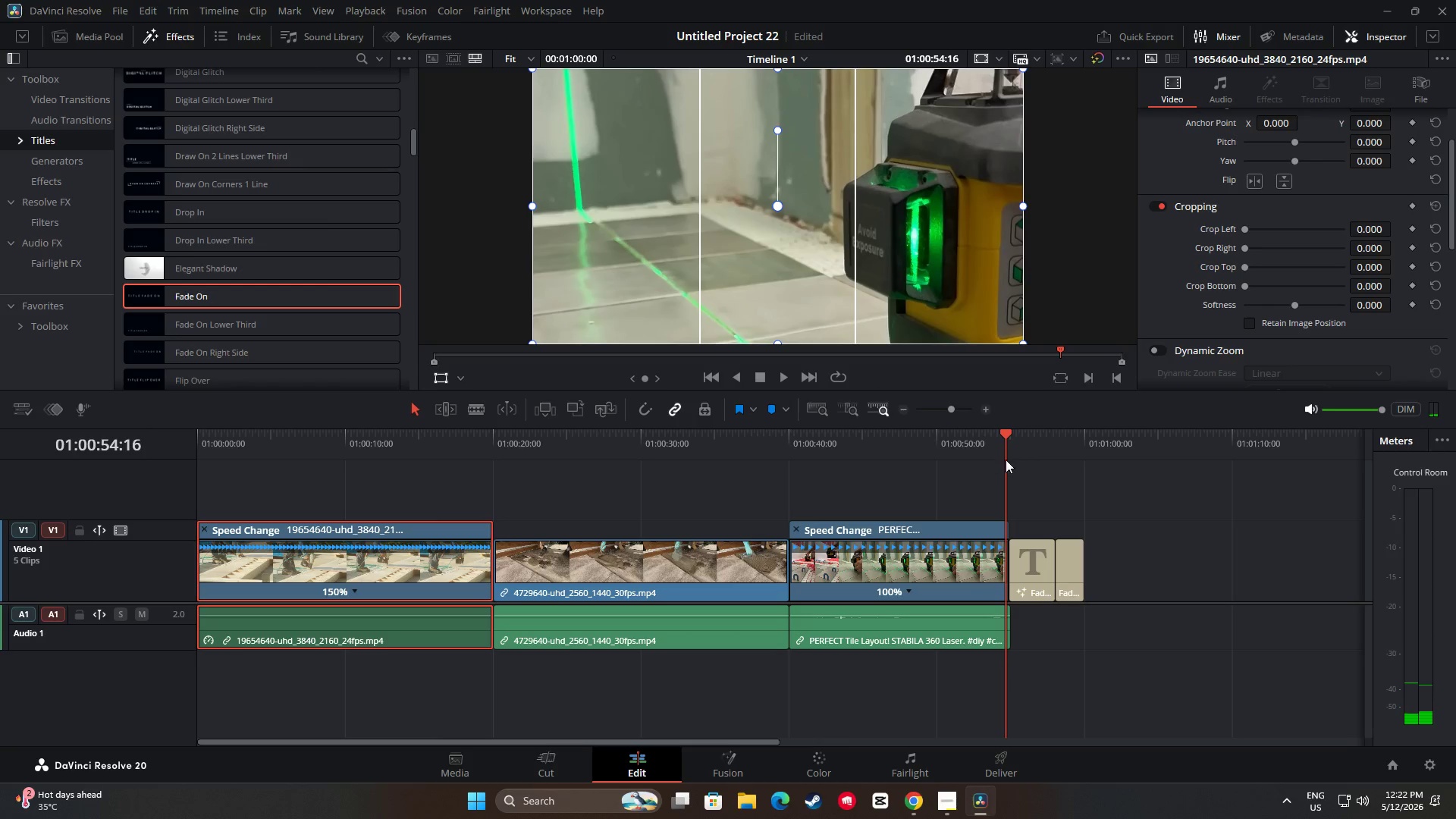 
left_click_drag(start_coordinate=[999, 441], to_coordinate=[585, 462])
 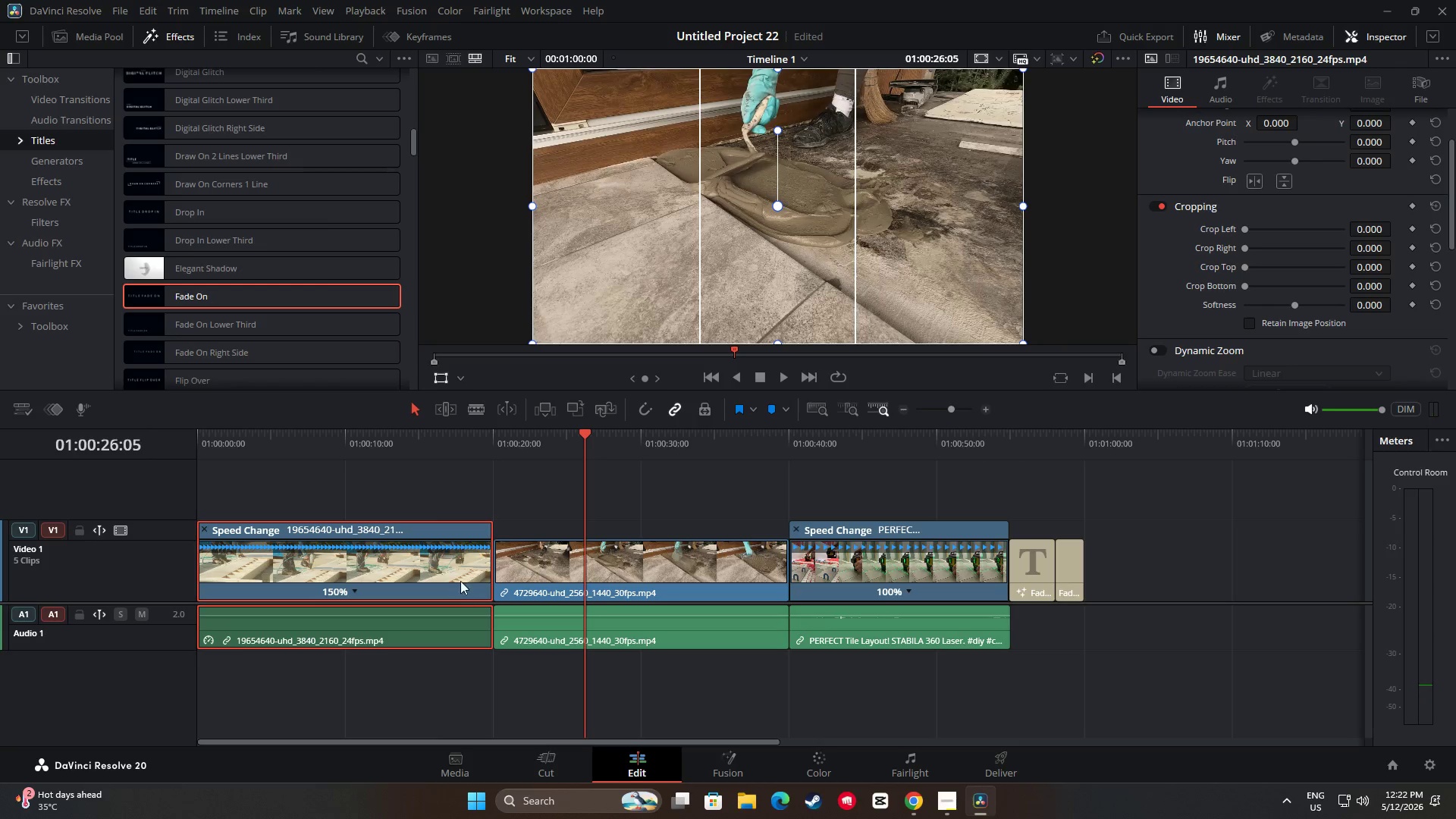 
left_click_drag(start_coordinate=[582, 436], to_coordinate=[463, 438])
 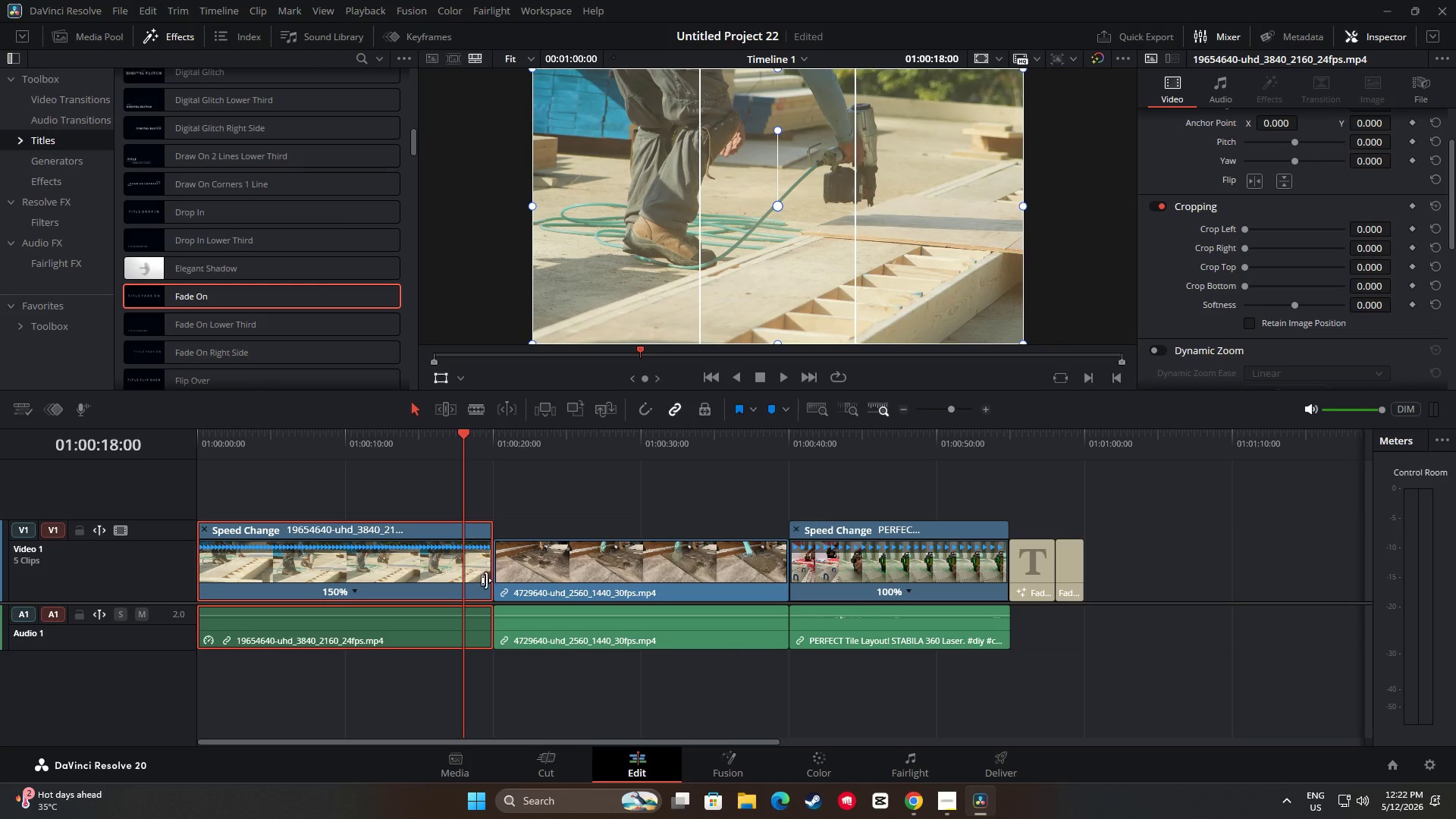 
left_click([484, 580])
 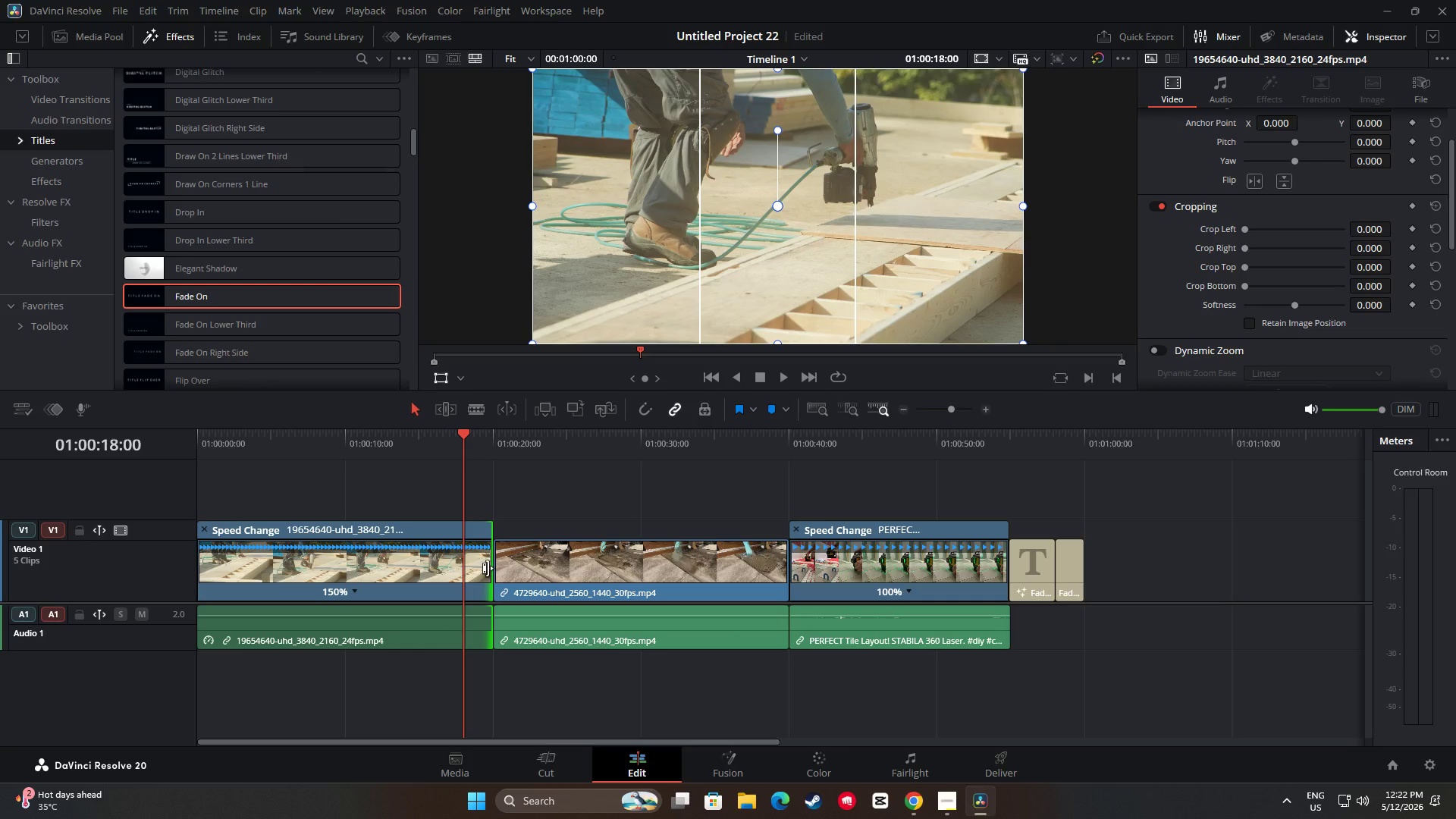 
left_click_drag(start_coordinate=[486, 568], to_coordinate=[457, 567])
 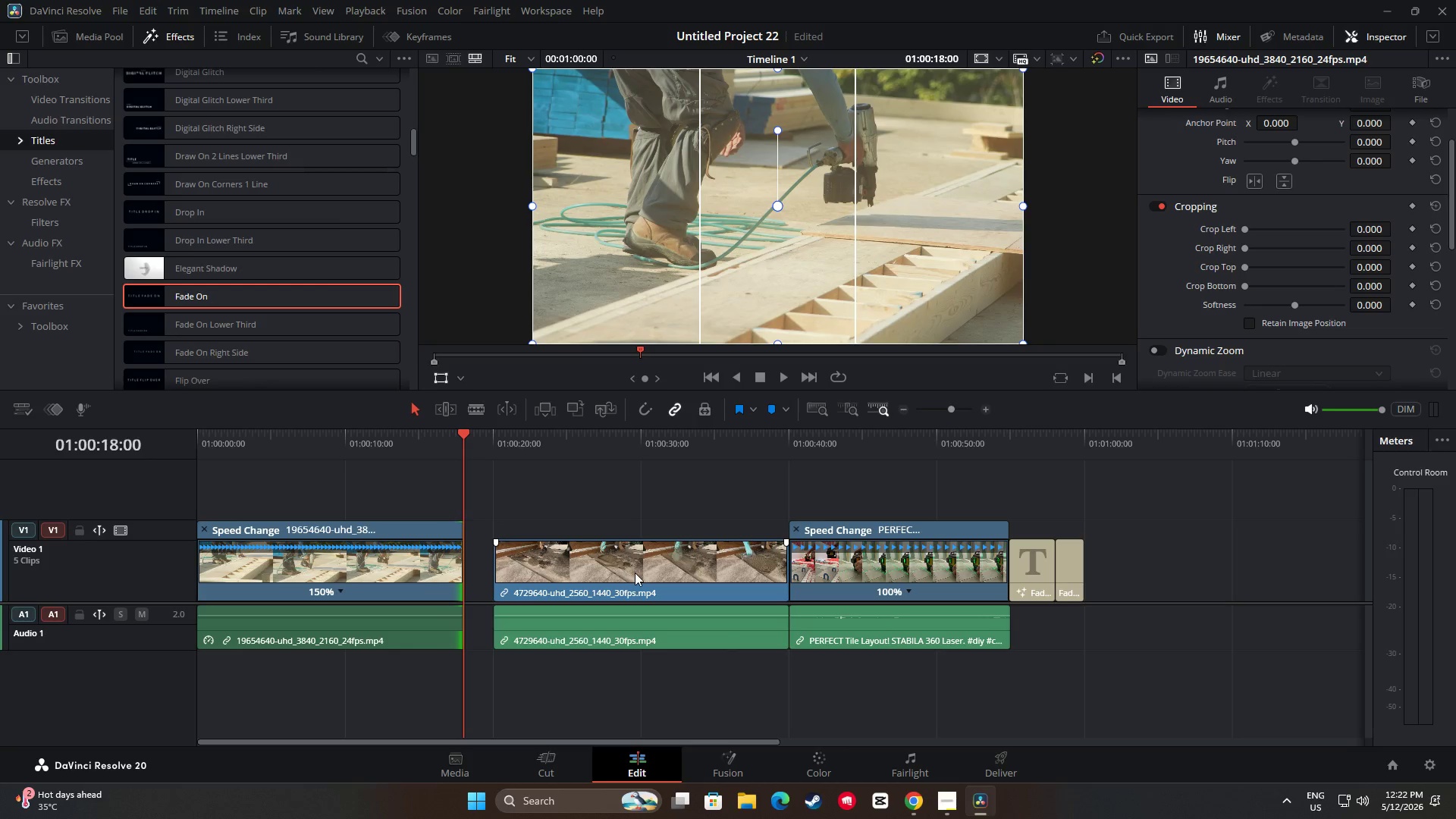 
left_click_drag(start_coordinate=[635, 573], to_coordinate=[605, 573])
 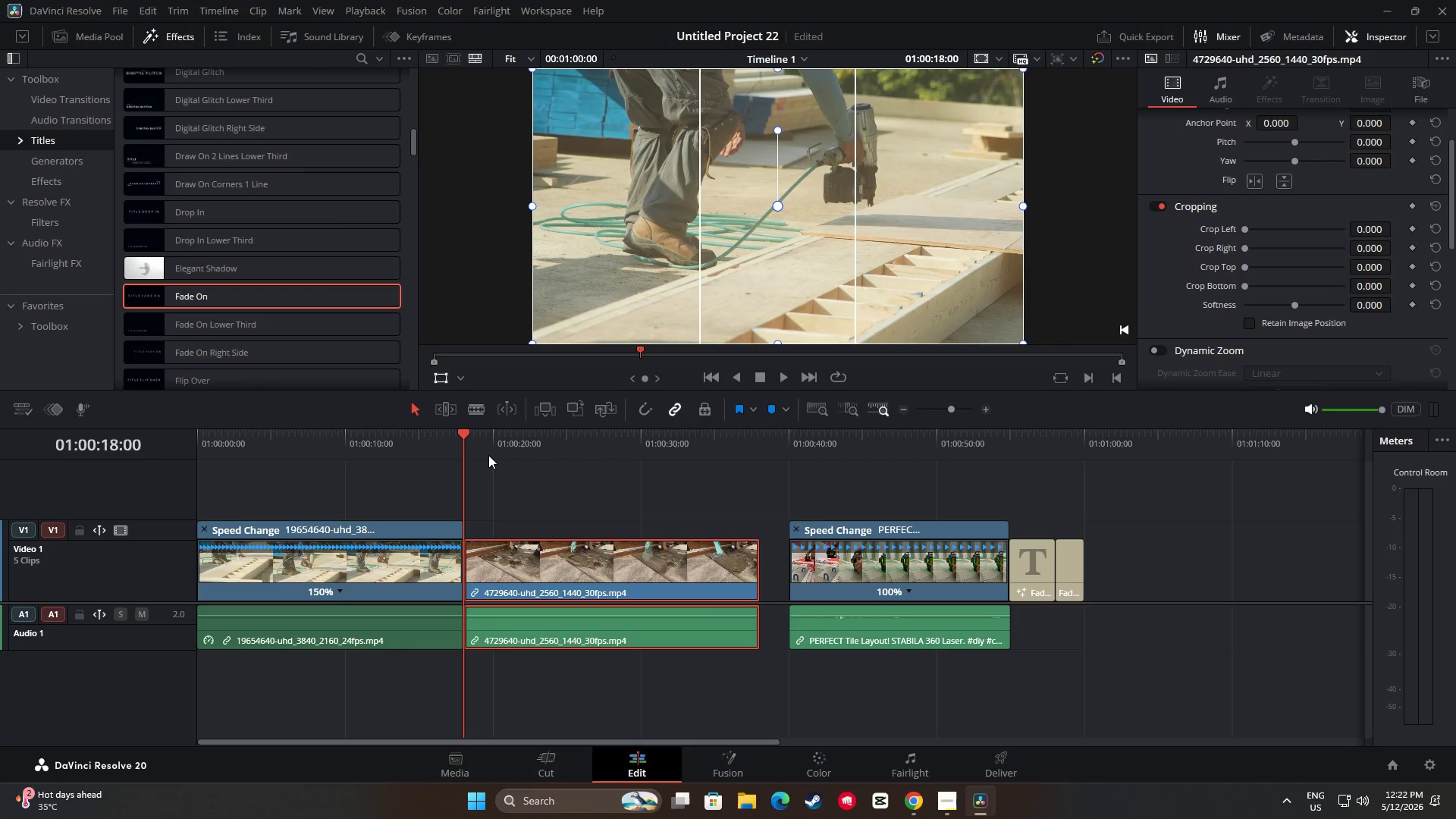 
left_click_drag(start_coordinate=[463, 437], to_coordinate=[453, 463])
 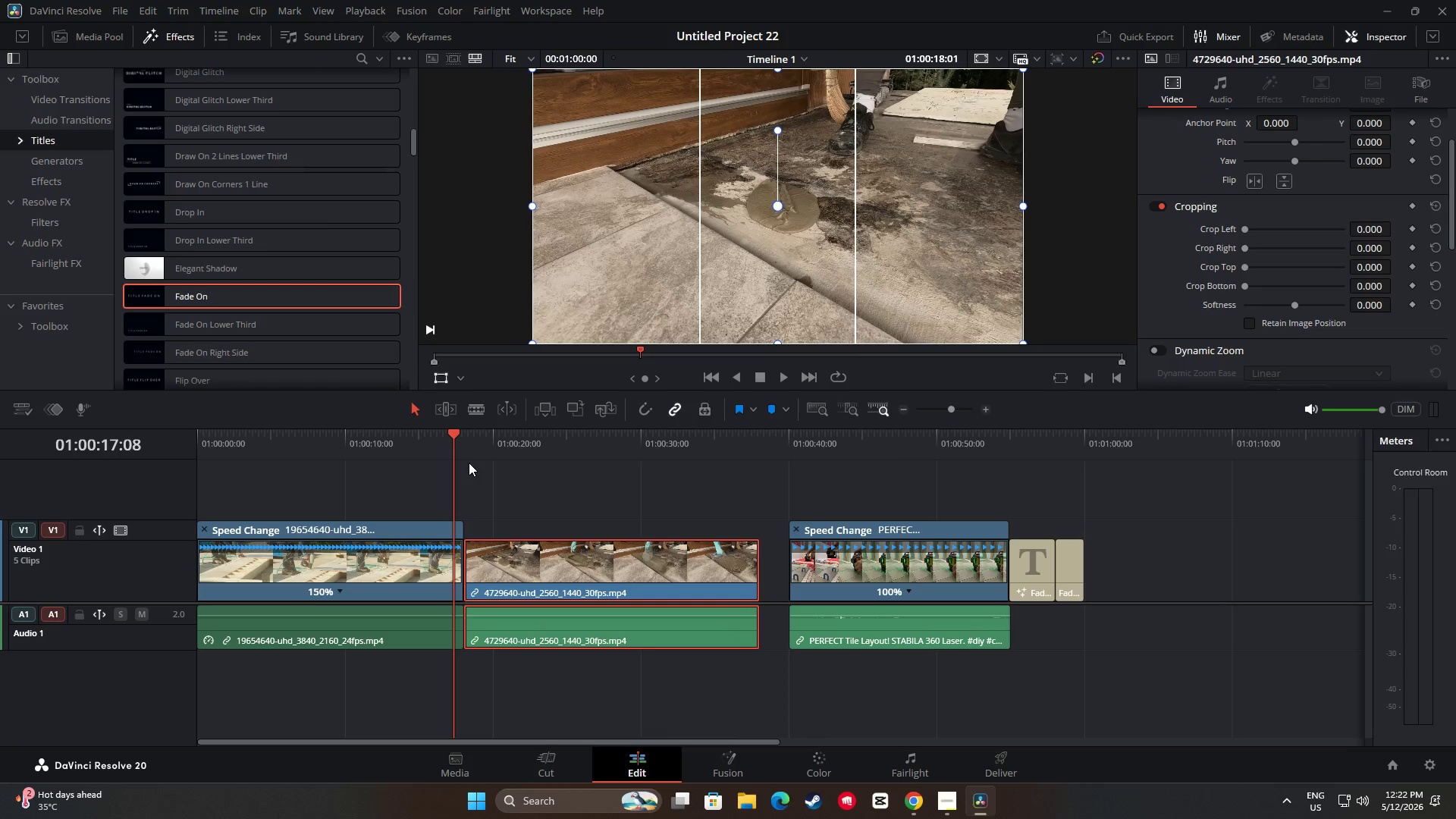 
key(Space)
 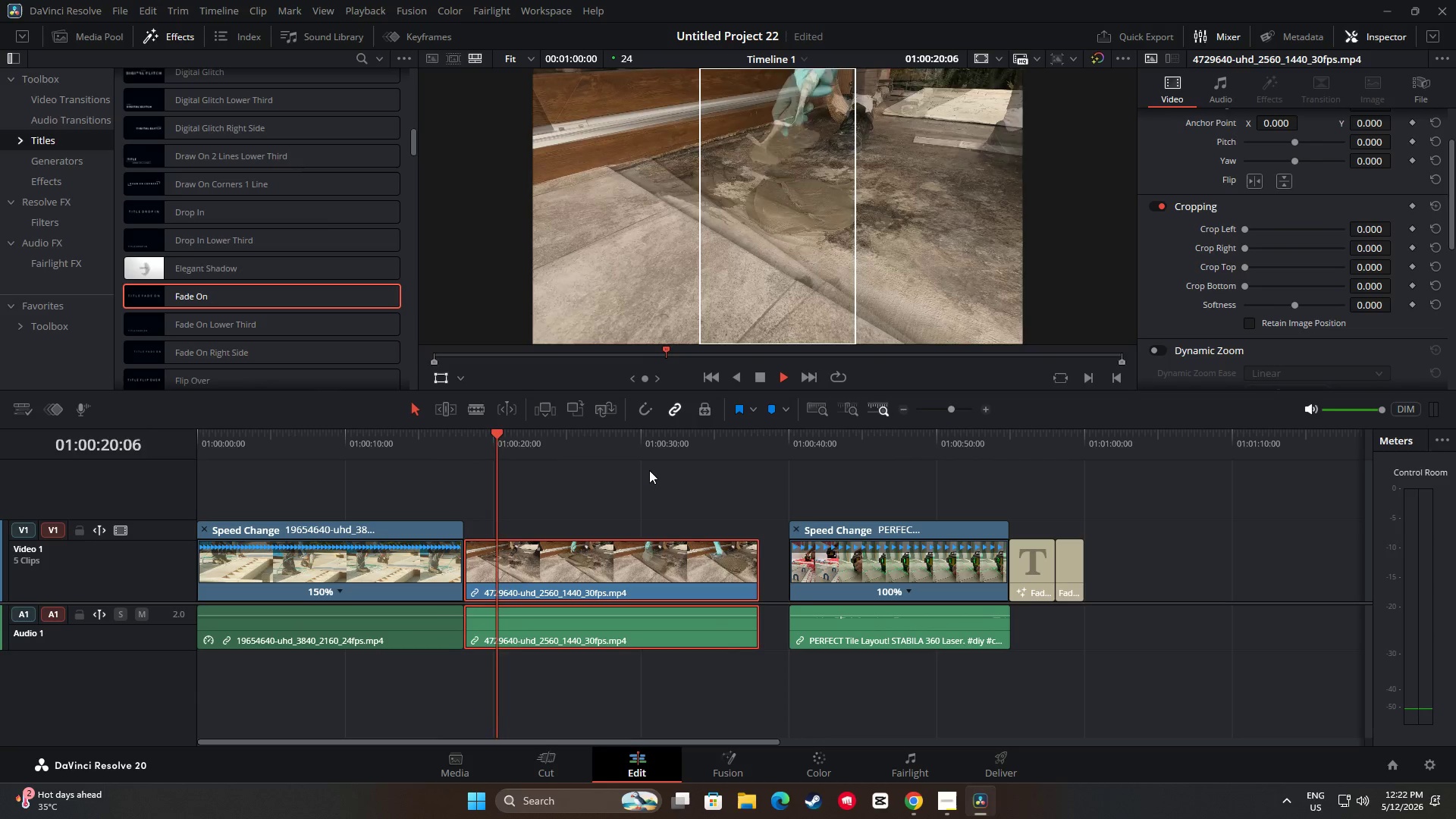 
key(Space)
 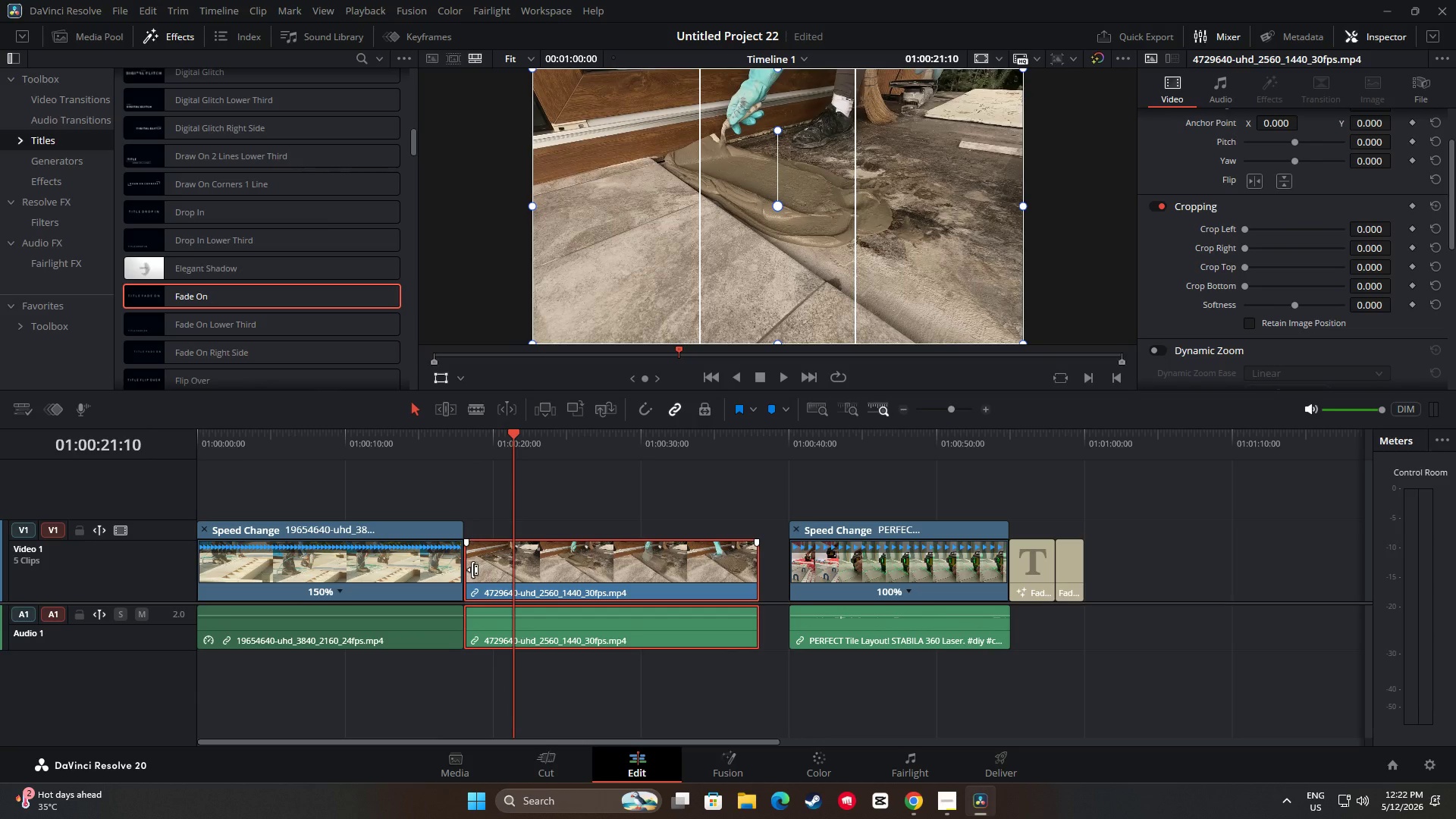 
left_click_drag(start_coordinate=[472, 570], to_coordinate=[521, 569])
 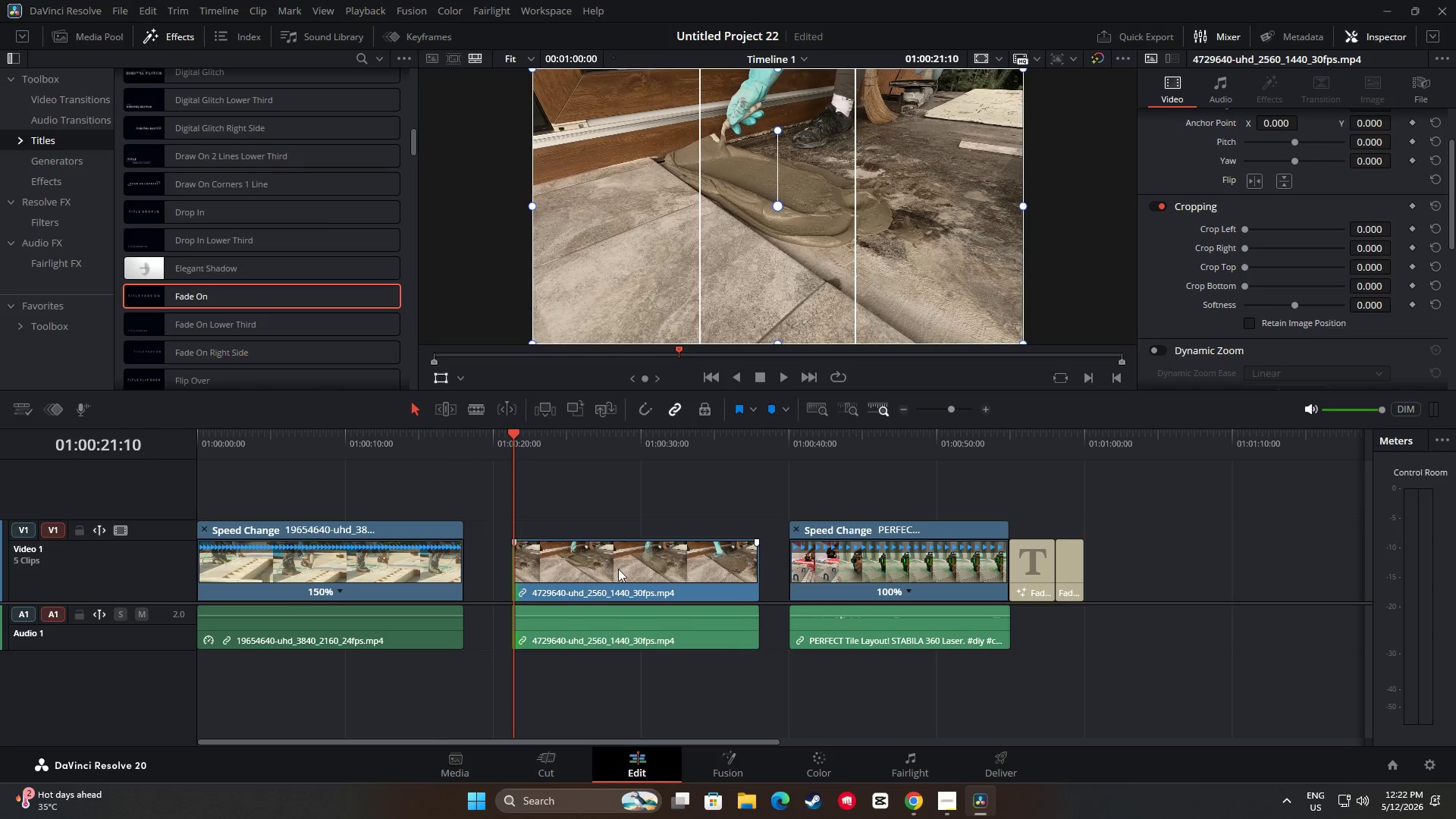 
left_click_drag(start_coordinate=[618, 569], to_coordinate=[570, 568])
 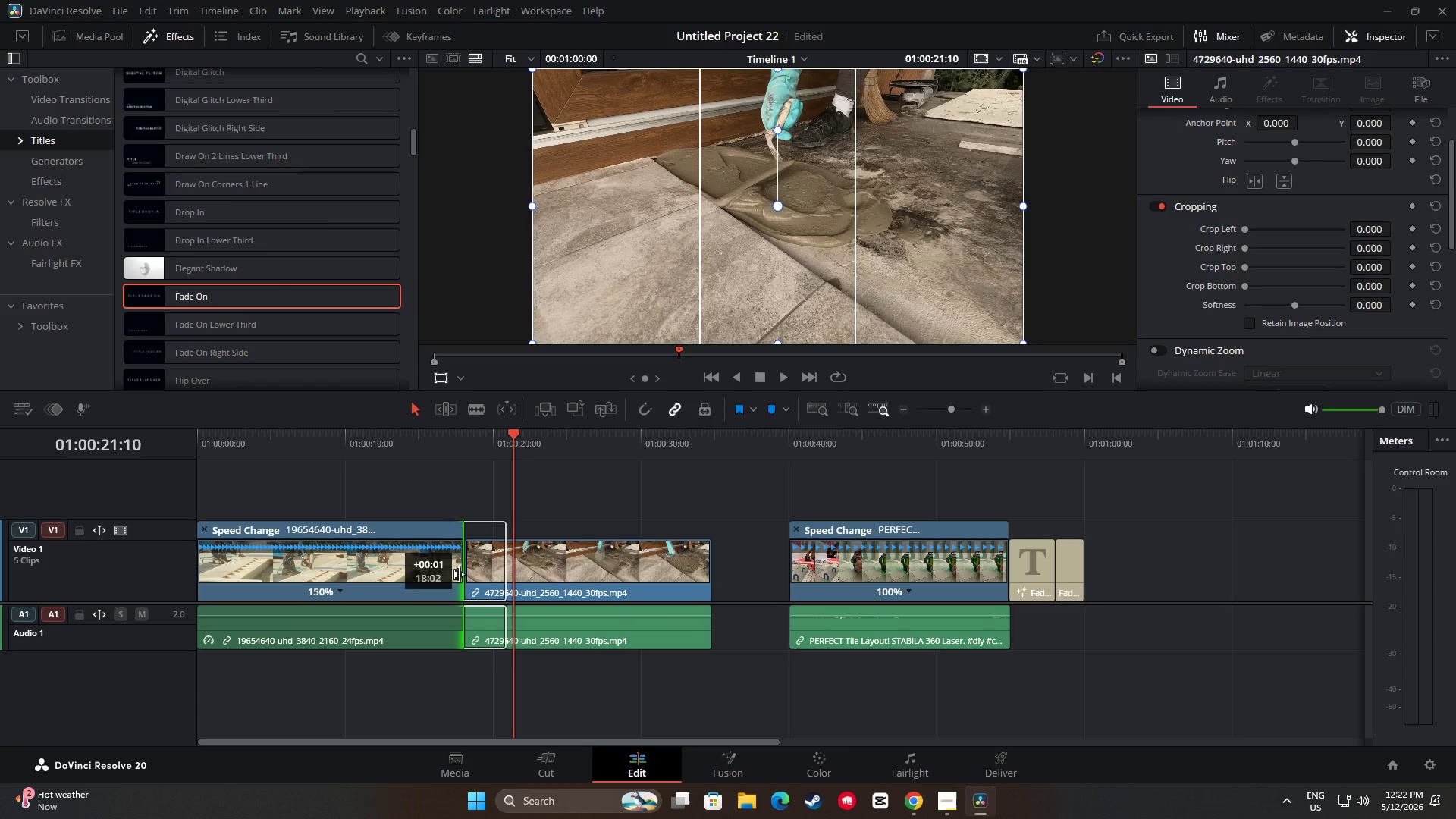 
left_click_drag(start_coordinate=[517, 431], to_coordinate=[730, 471])
 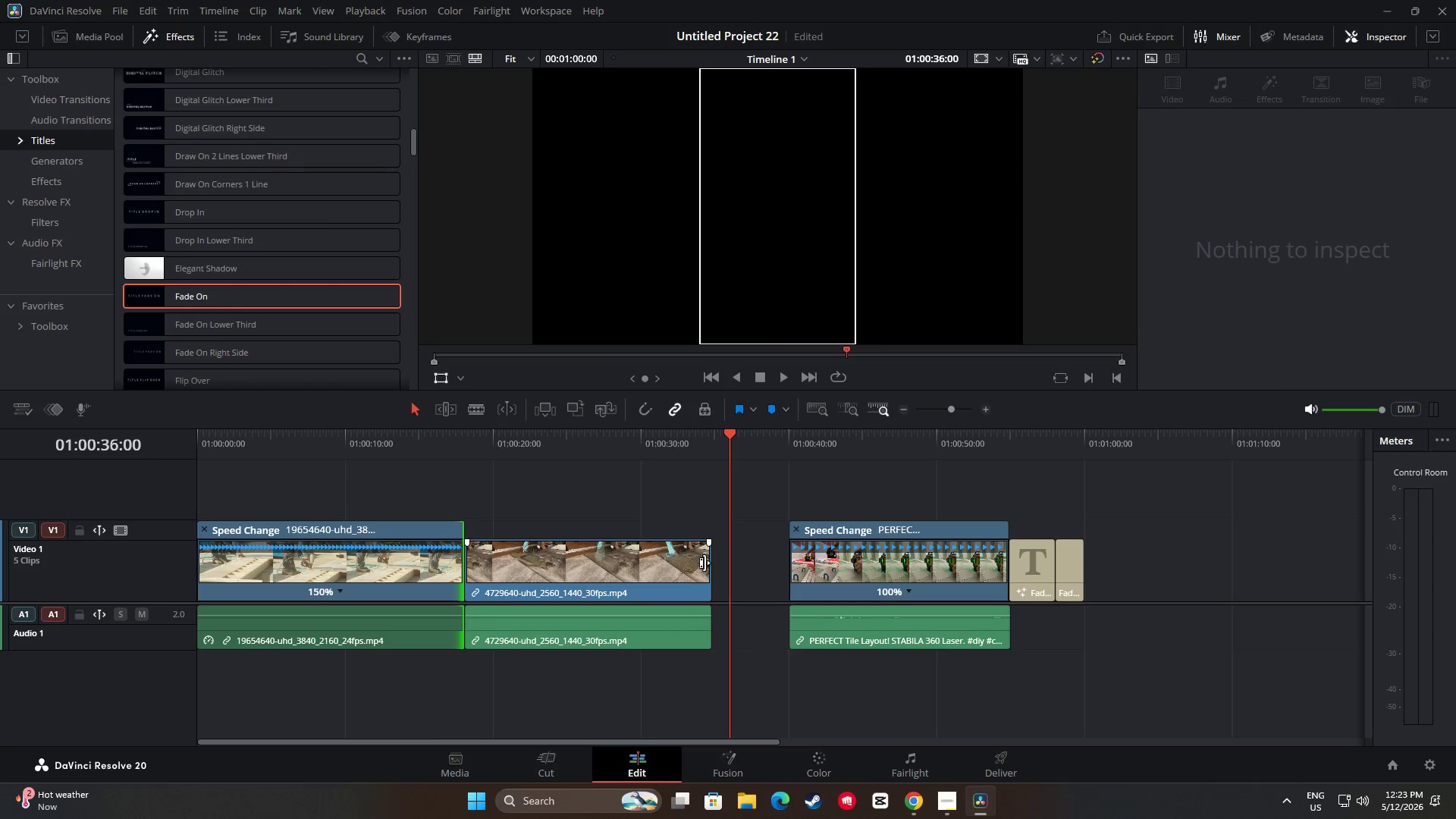 
left_click_drag(start_coordinate=[704, 563], to_coordinate=[723, 560])
 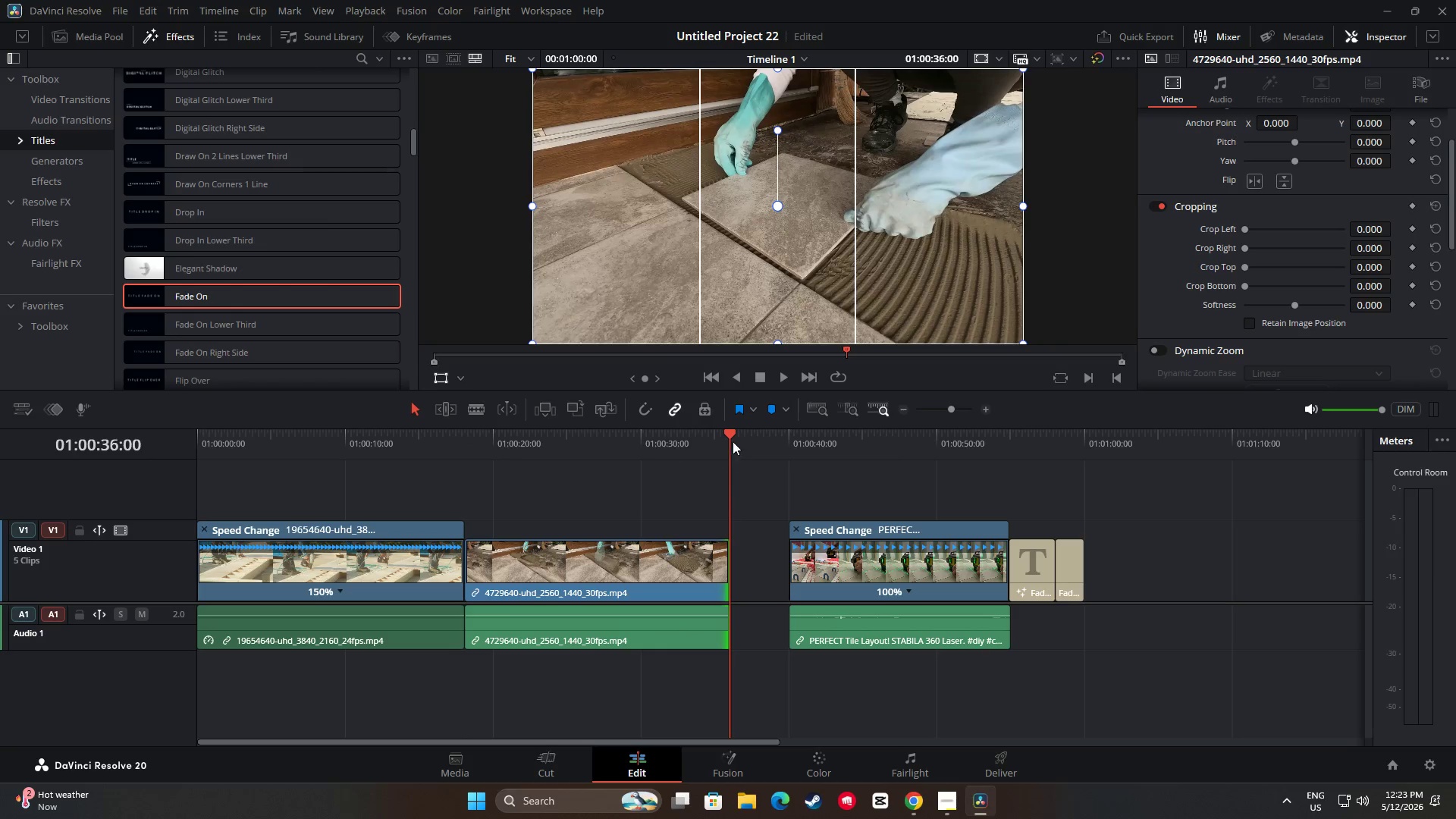 
left_click_drag(start_coordinate=[728, 435], to_coordinate=[688, 438])
 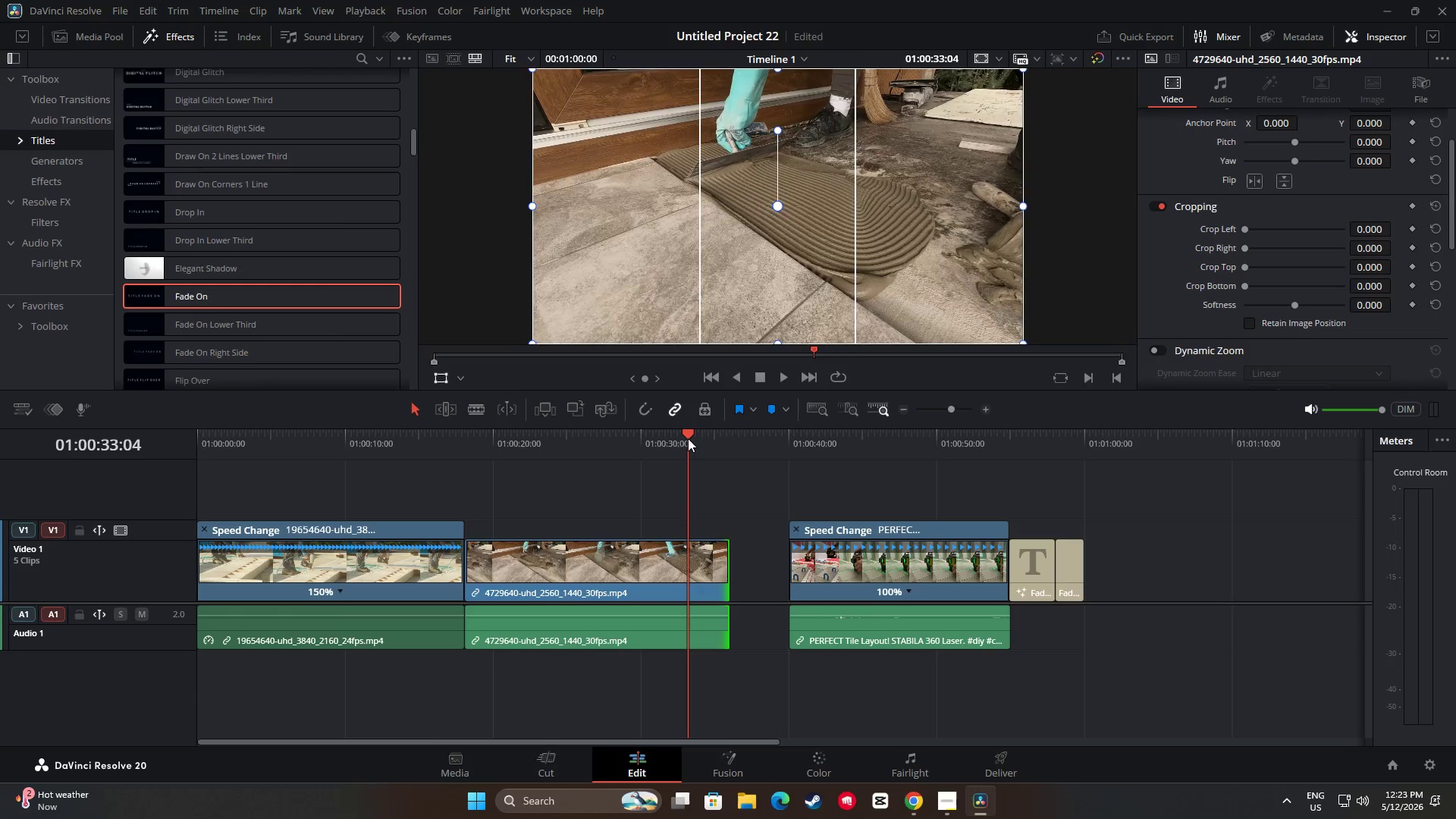 
key(Space)
 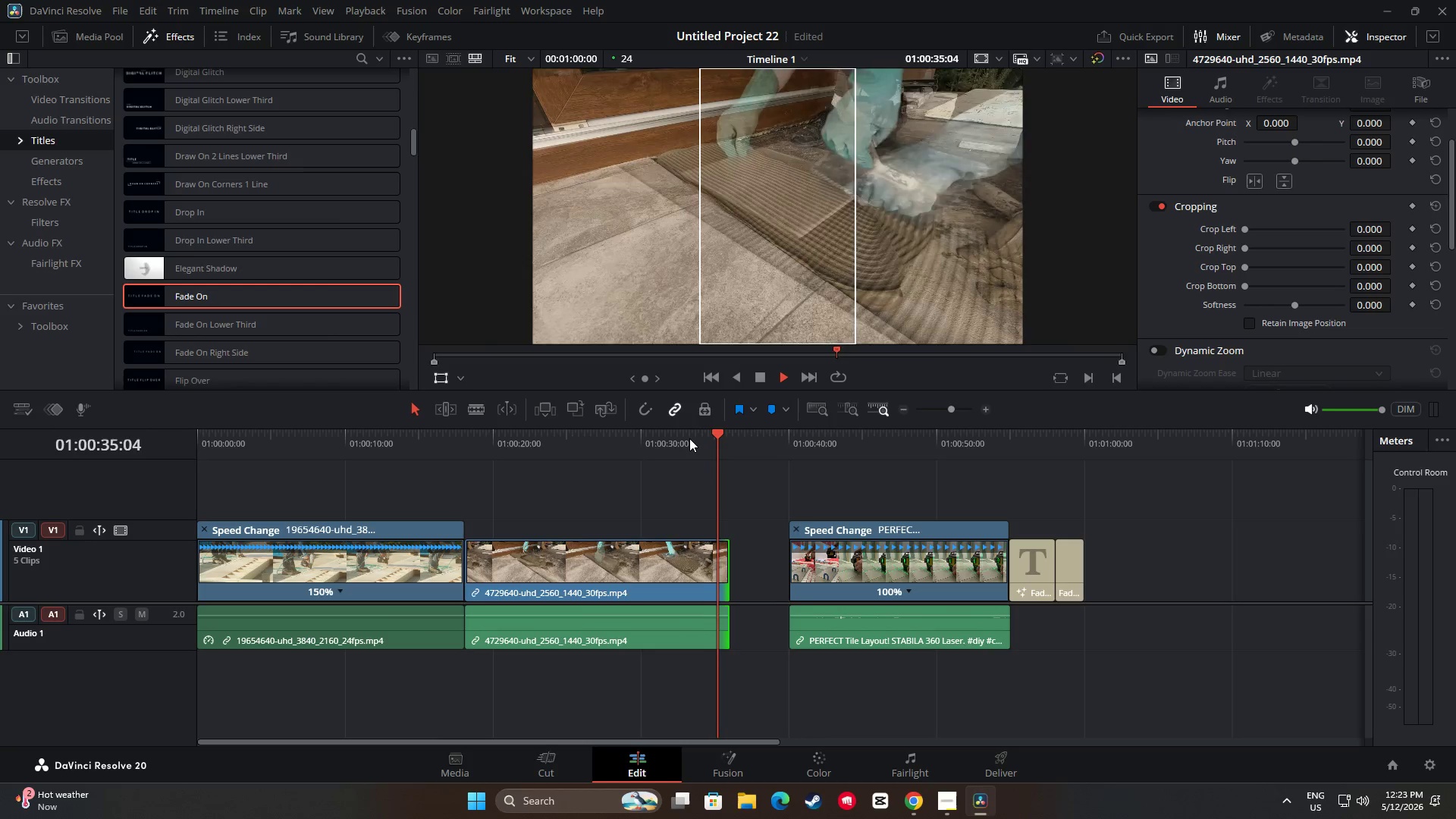 
key(Space)
 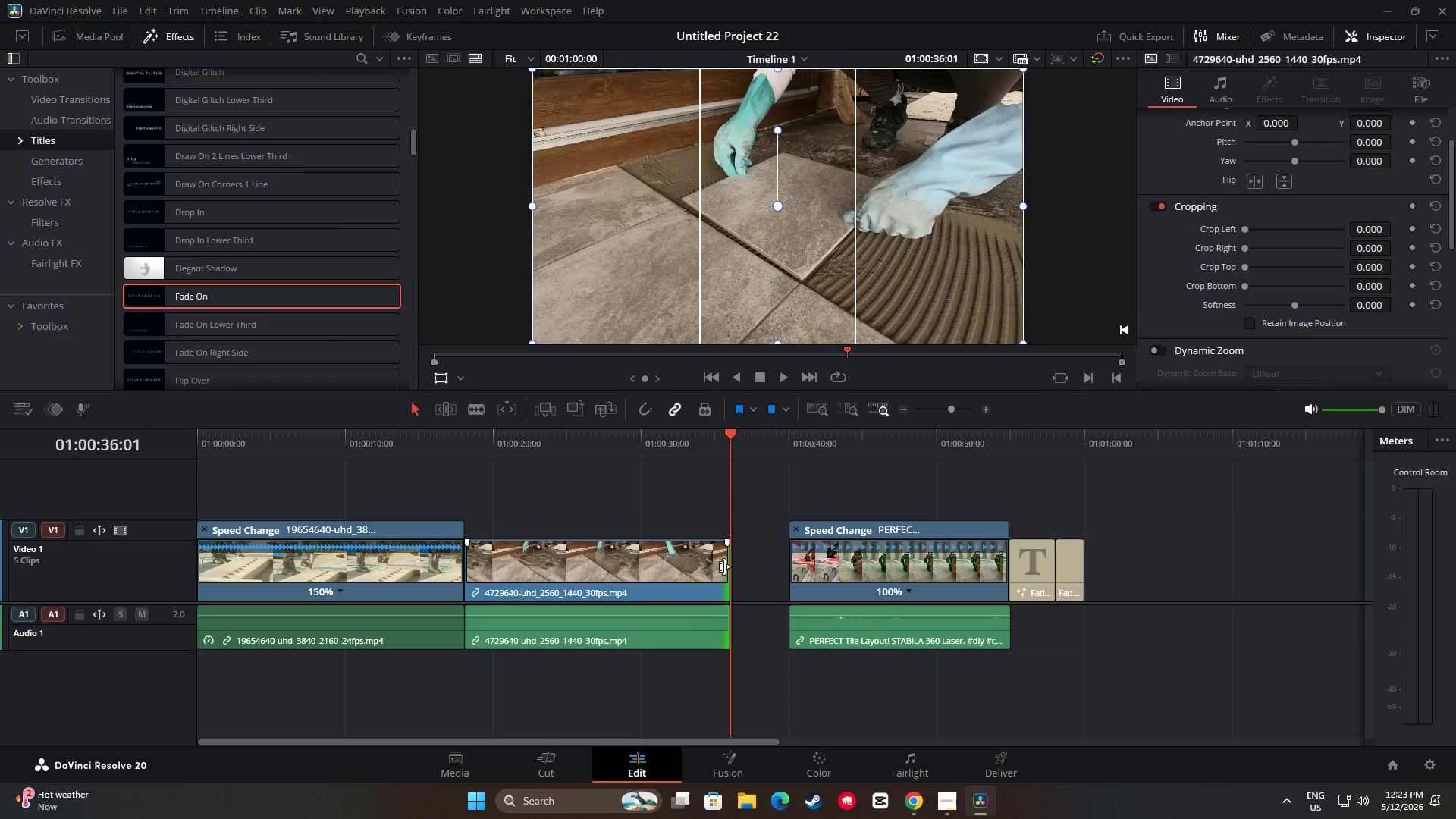 
left_click_drag(start_coordinate=[723, 566], to_coordinate=[707, 568])
 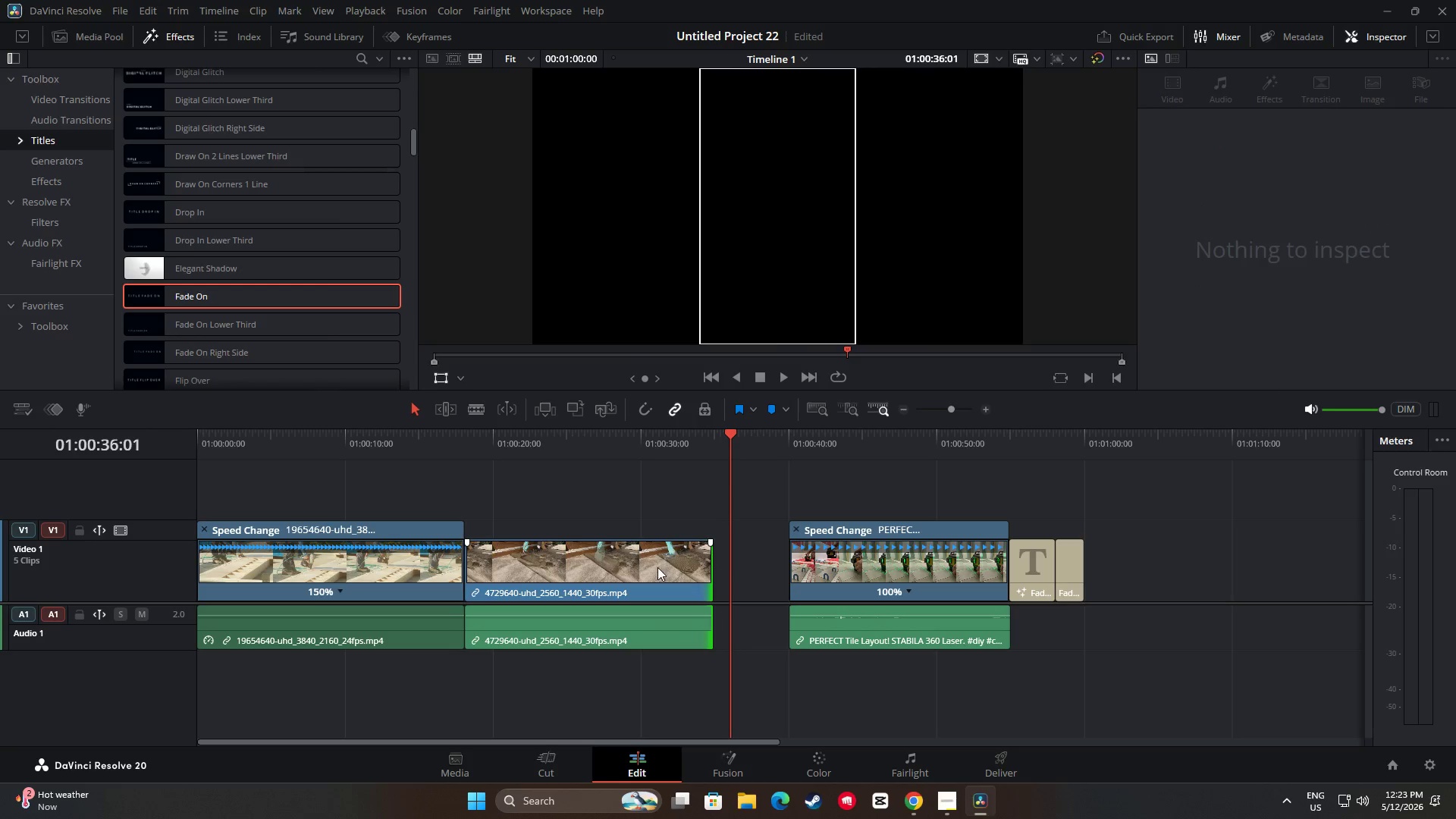 
left_click_drag(start_coordinate=[657, 567], to_coordinate=[675, 566])
 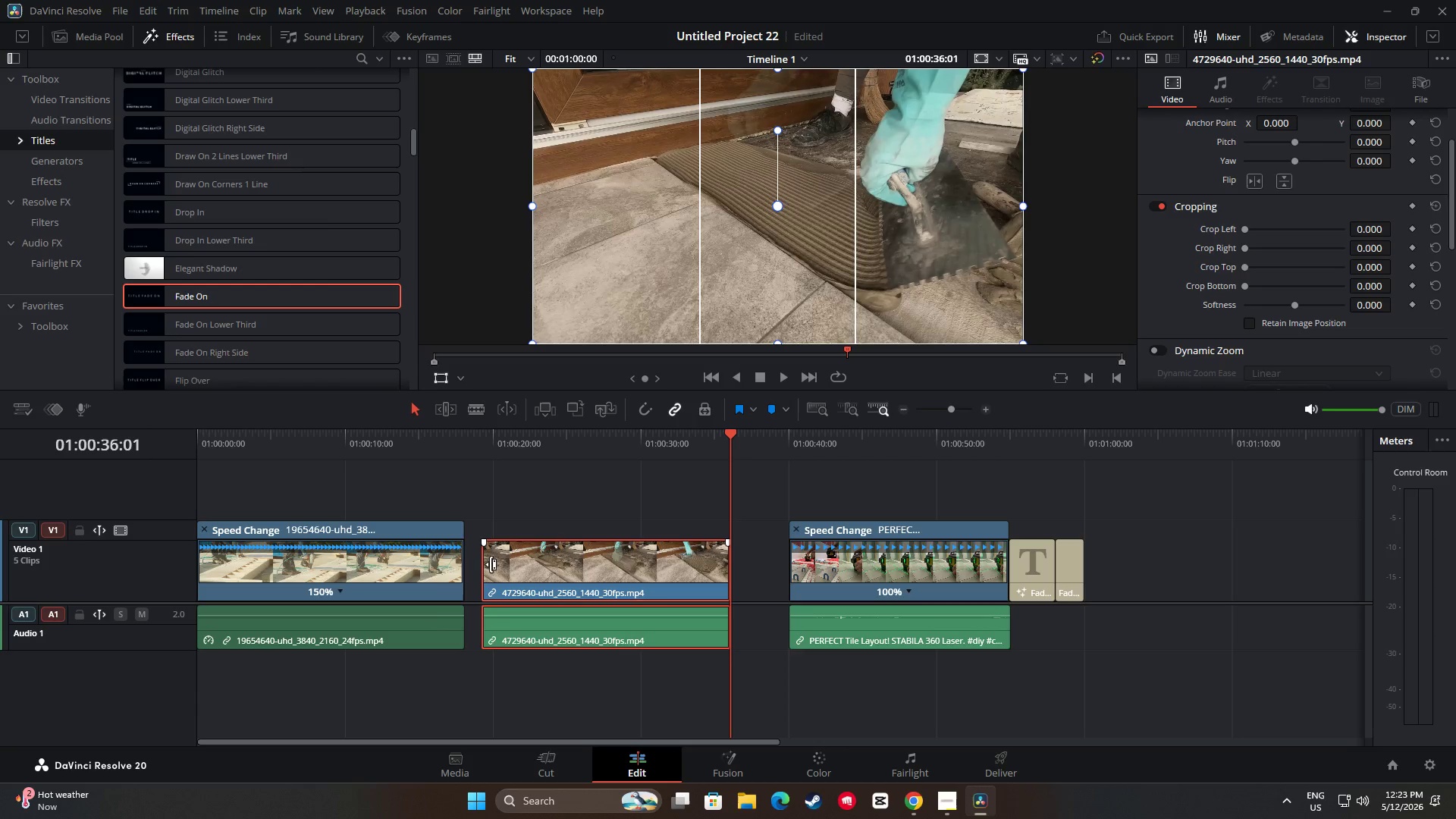 
left_click_drag(start_coordinate=[487, 563], to_coordinate=[469, 562])
 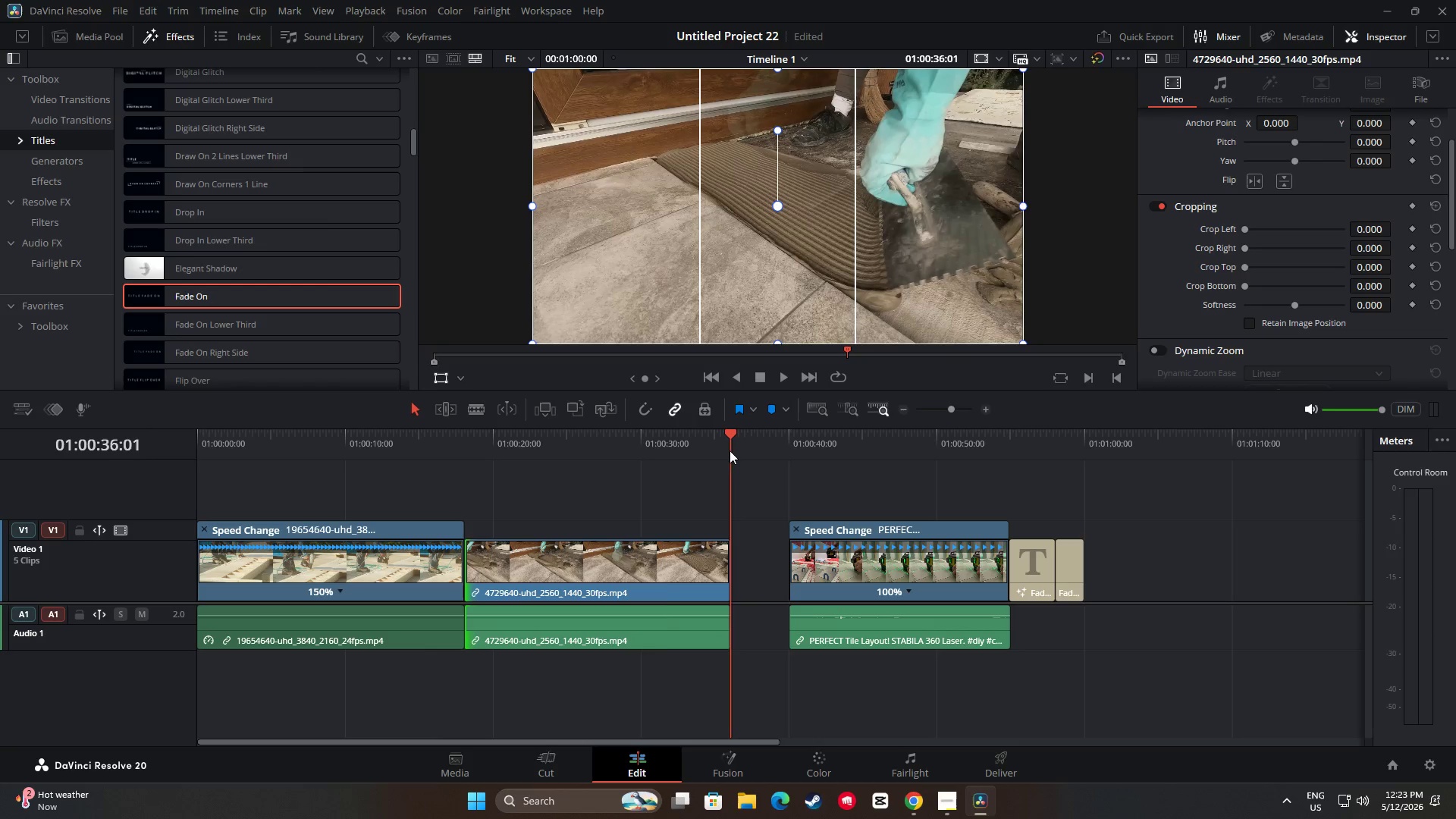 
left_click_drag(start_coordinate=[726, 442], to_coordinate=[451, 461])
 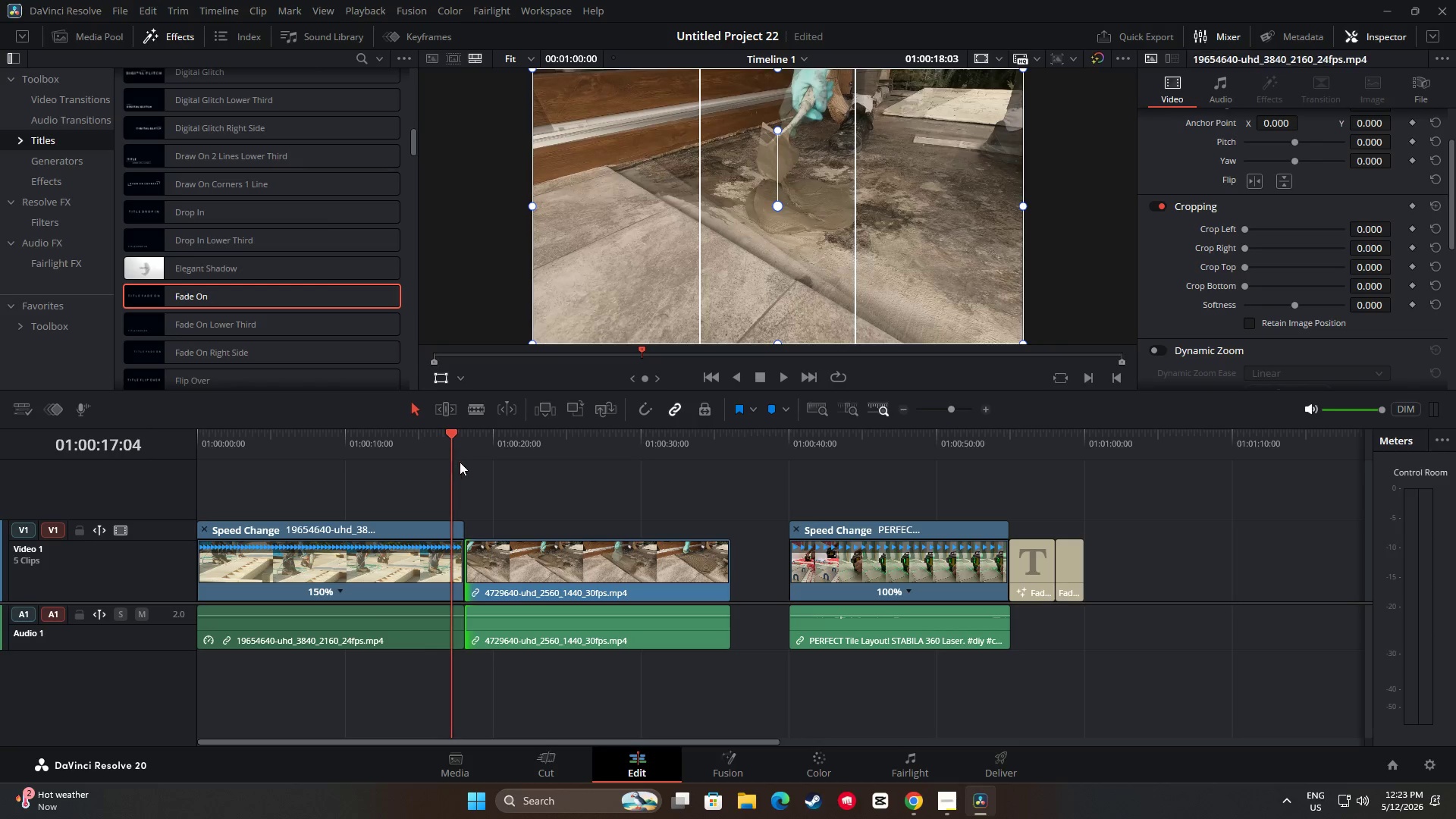 
key(Space)
 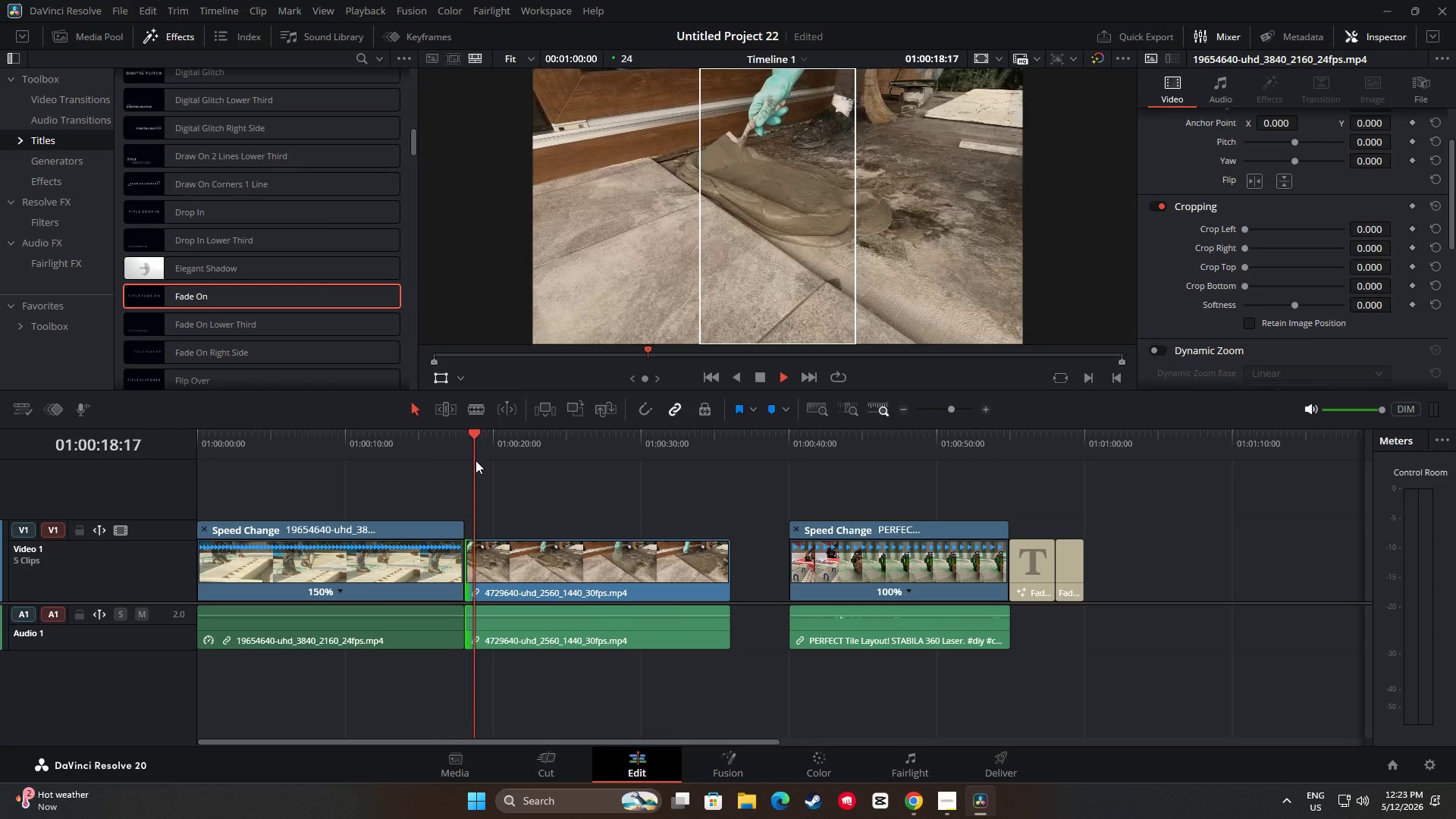 
key(Space)
 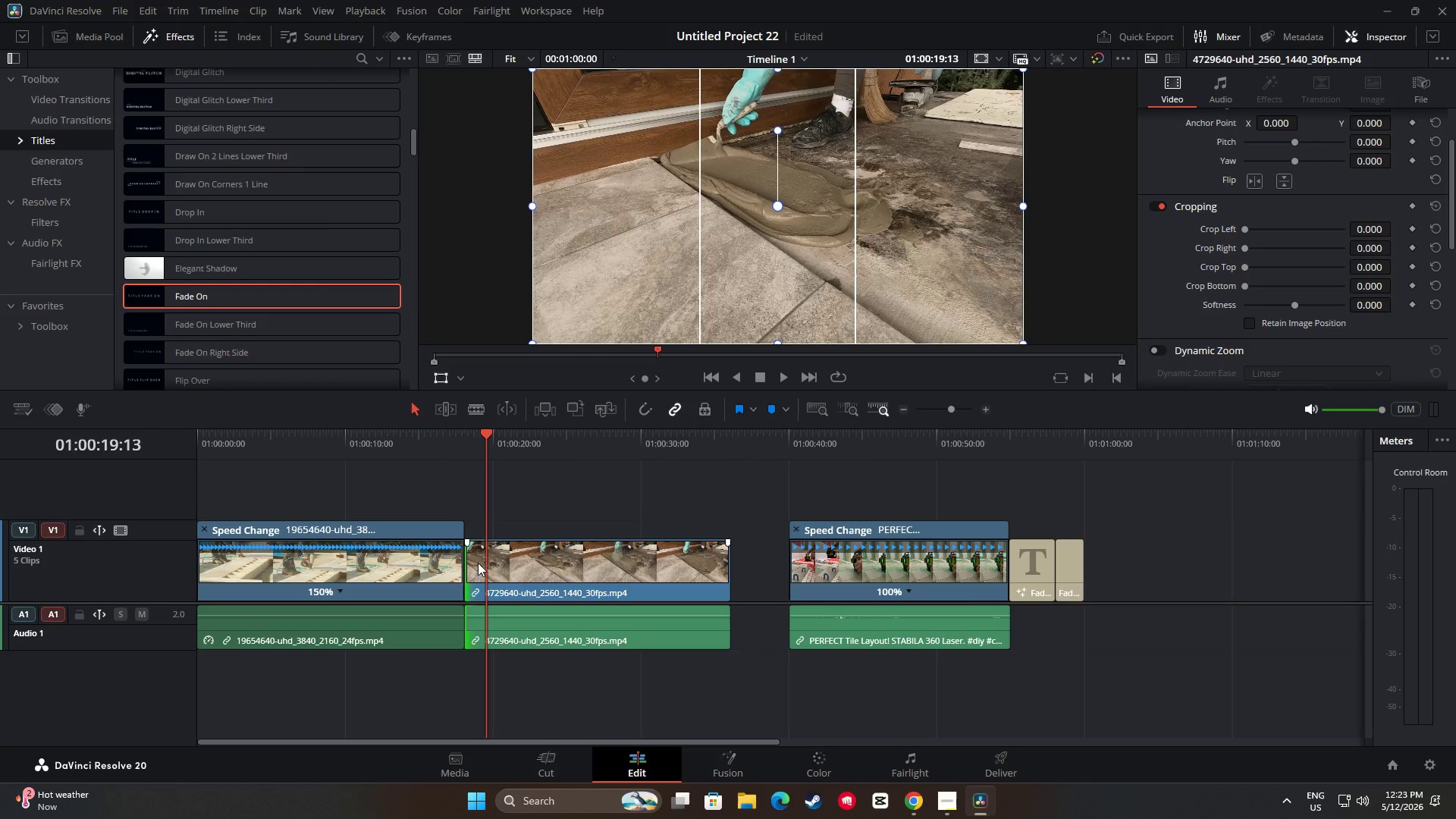 
mouse_move([489, 564])
 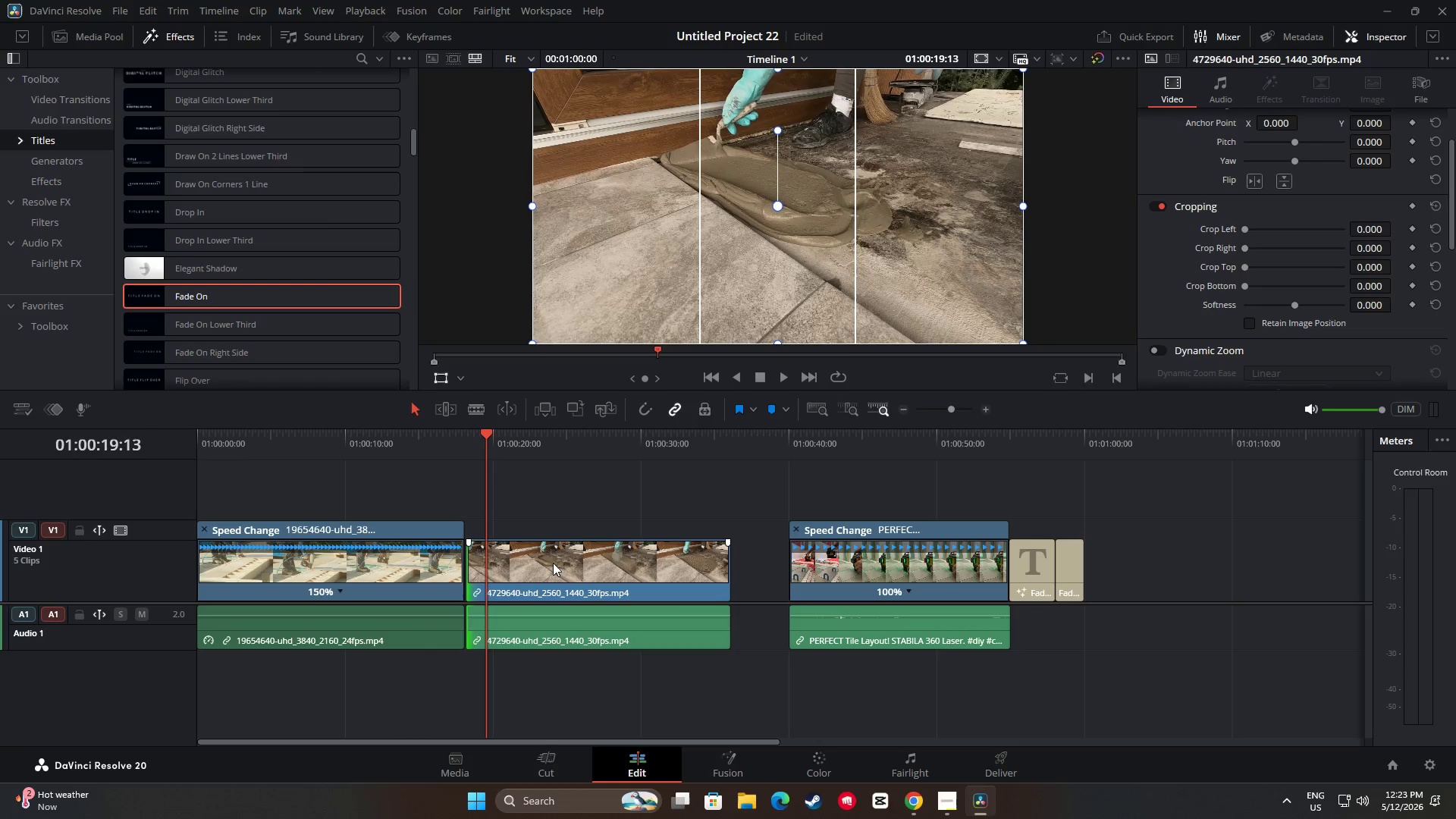 
mouse_move([554, 563])
 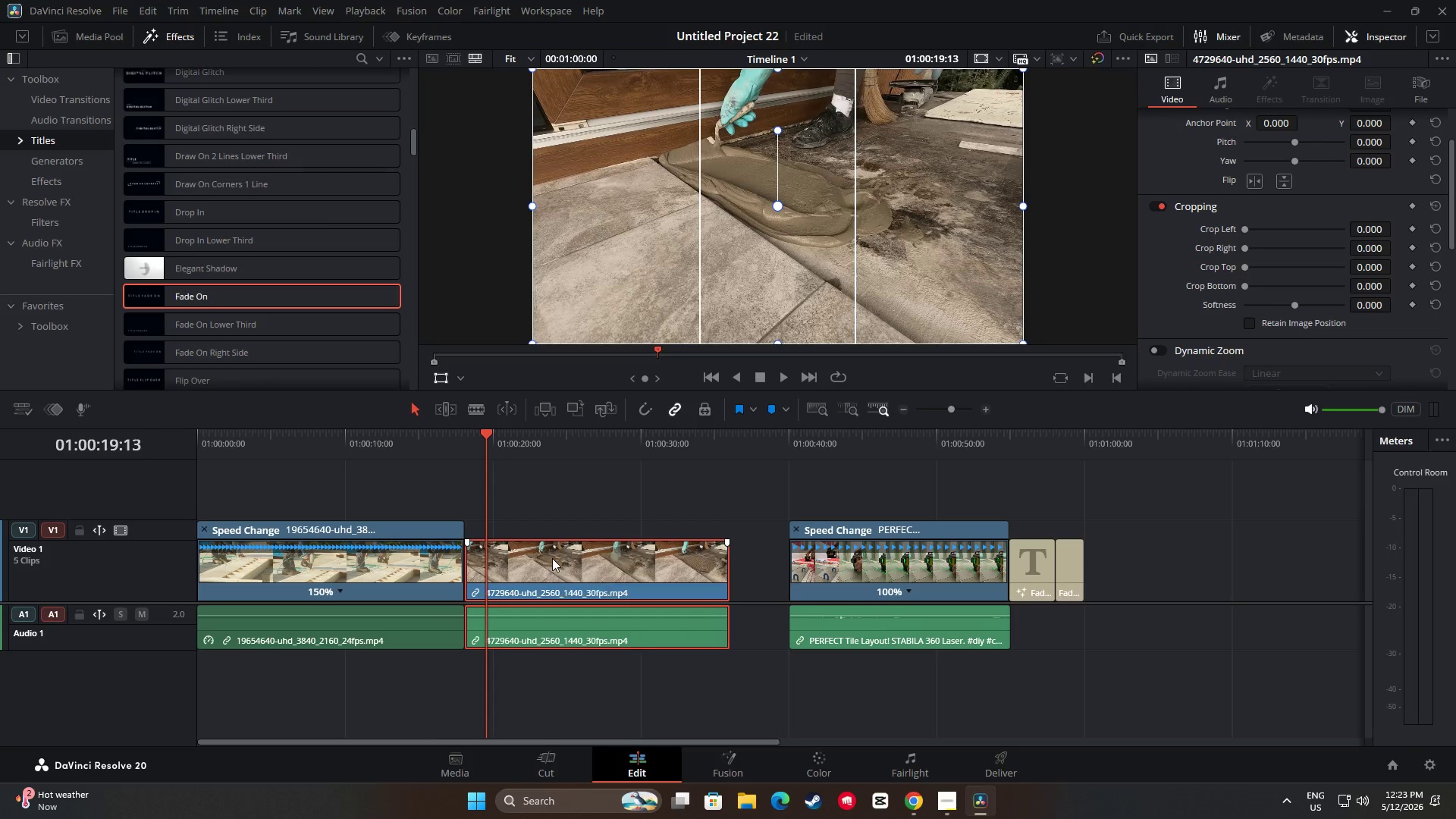 
left_click_drag(start_coordinate=[500, 442], to_coordinate=[457, 442])
 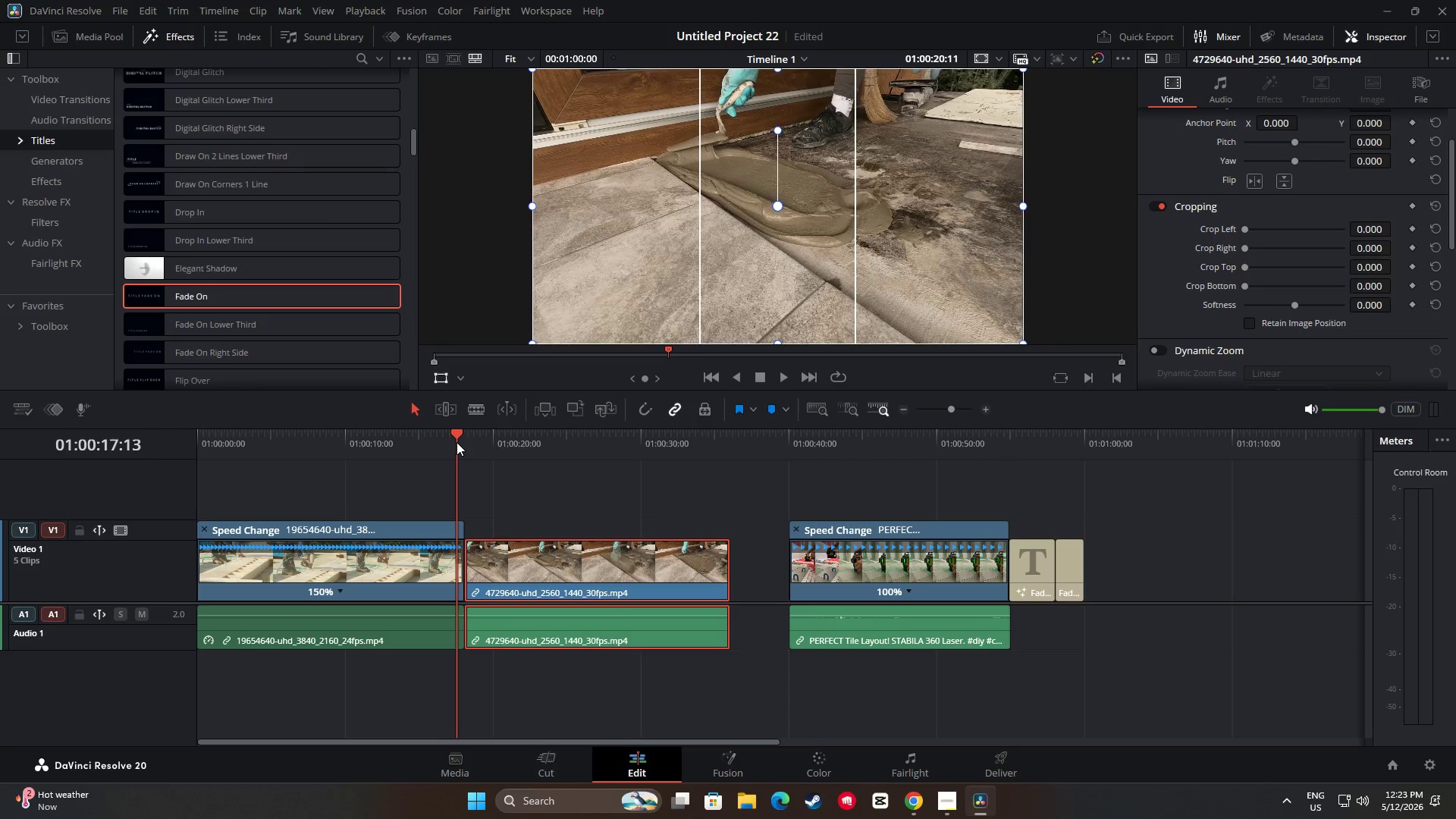 
key(Space)
 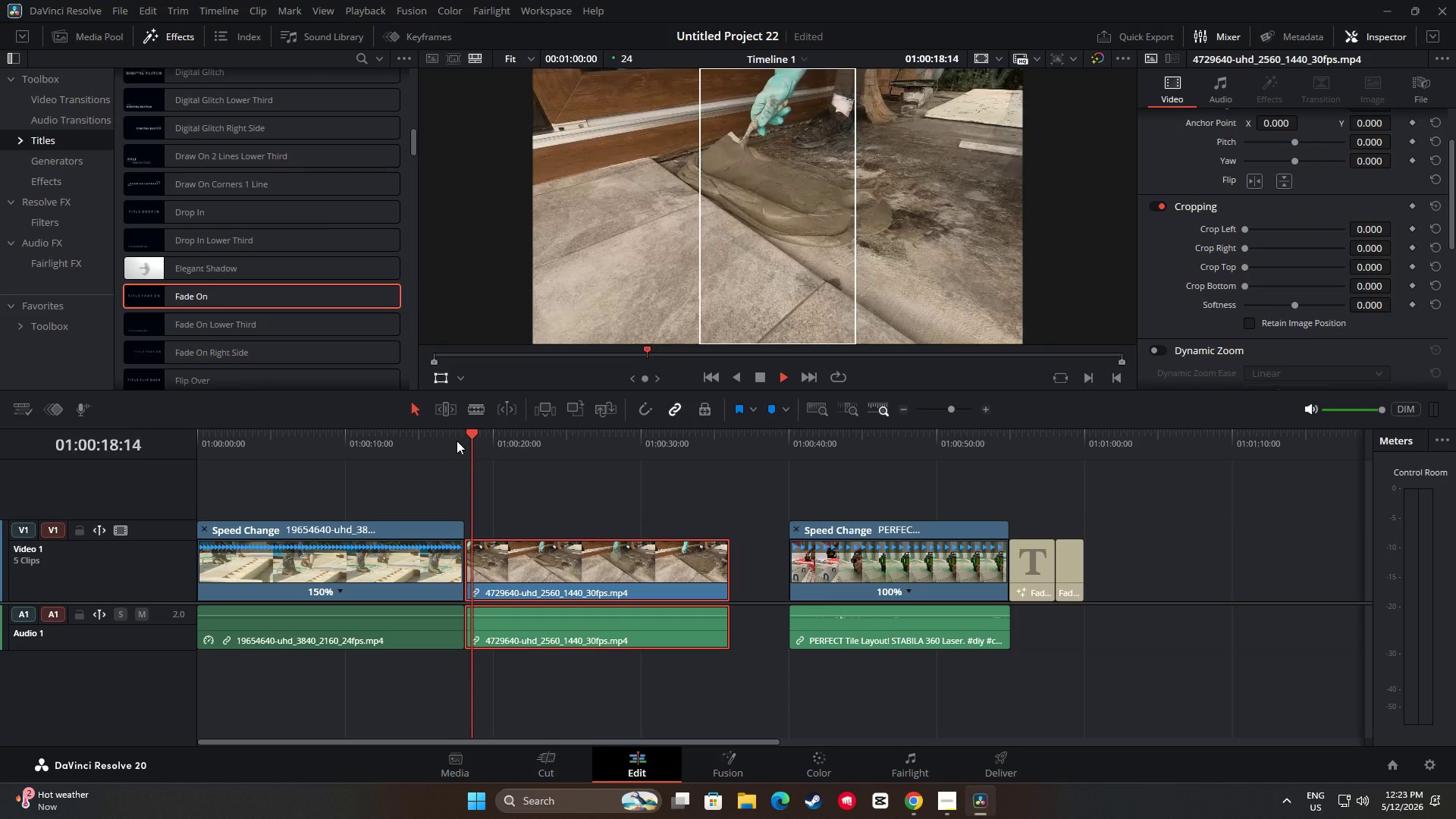 
key(Space)
 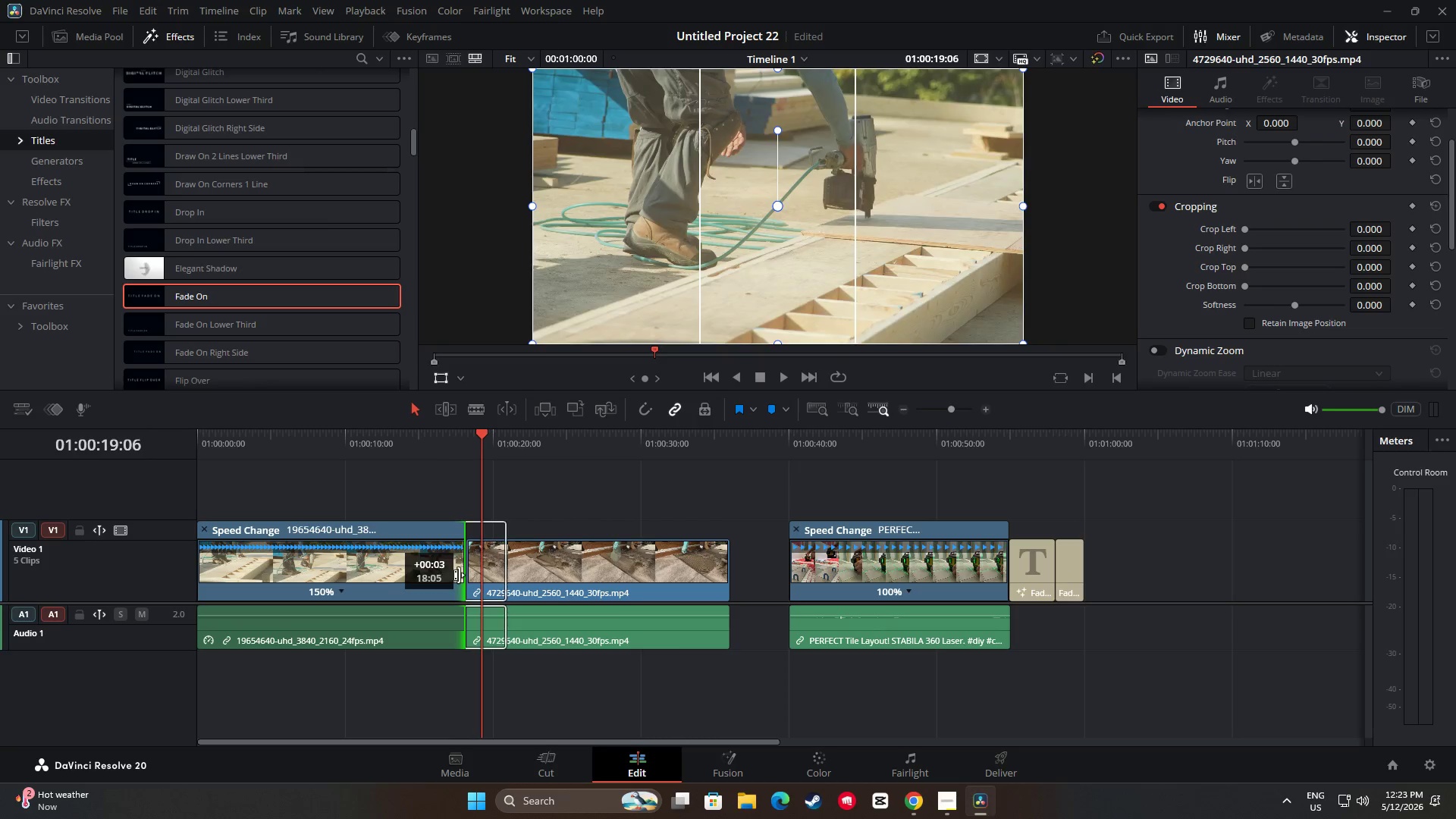 
left_click_drag(start_coordinate=[488, 430], to_coordinate=[457, 436])
 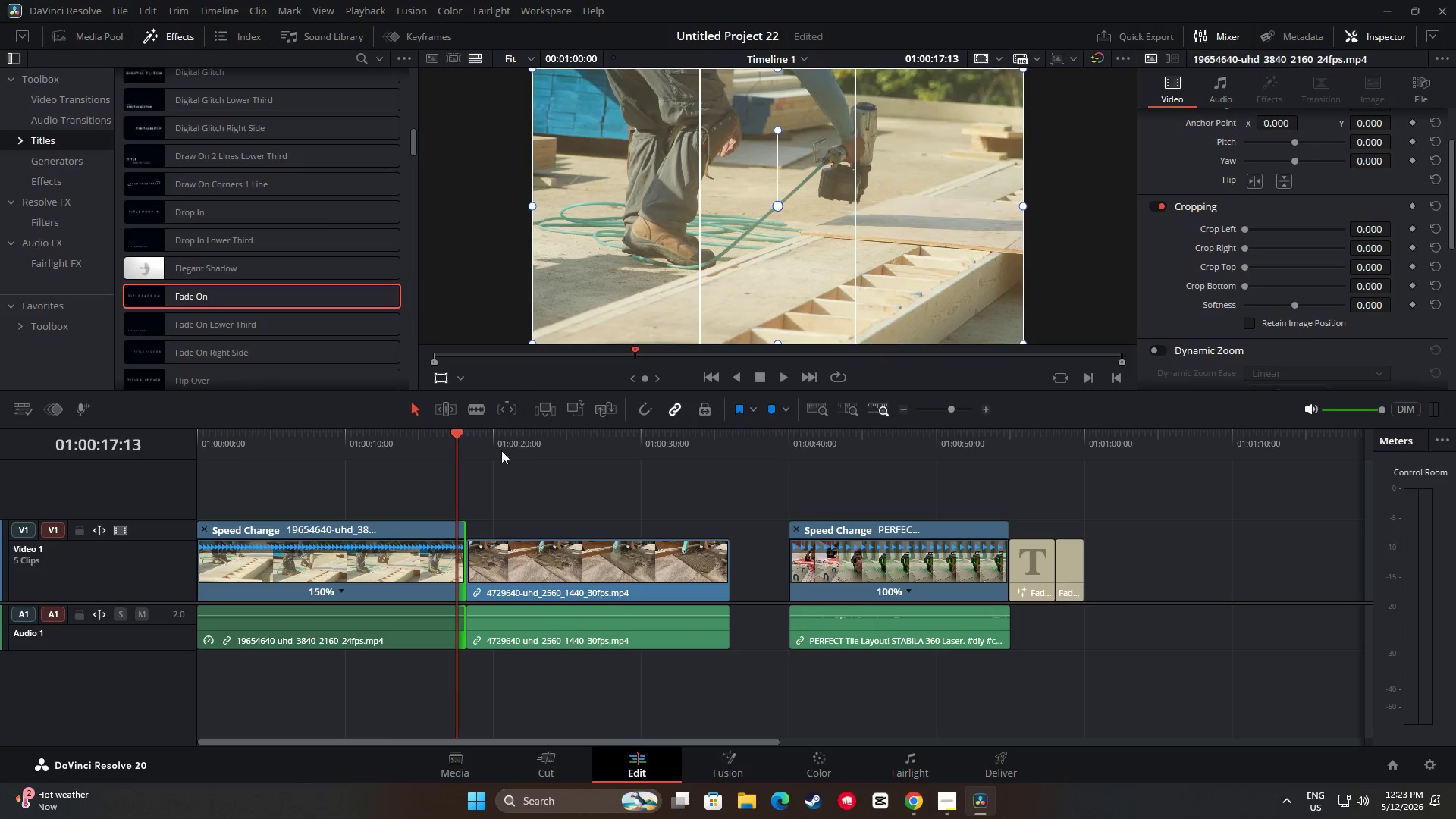 
key(Space)
 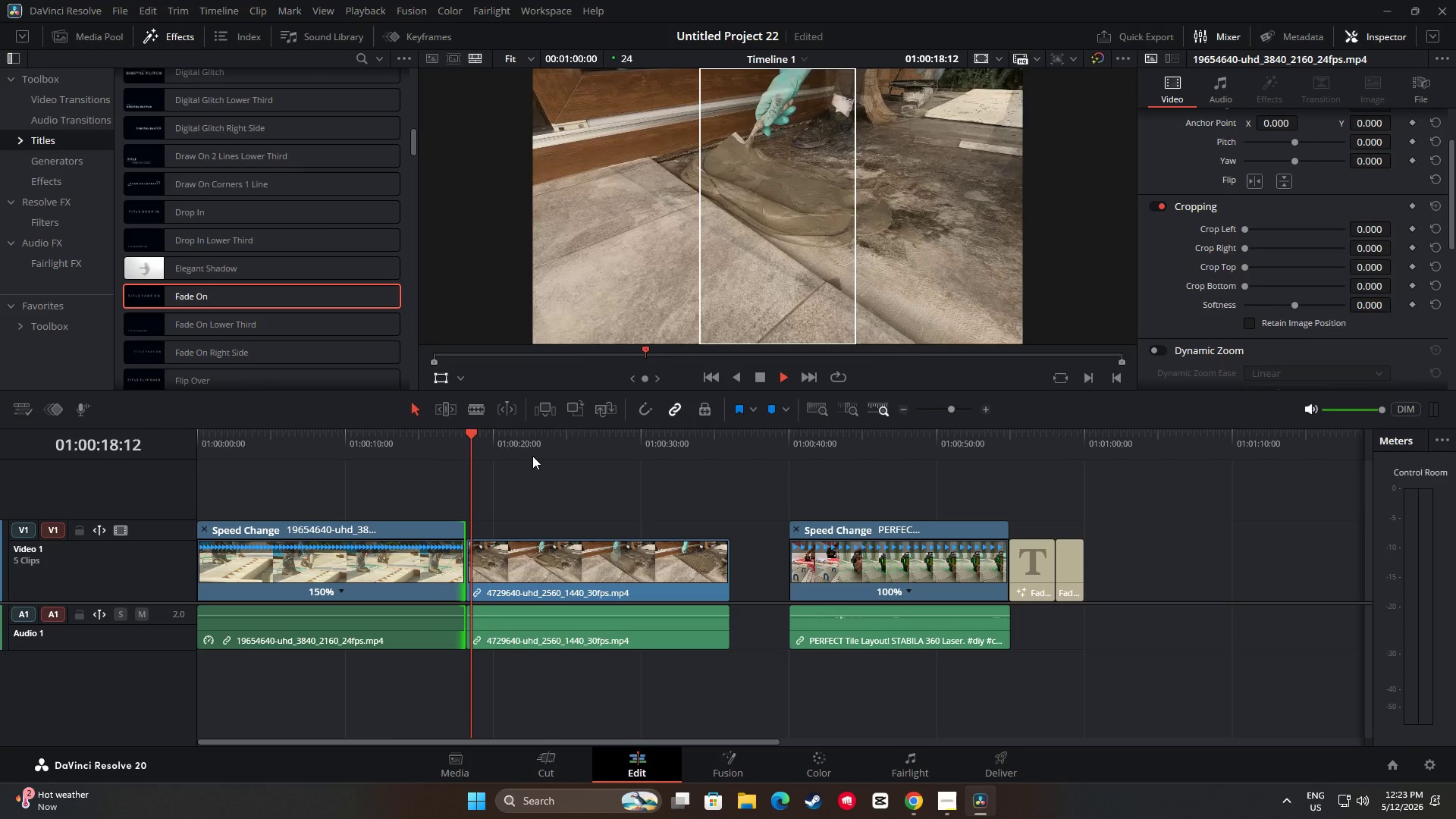 
key(Space)
 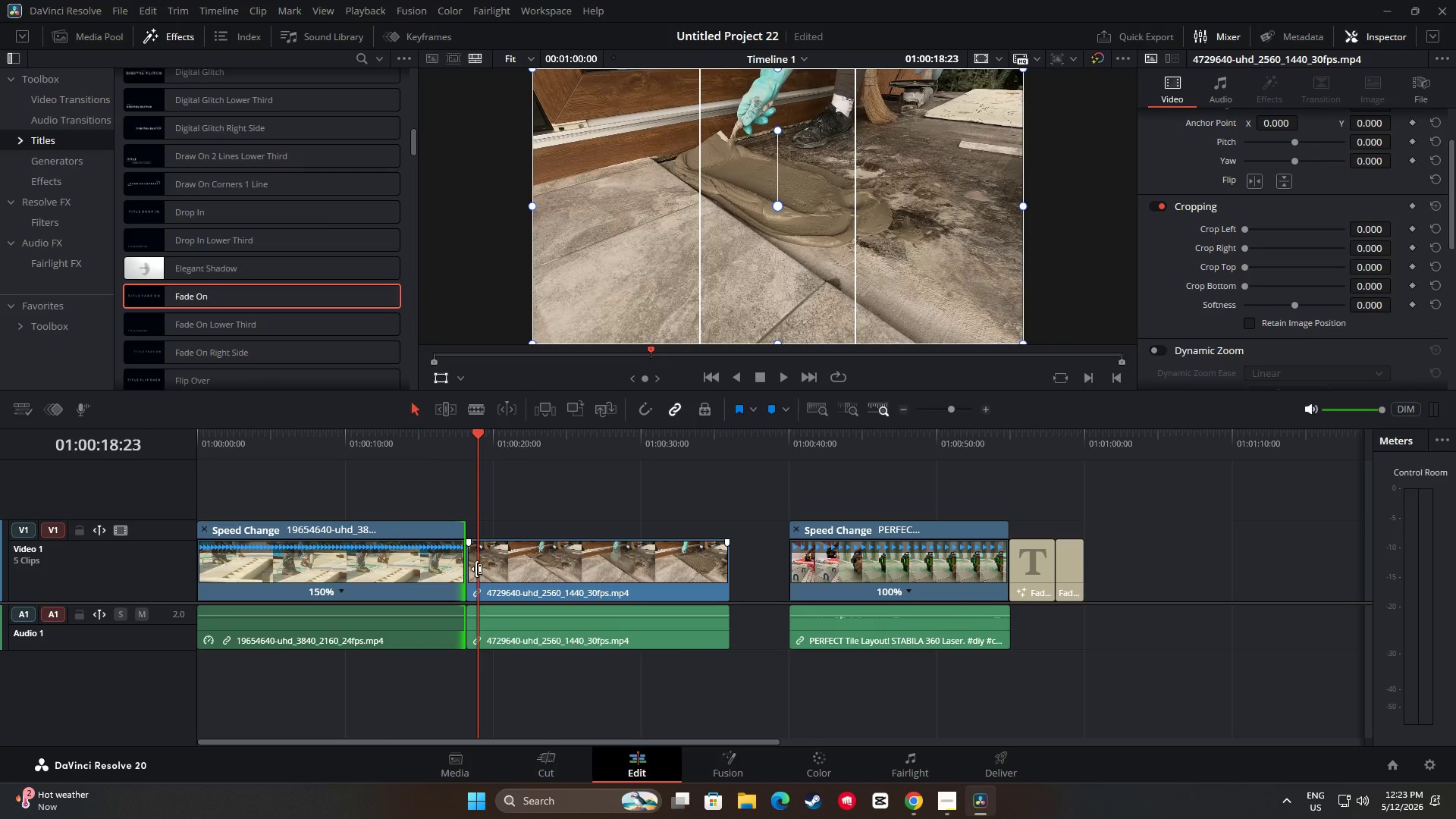 
left_click_drag(start_coordinate=[476, 569], to_coordinate=[481, 570])
 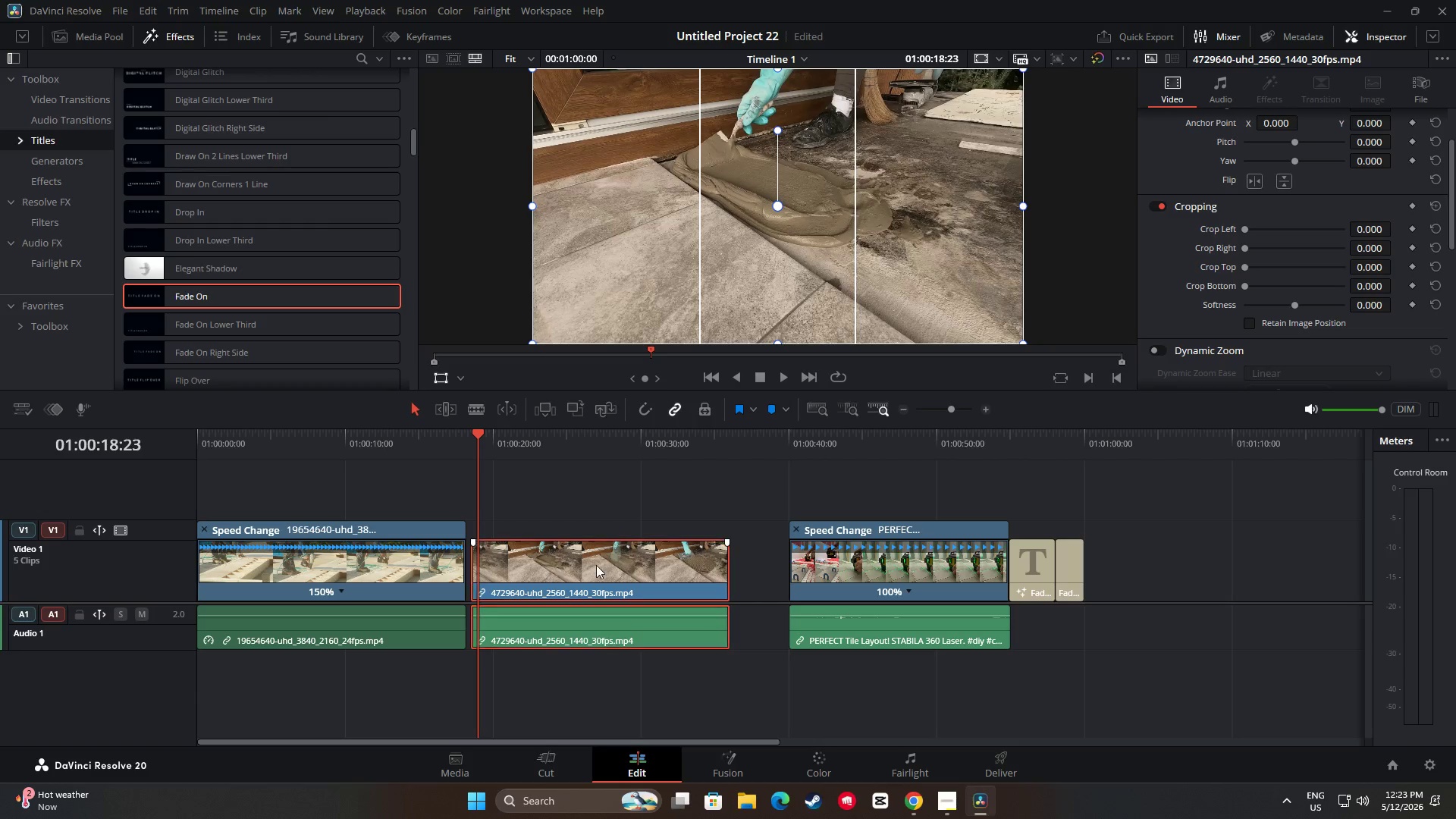 
left_click_drag(start_coordinate=[596, 565], to_coordinate=[592, 566])
 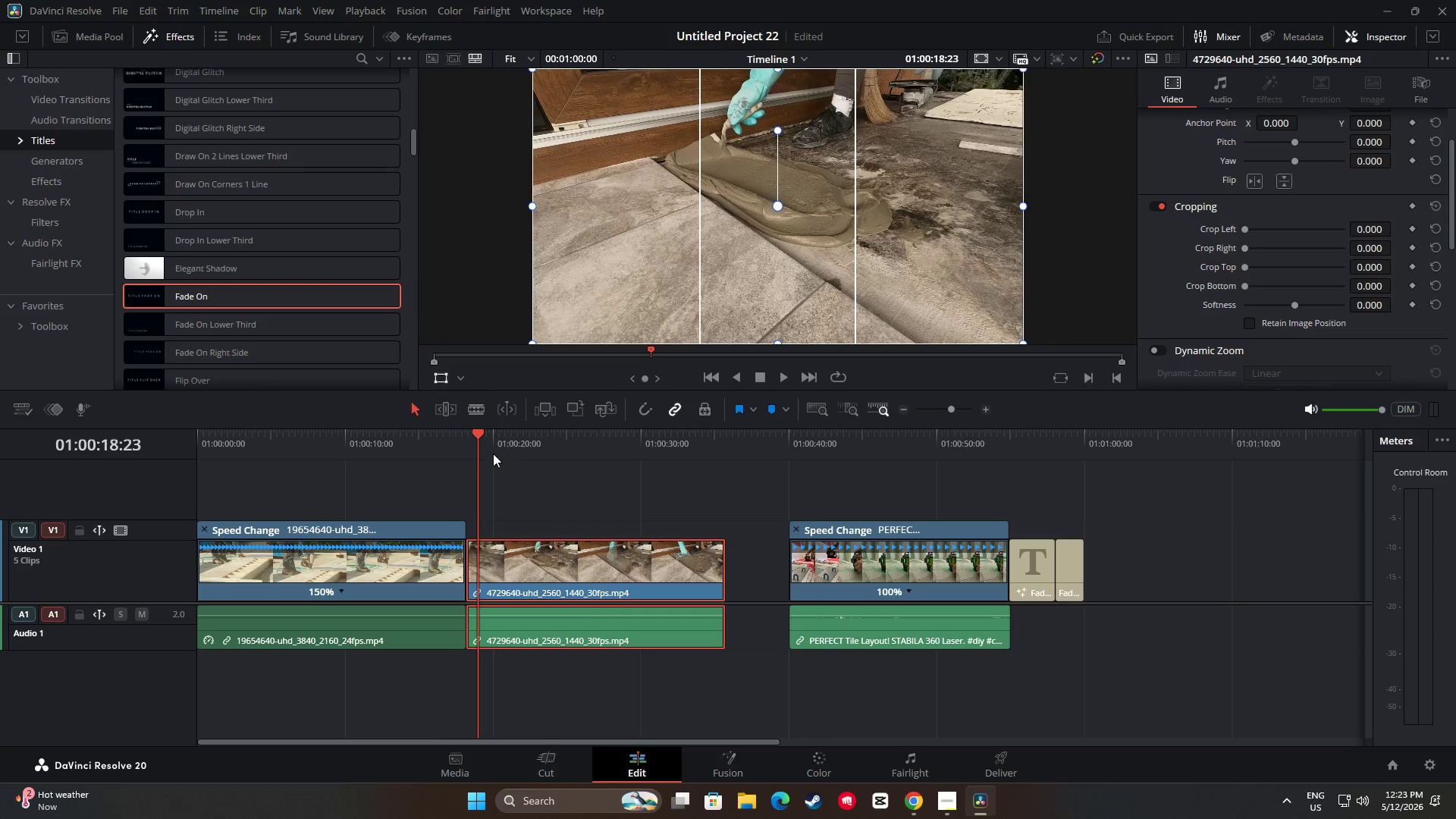 
left_click_drag(start_coordinate=[487, 440], to_coordinate=[457, 437])
 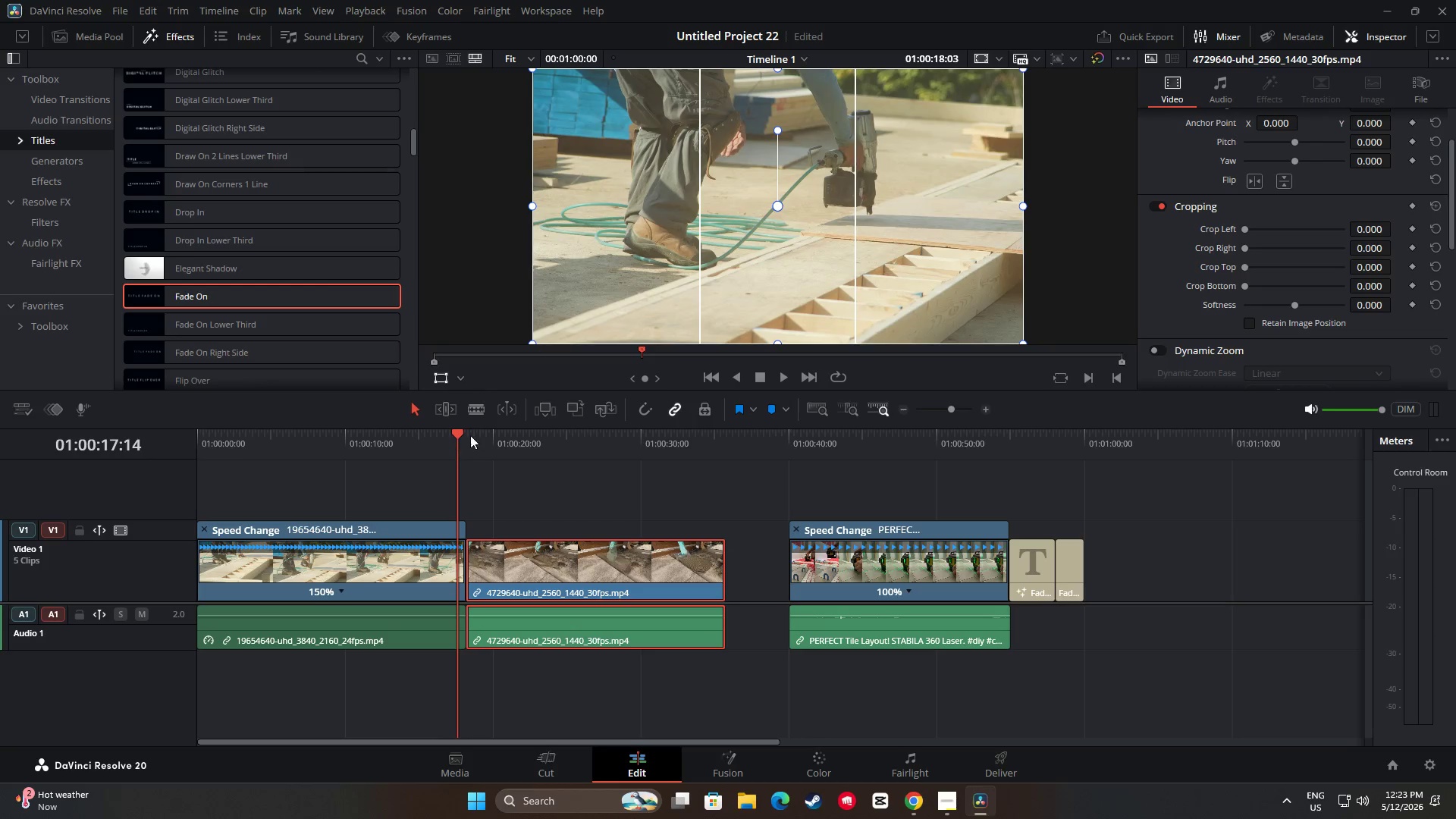 
key(Space)
 